 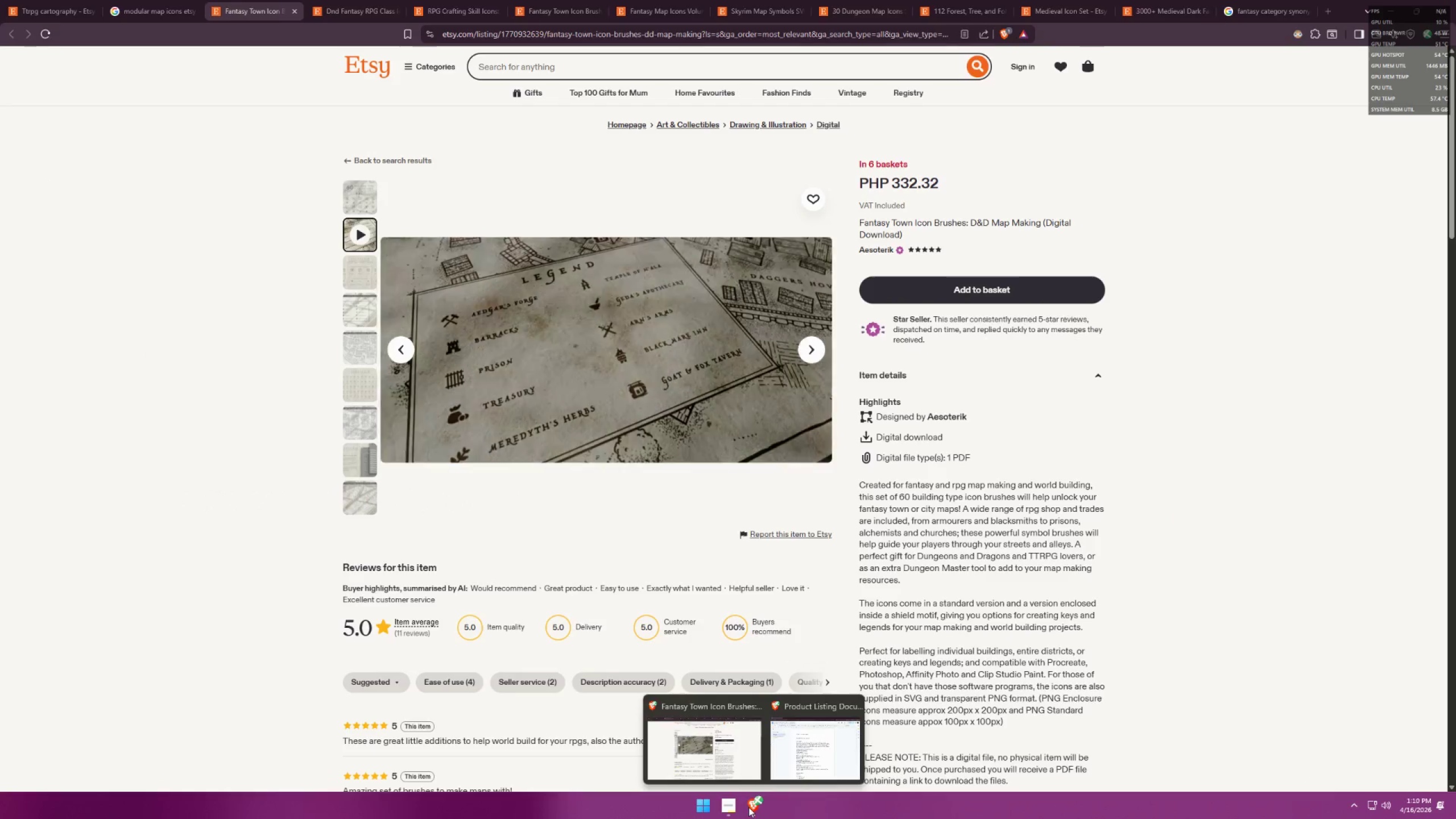 
left_click([796, 748])
 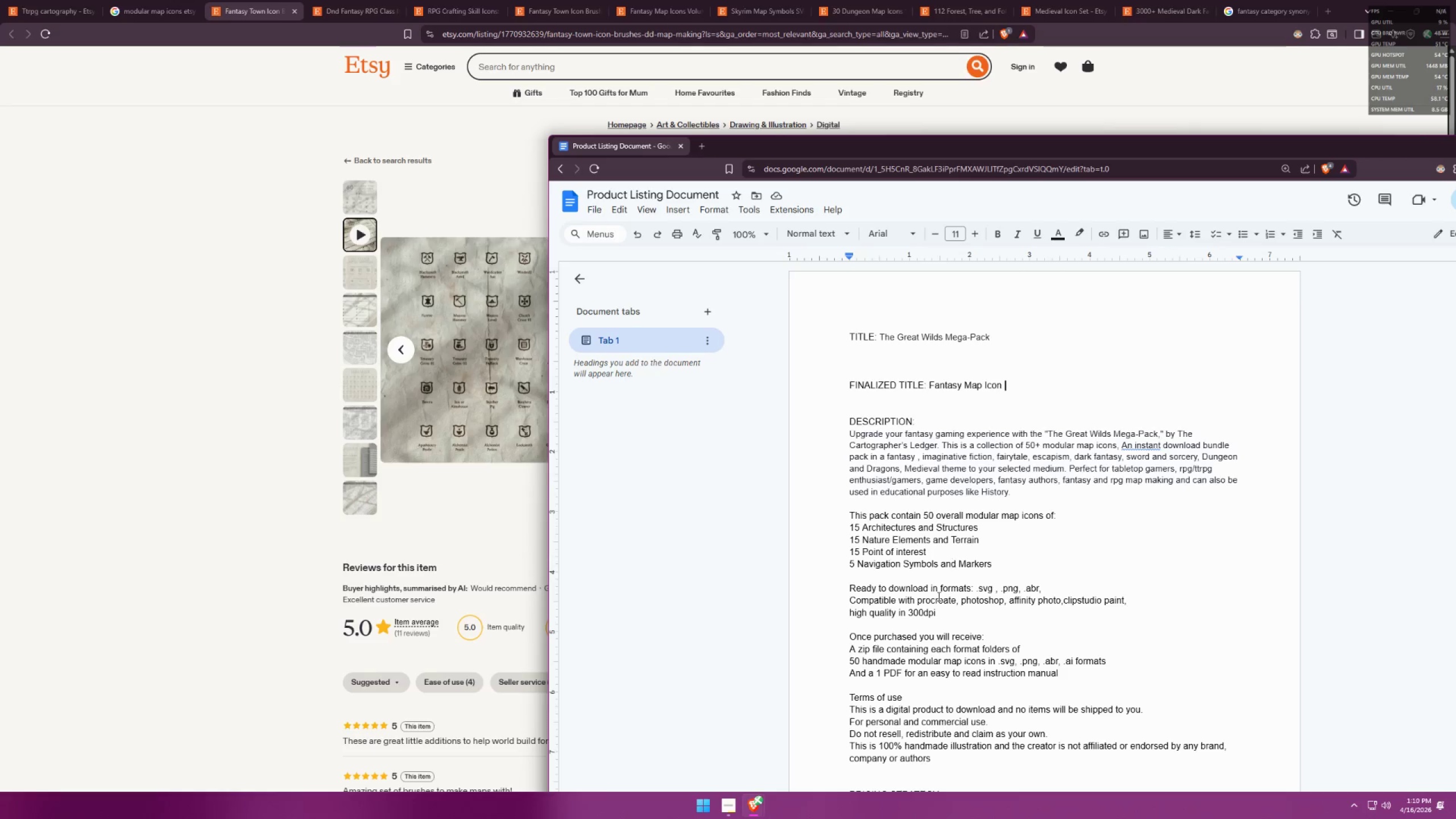 
type(Brushes, )
key(Backspace)
key(Backspace)
type( The Great Wilds Mega-Pack)
 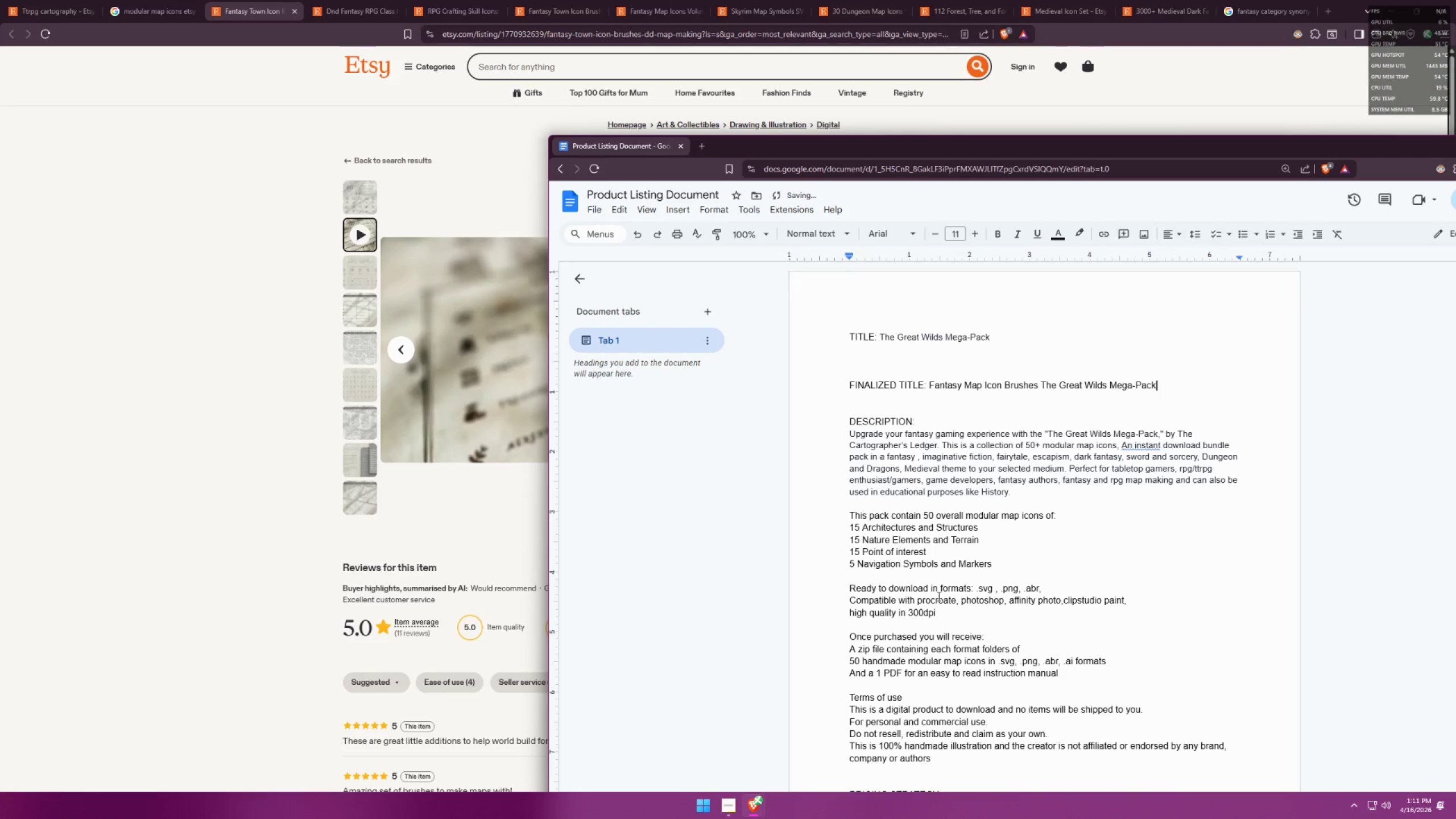 
double_click([1041, 386])
 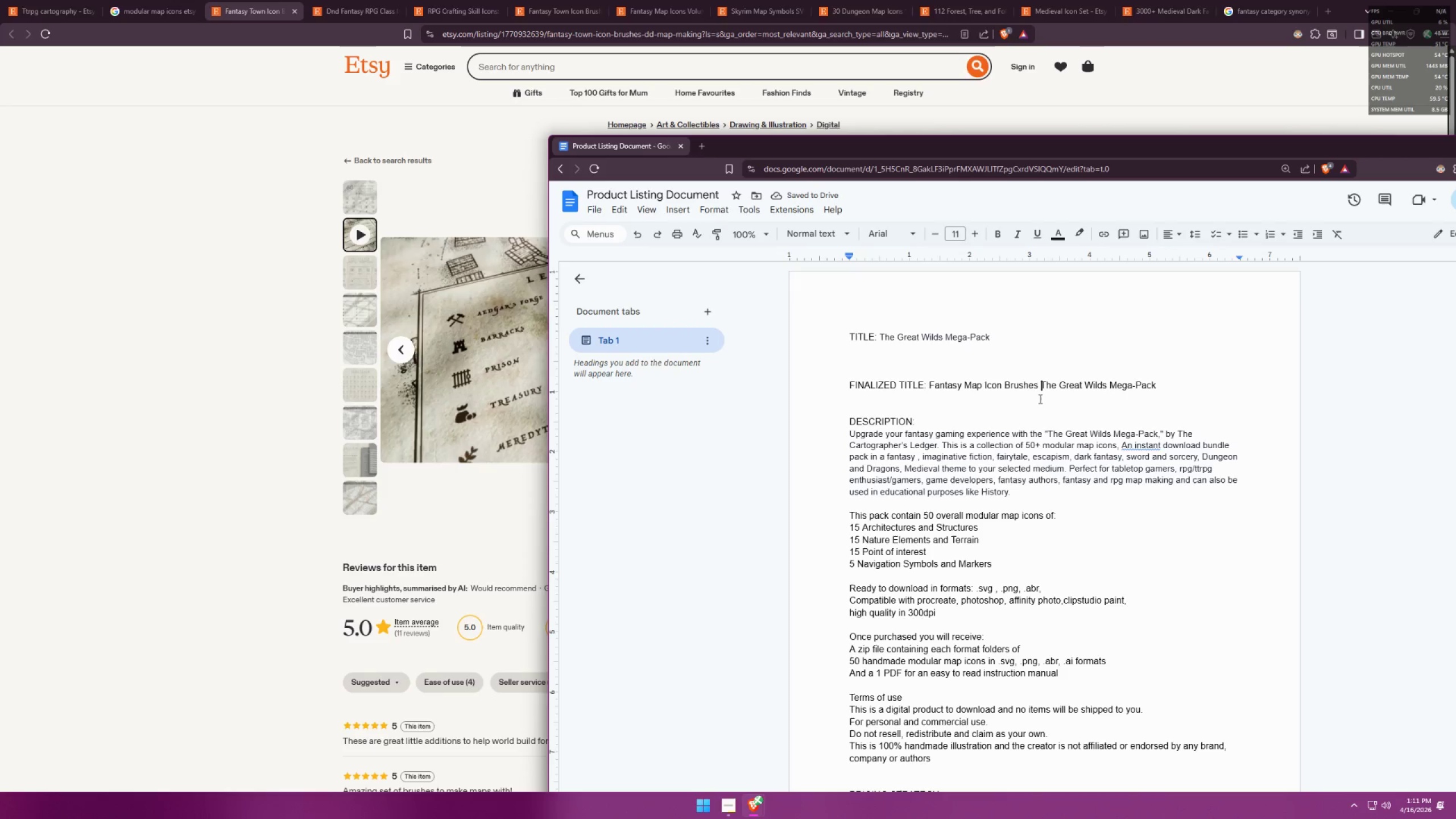 
type(Bundle )
 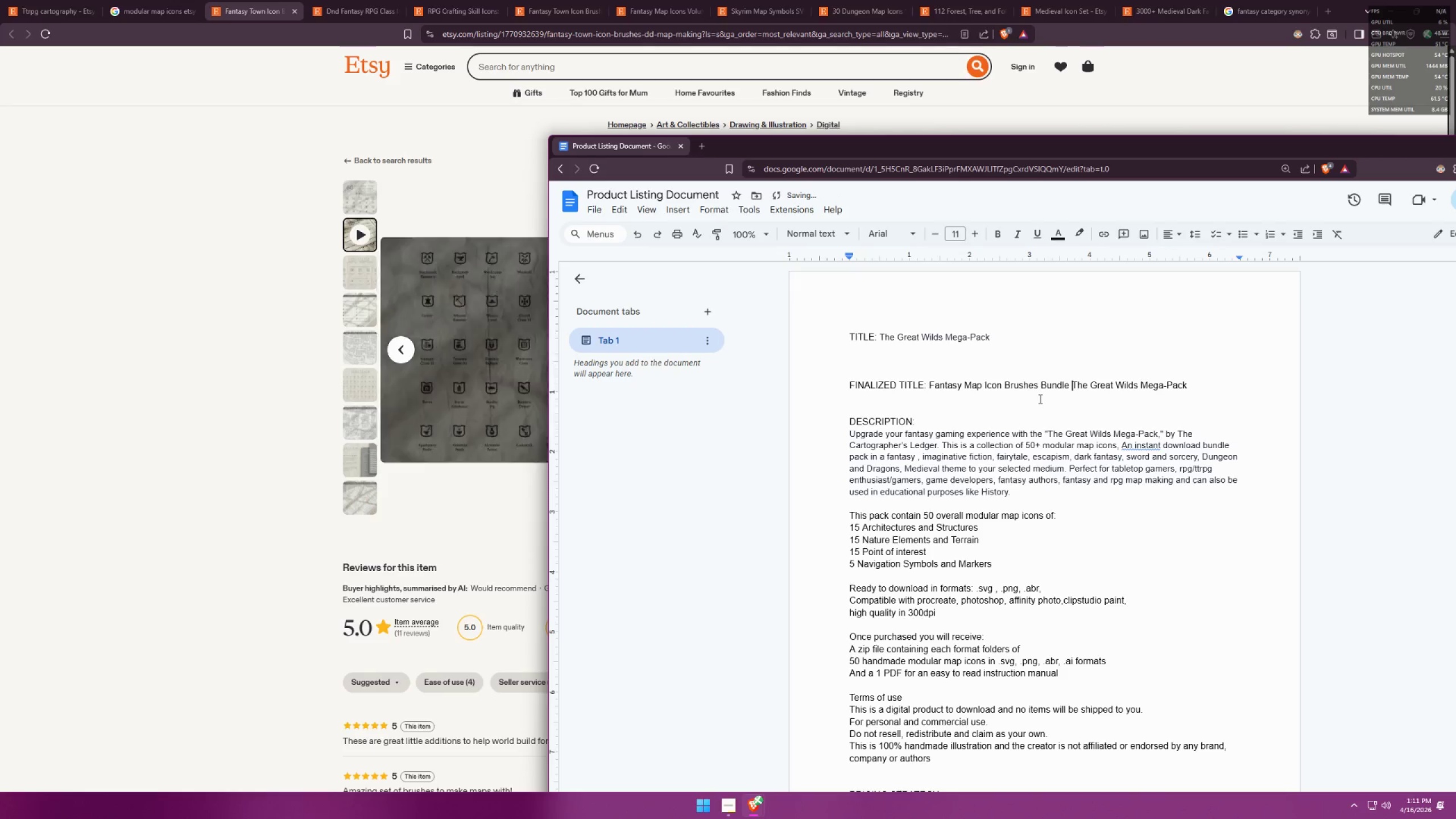 
key(Alt+AltLeft)
 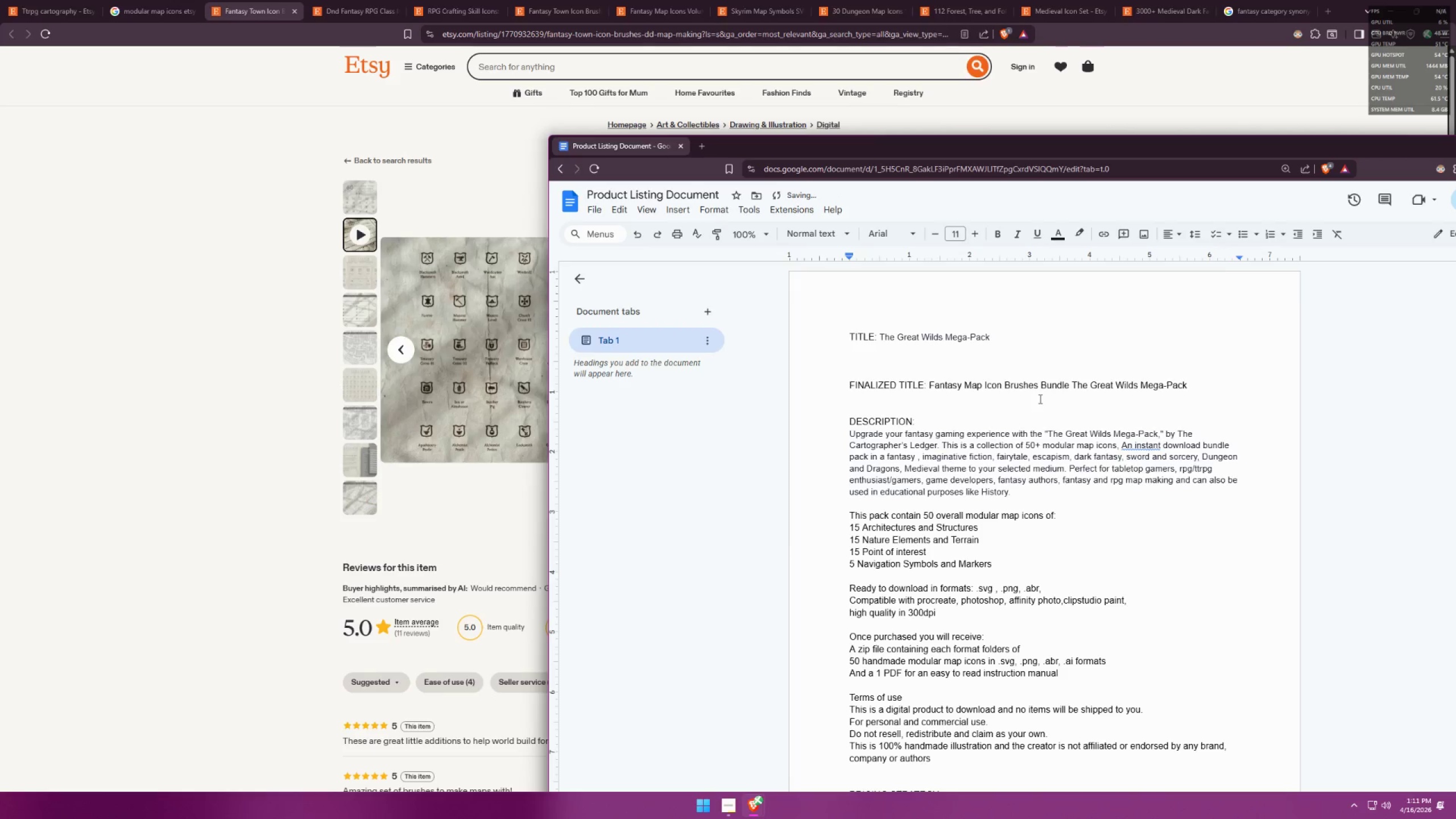 
key(Alt+Tab)
 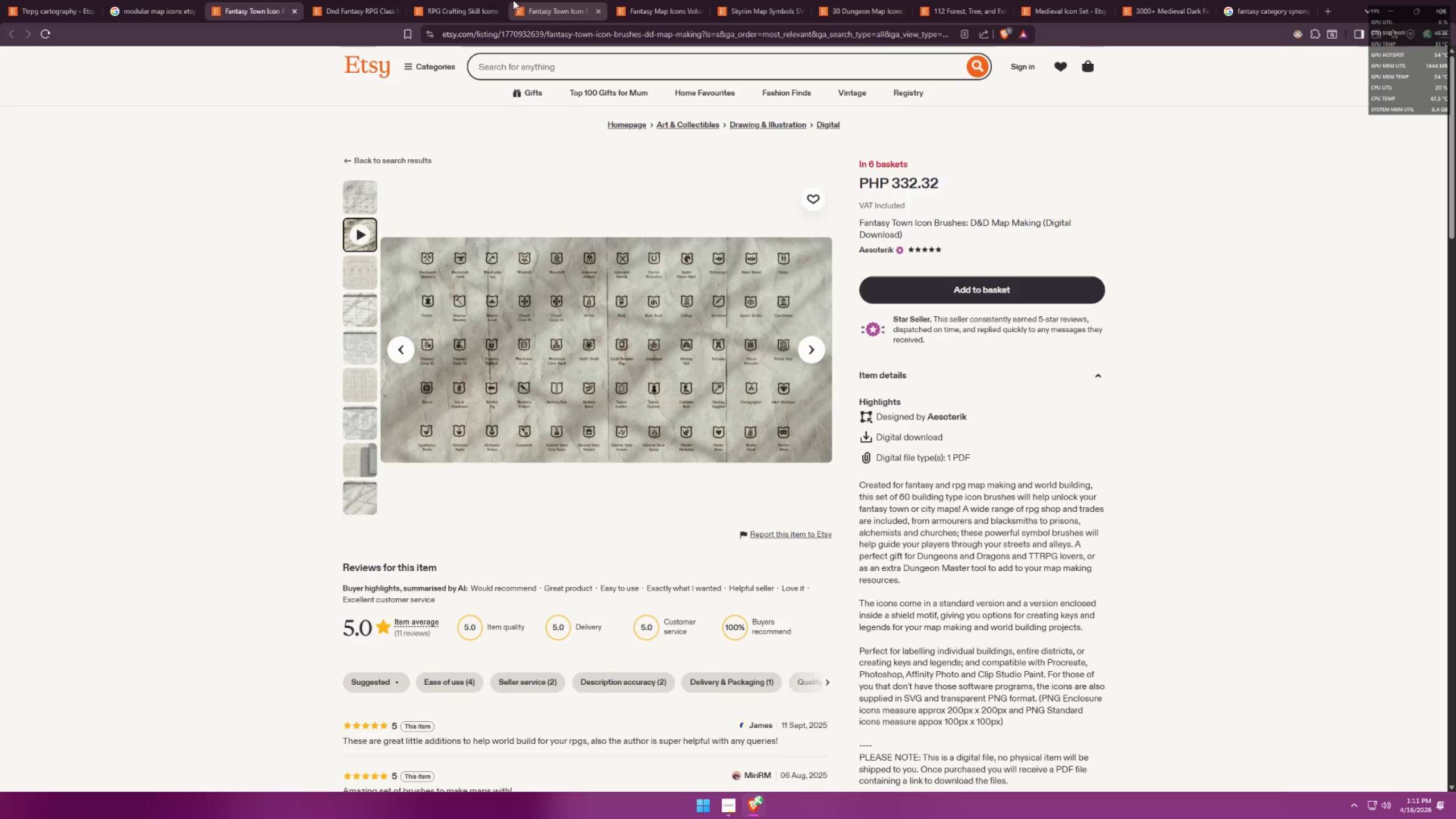 
left_click([462, 0])
 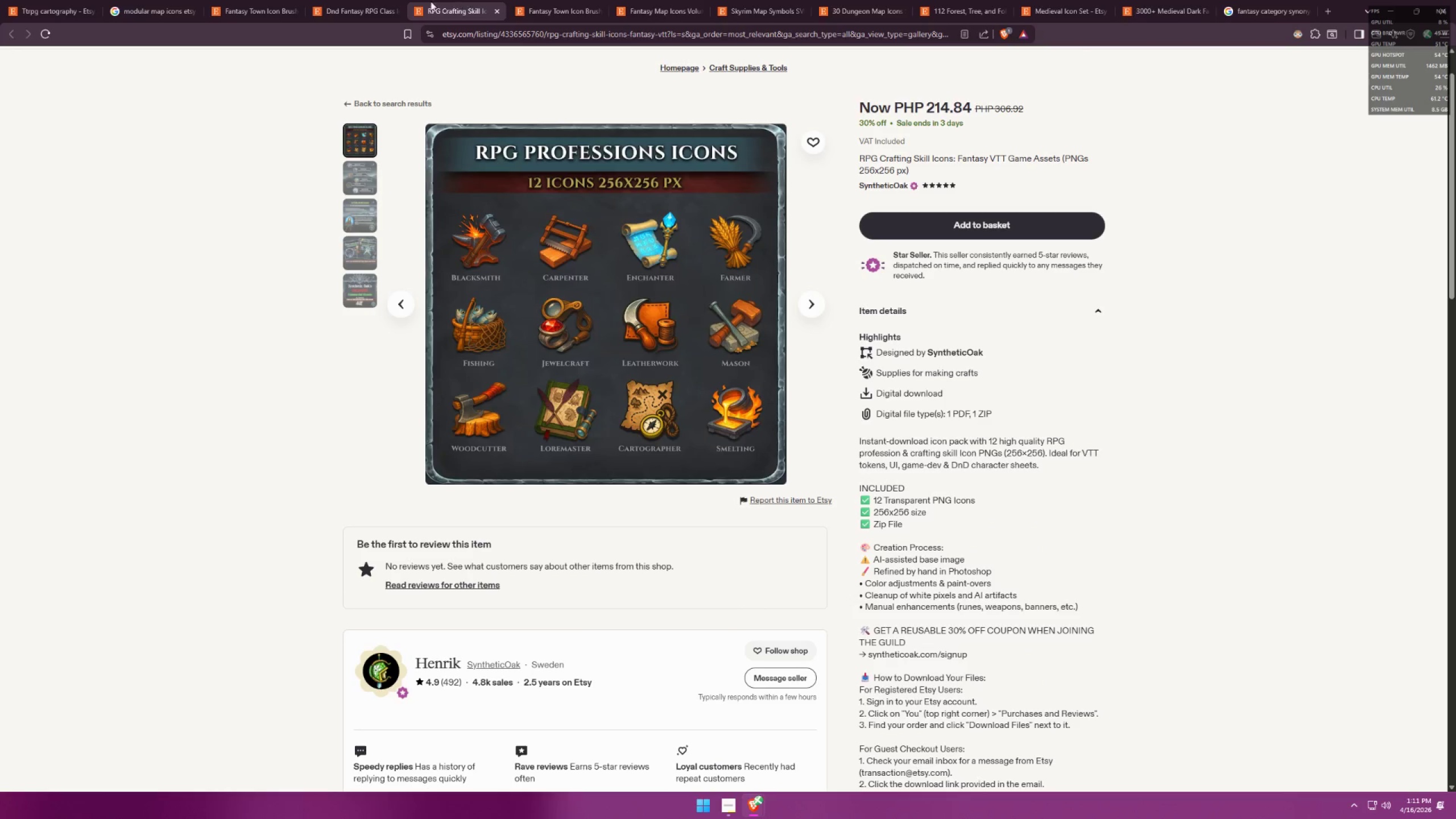 
mouse_move([312, 12])
 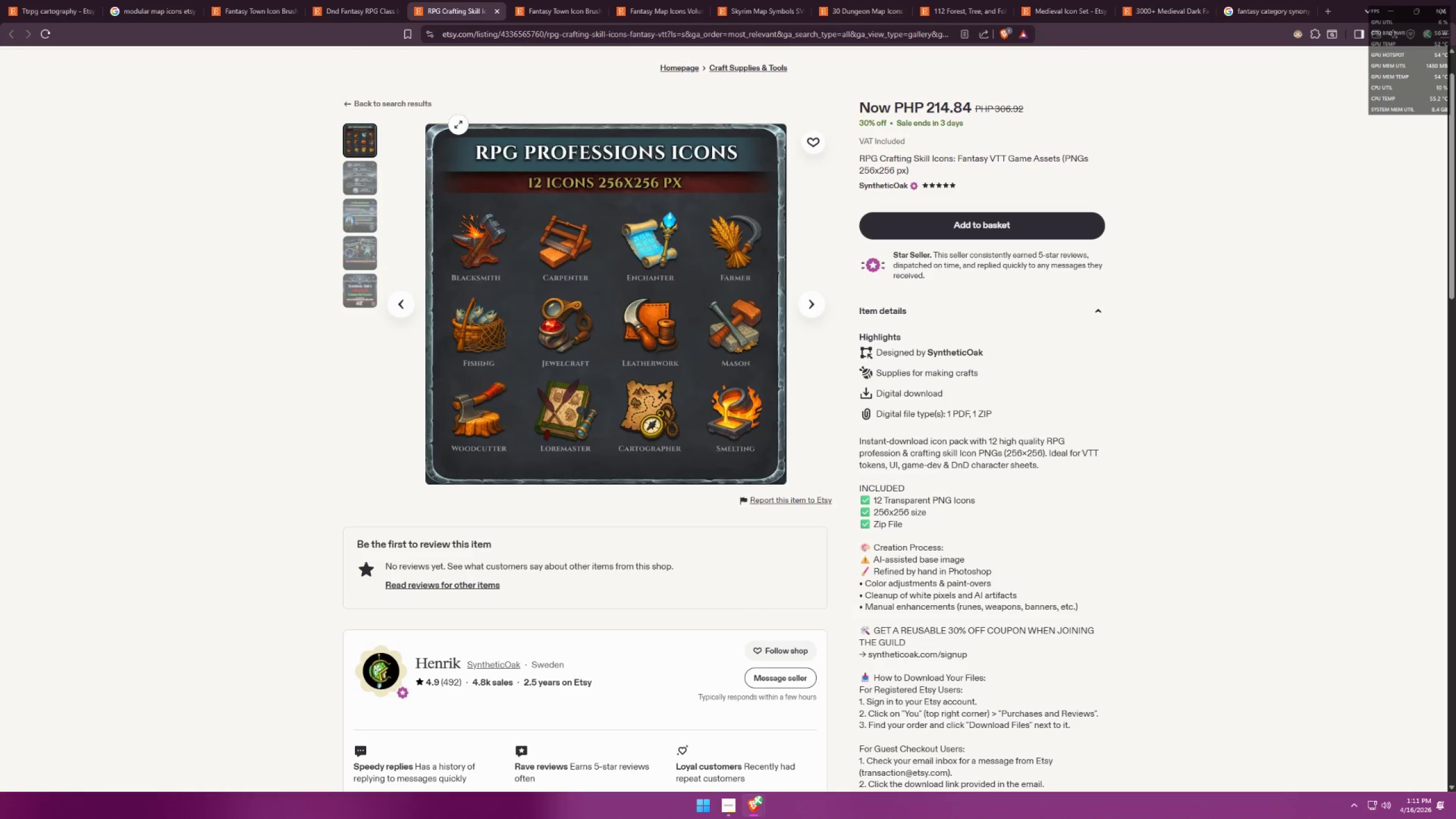 
key(Alt+AltLeft)
 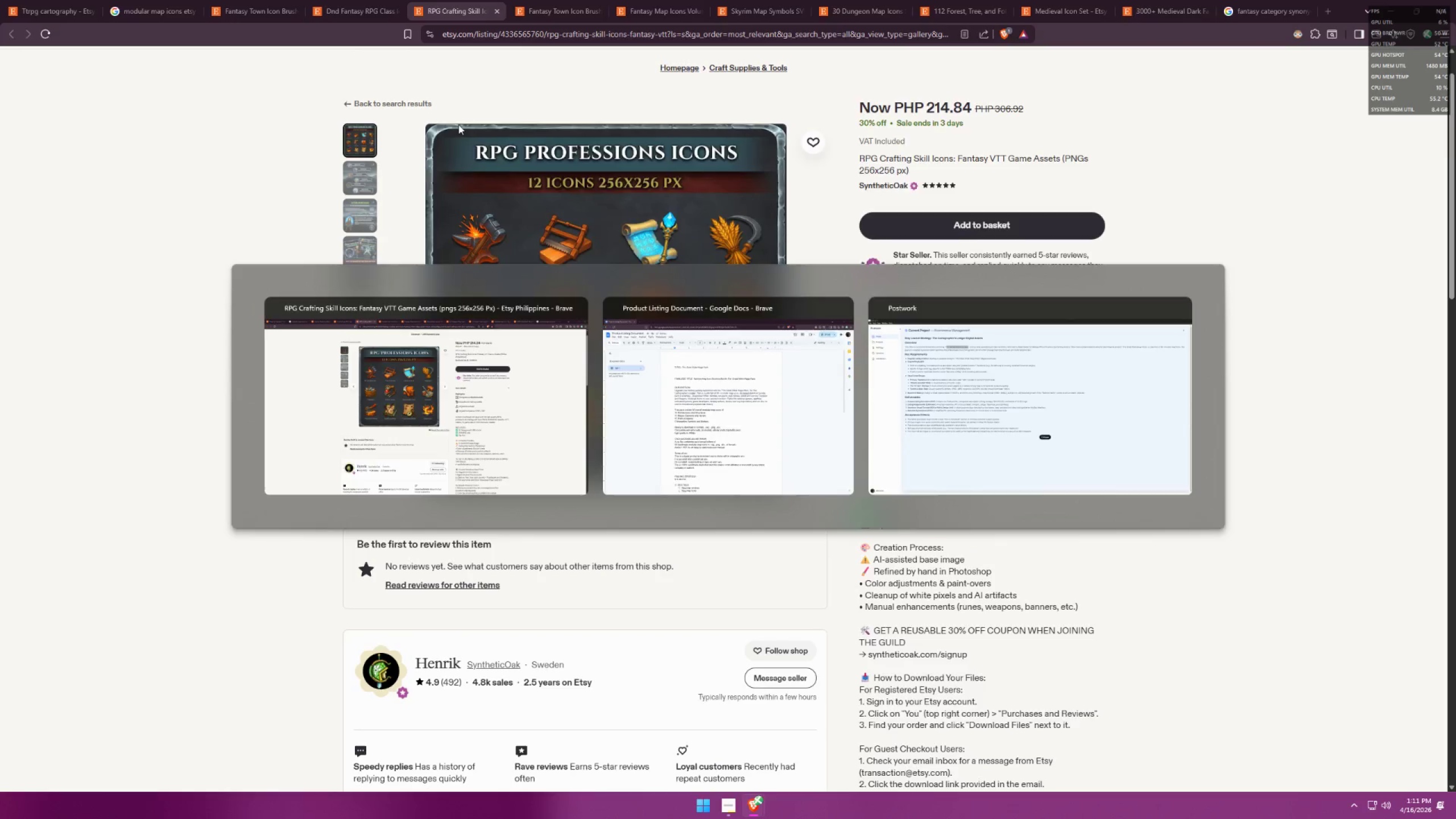 
key(Alt+Tab)
 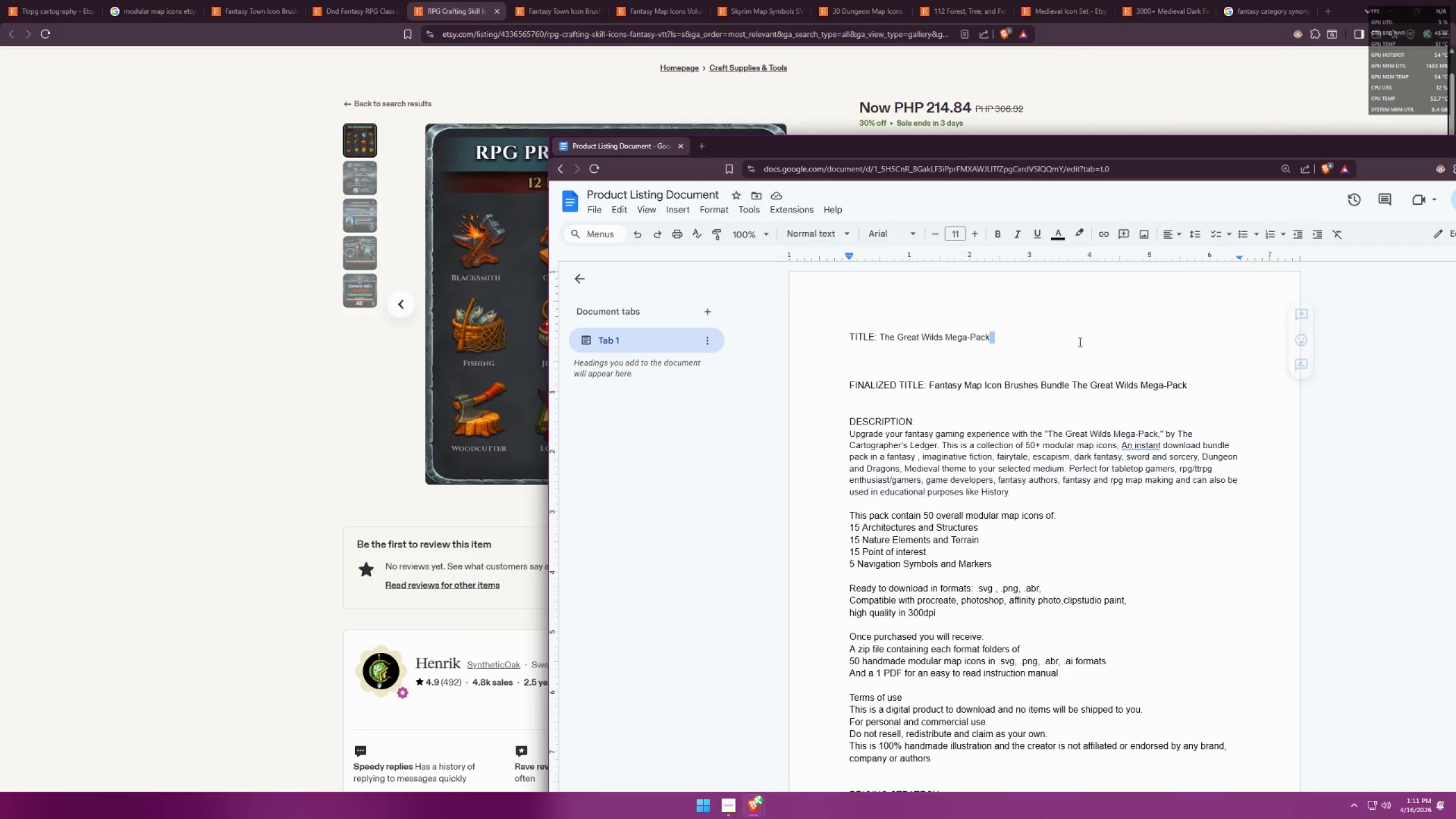 
left_click([1014, 359])
 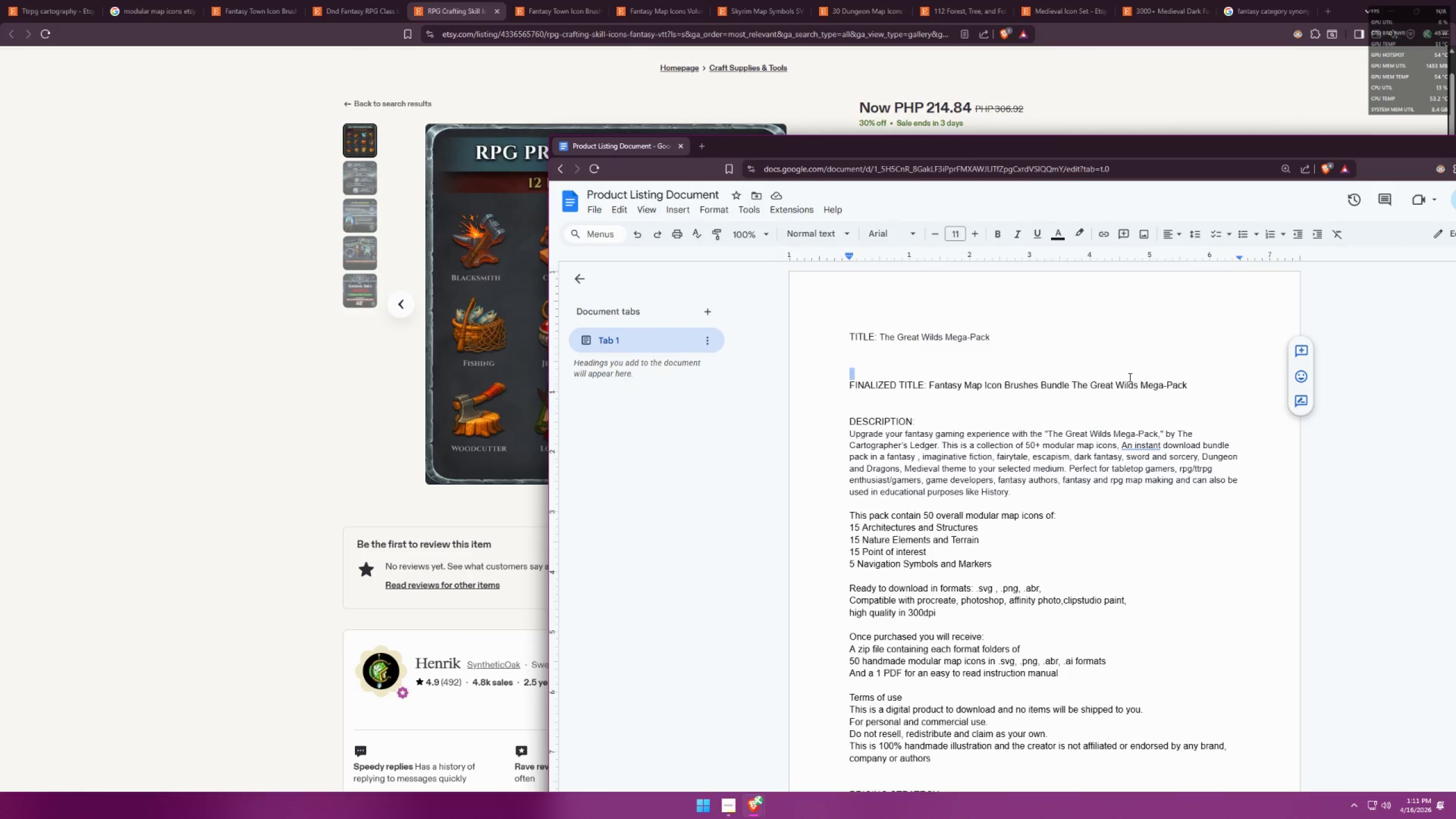 
double_click([1094, 382])
 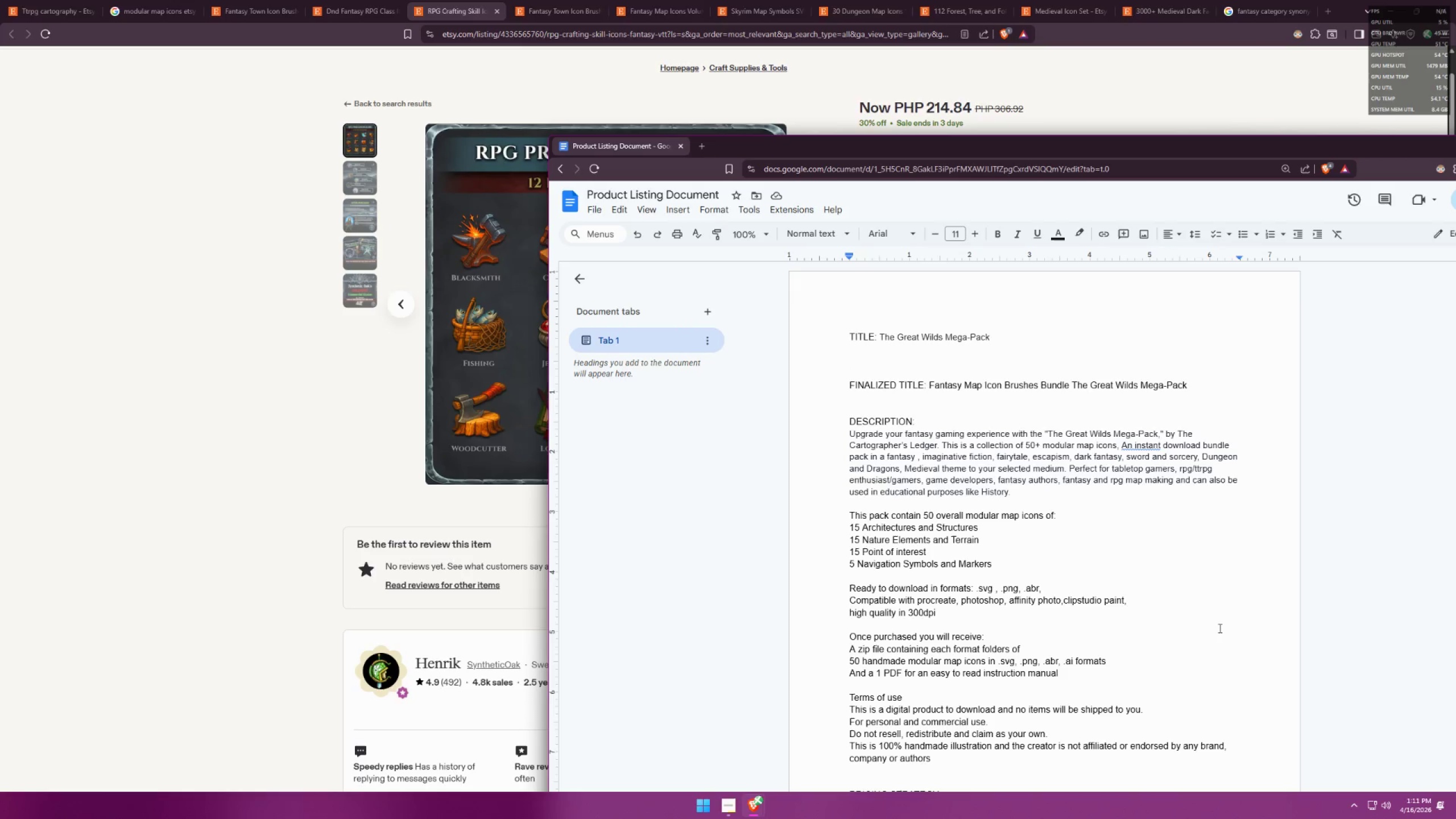 
left_click([1209, 385])
 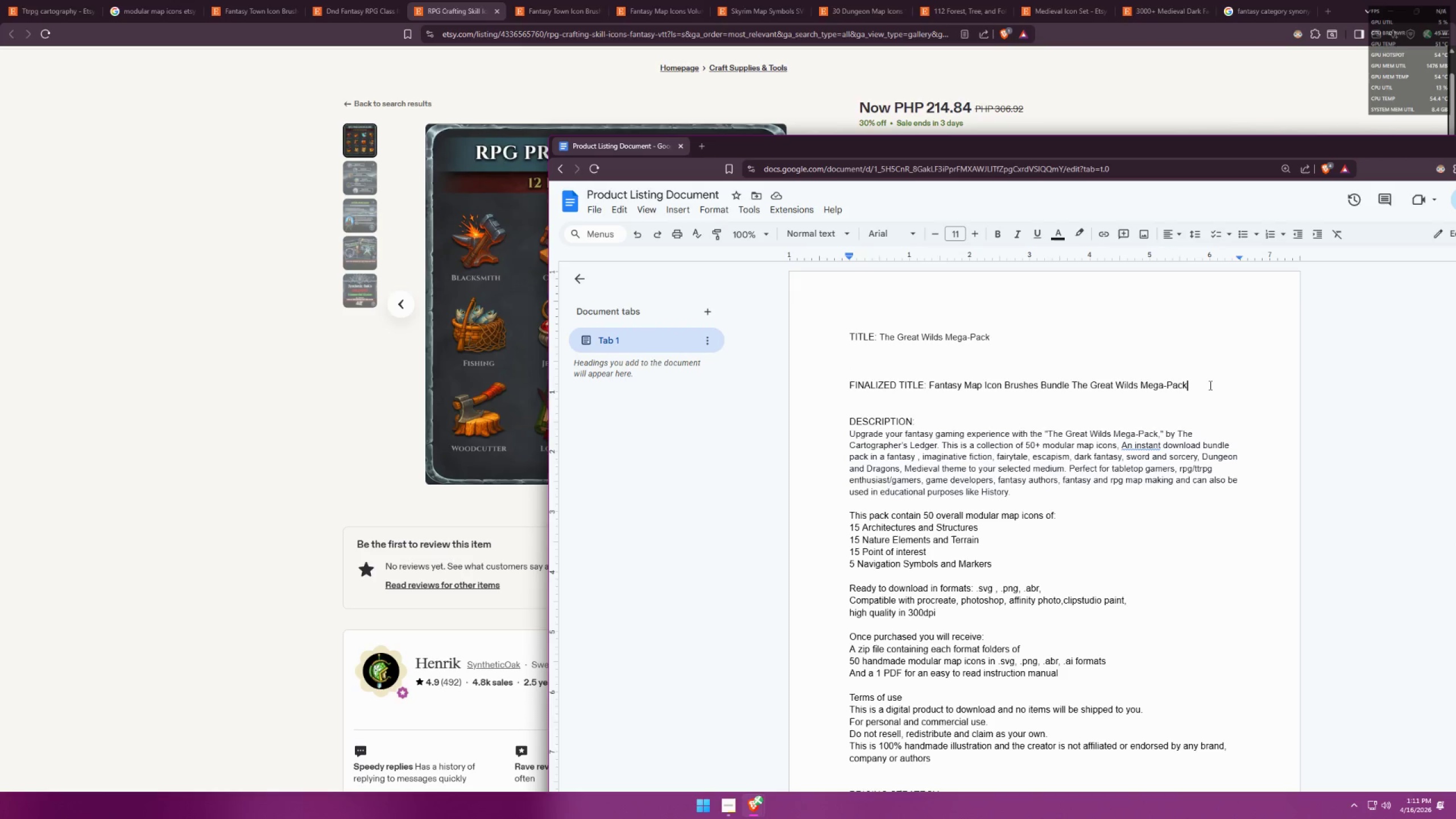 
type( R)
key(Backspace)
type(TTr)
key(Backspace)
type(RO)
key(Backspace)
type(PG)
key(Backspace)
type(P)
key(Backspace)
type(G )
 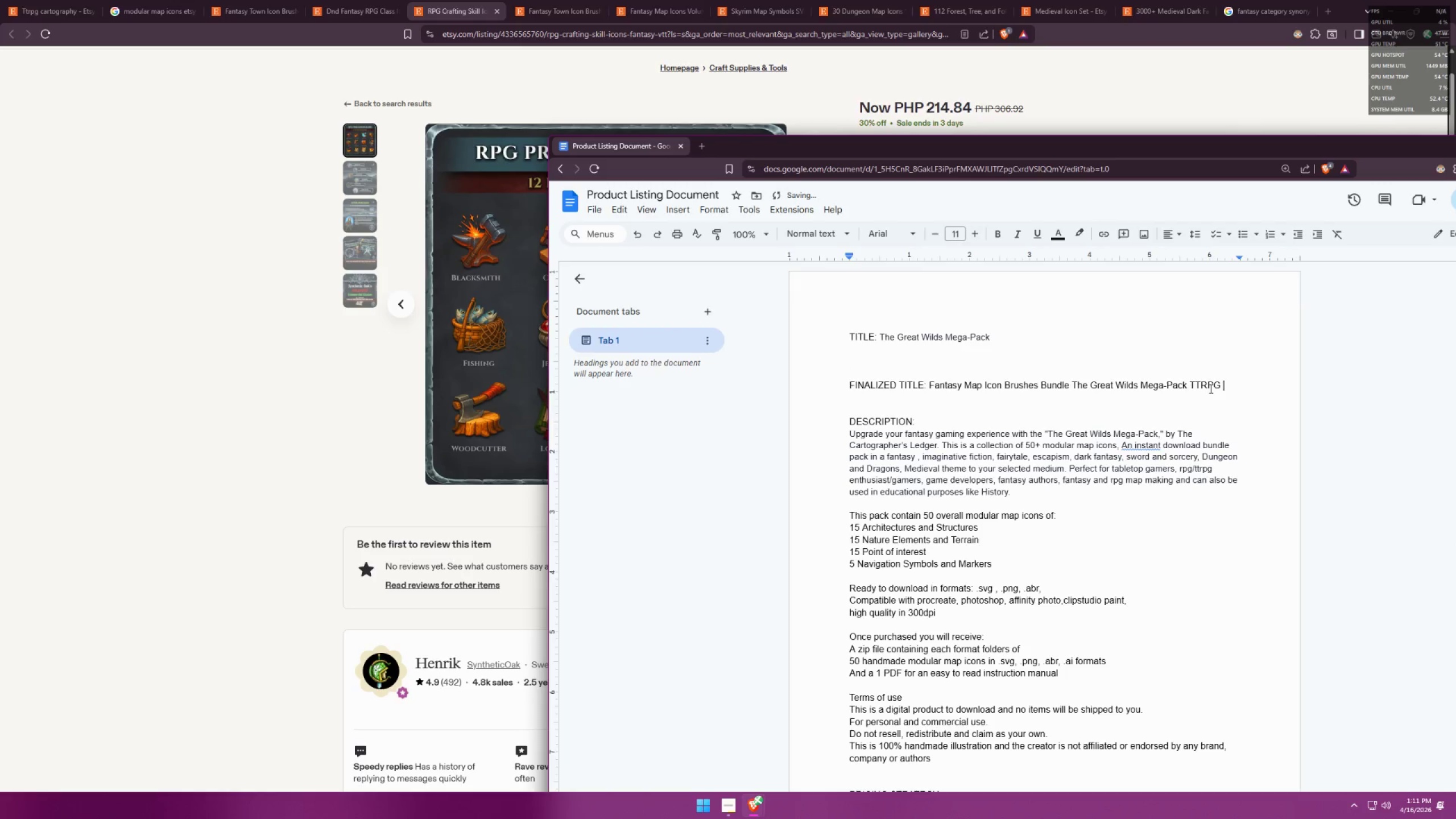 
 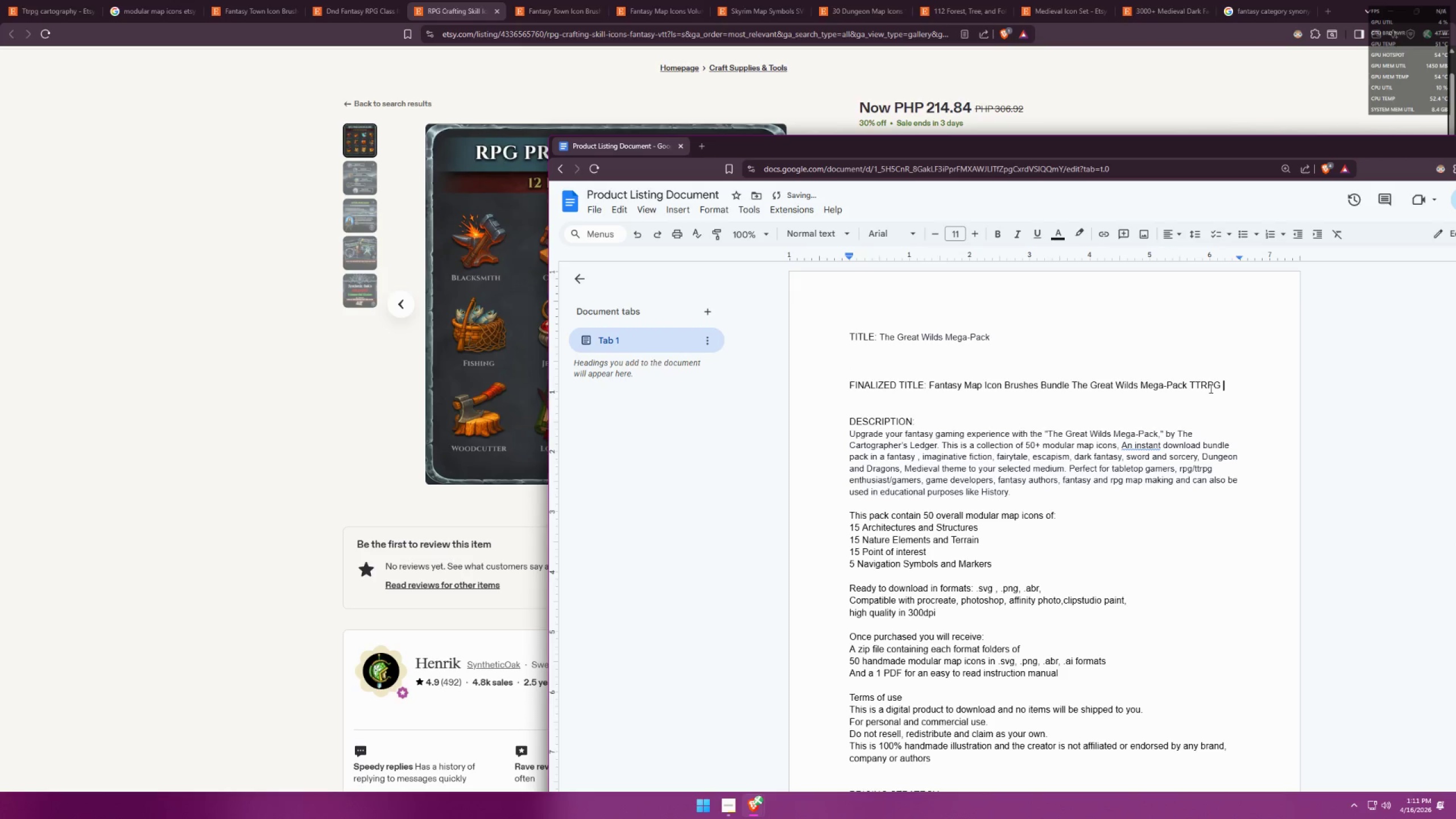 
key(Alt+AltLeft)
 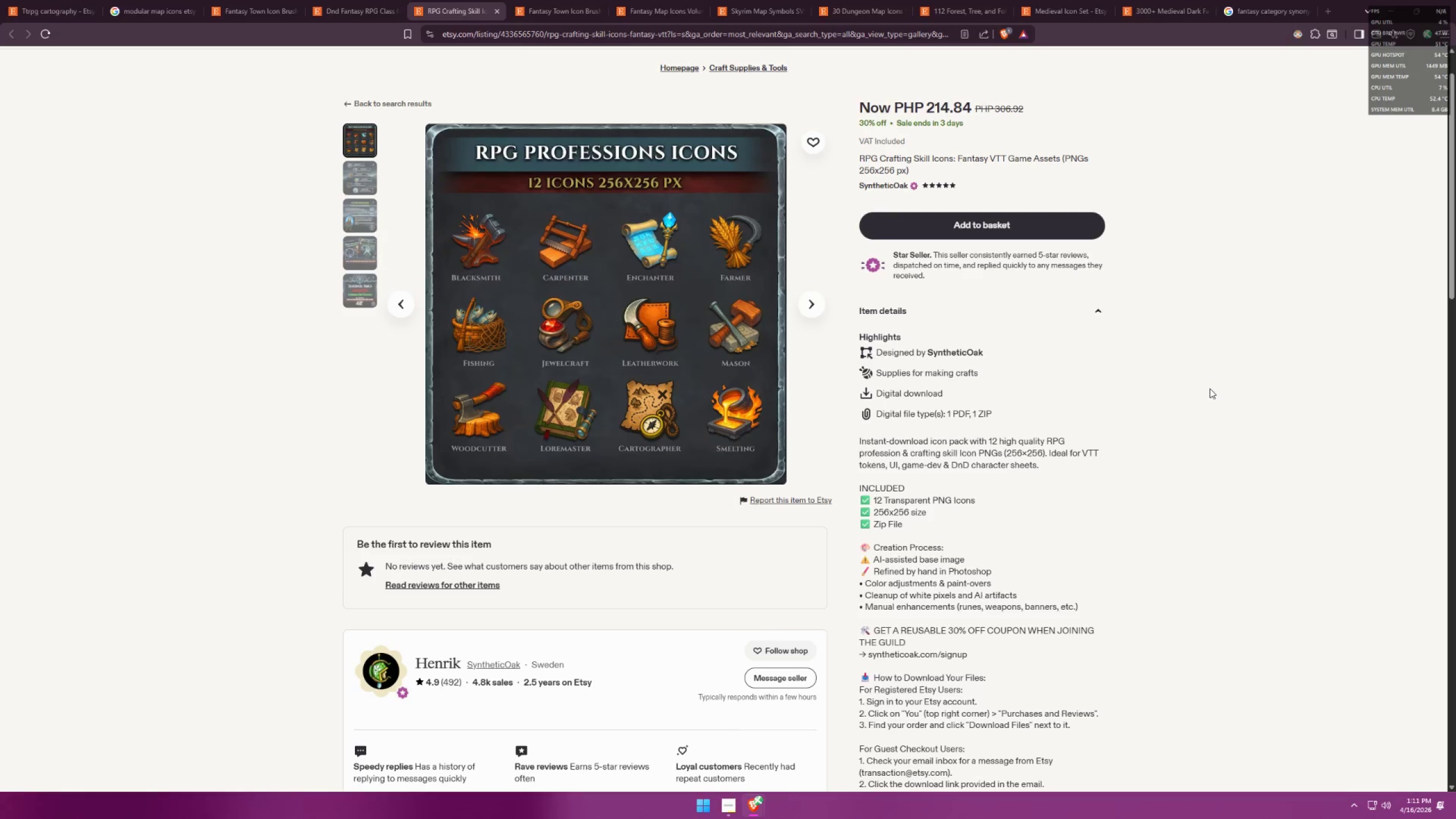 
key(Alt+Tab)
 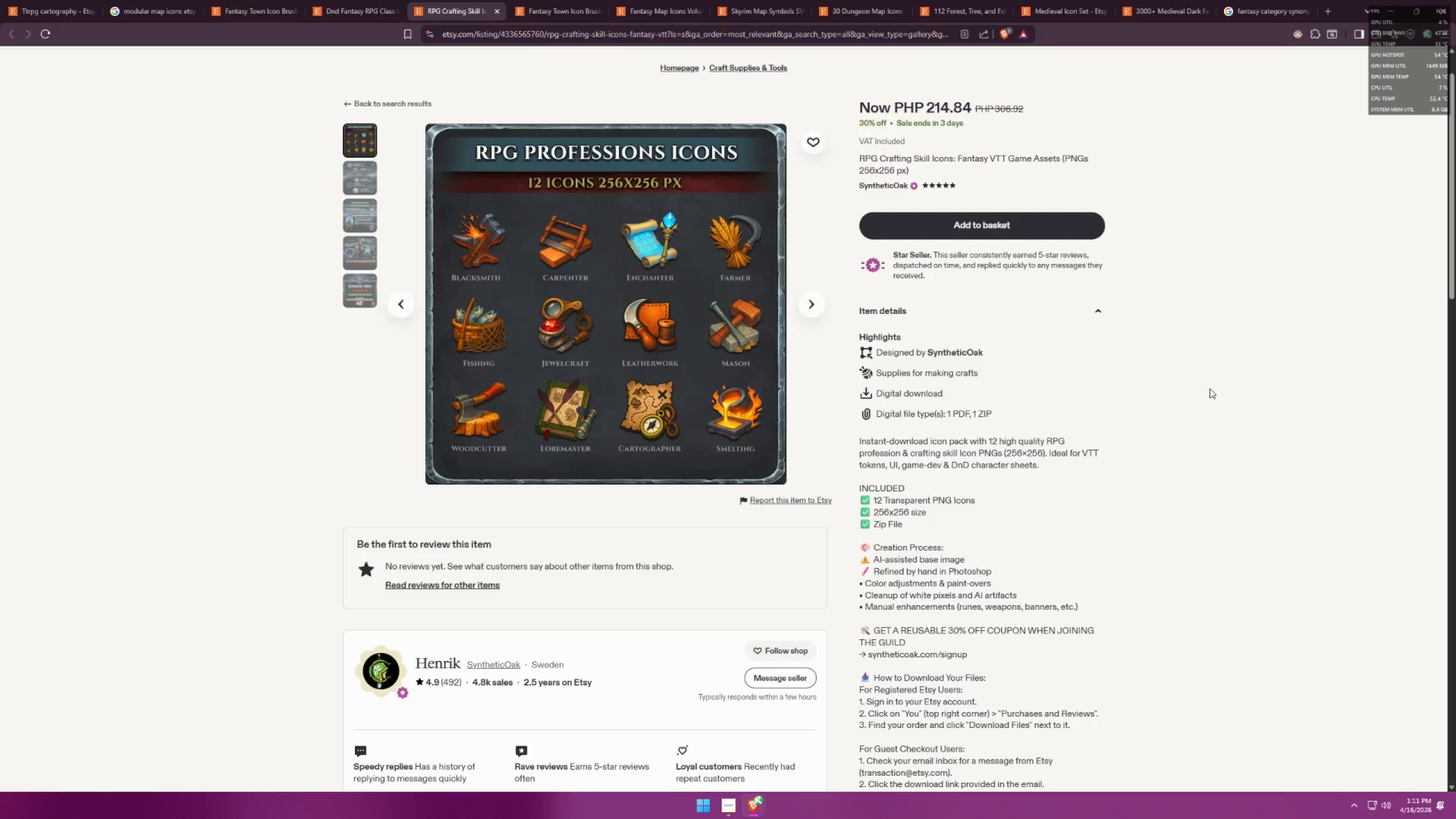 
key(Alt+AltLeft)
 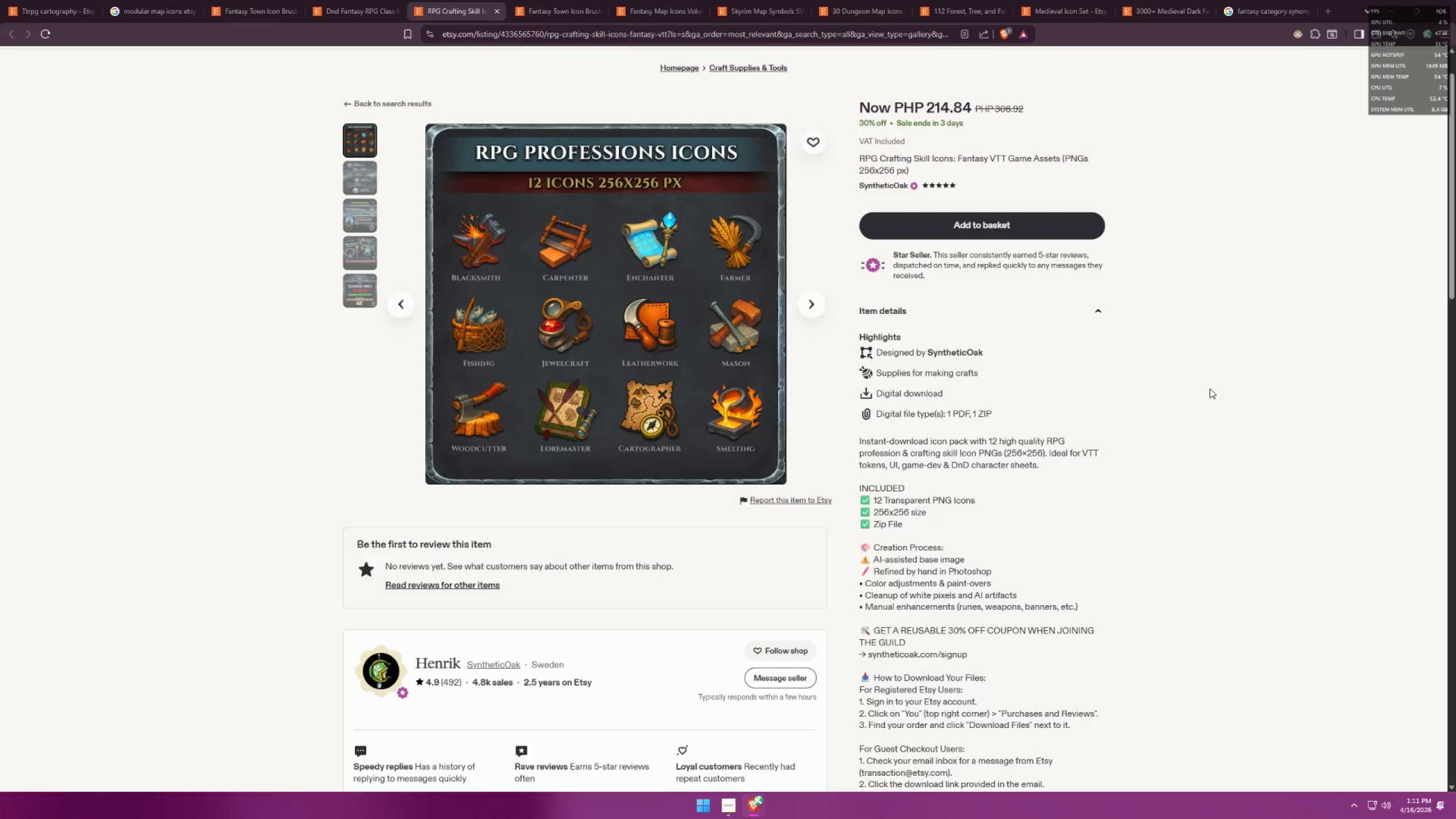 
key(Tab)
type(RPG G)
key(Backspace)
 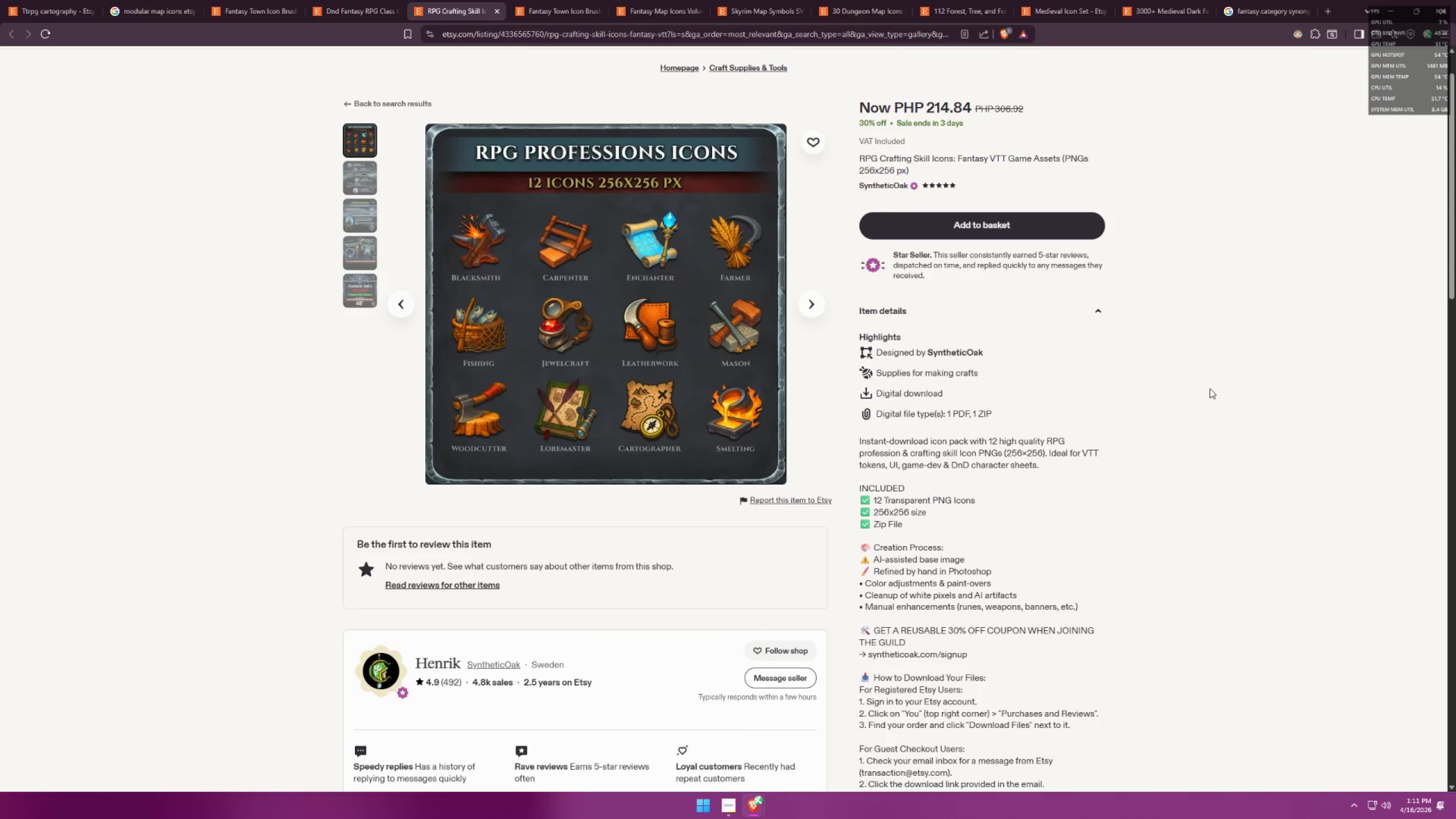 
 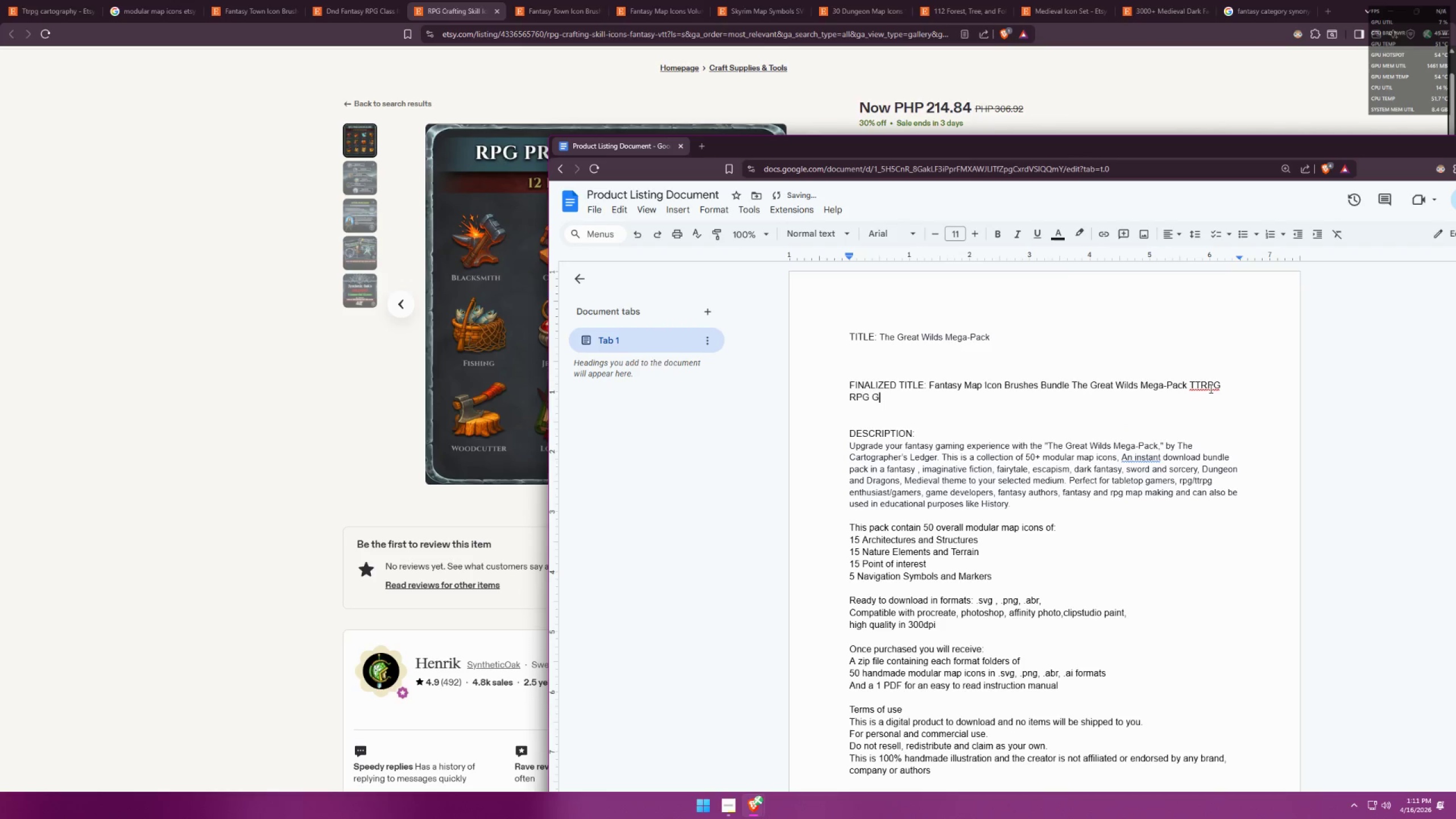 
key(Alt+AltLeft)
 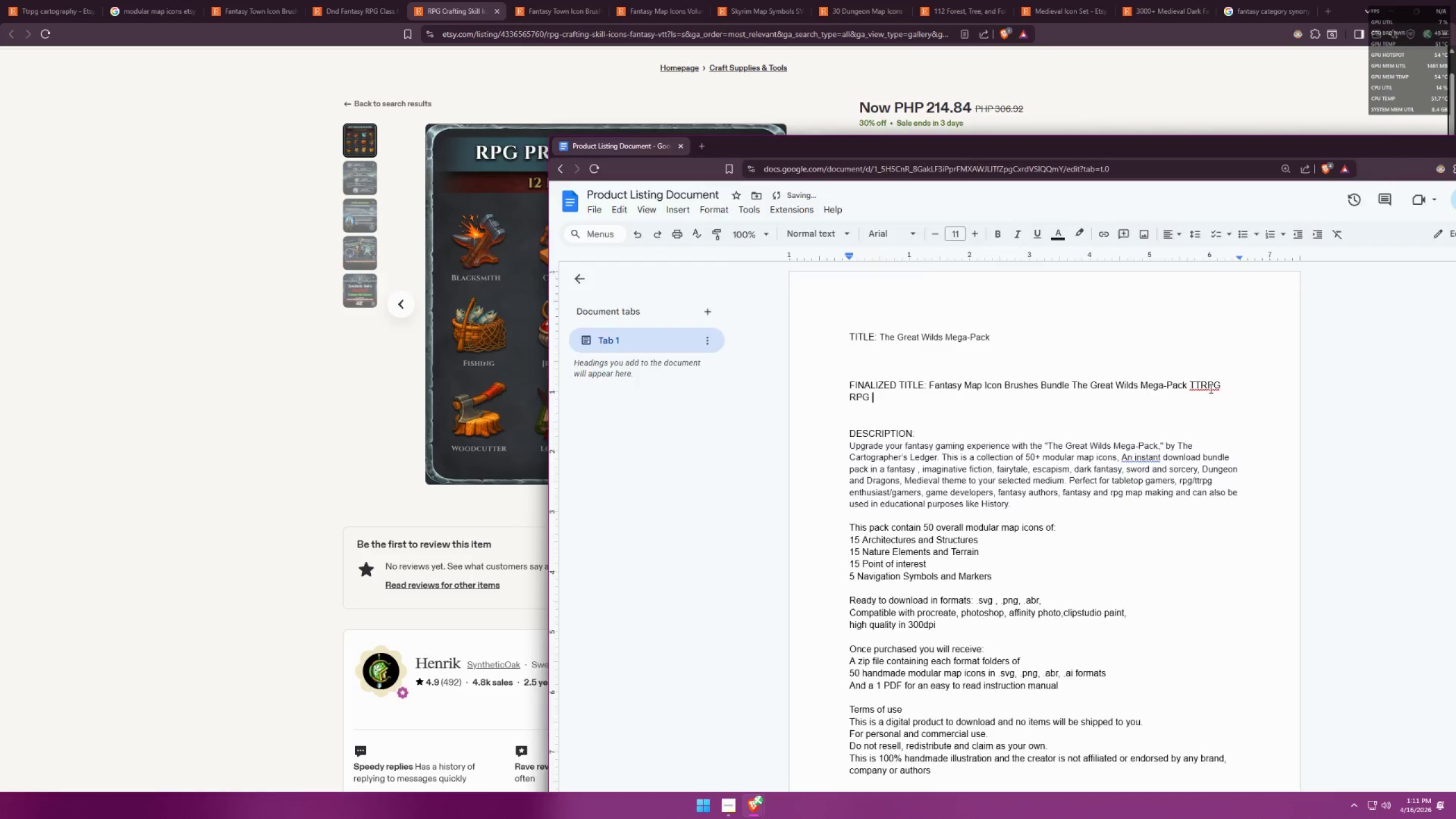 
key(Alt+Tab)
 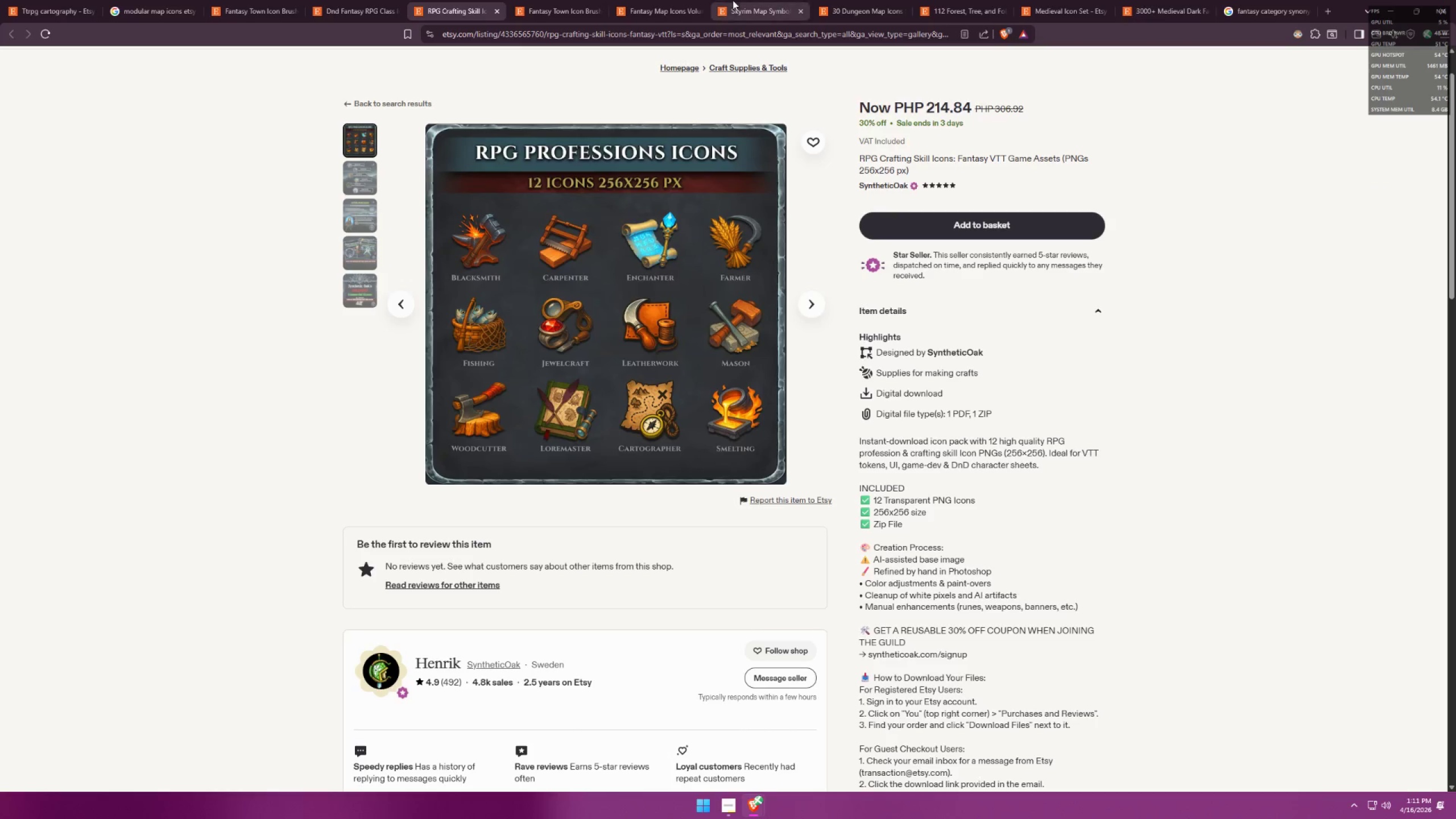 
left_click([578, 0])
 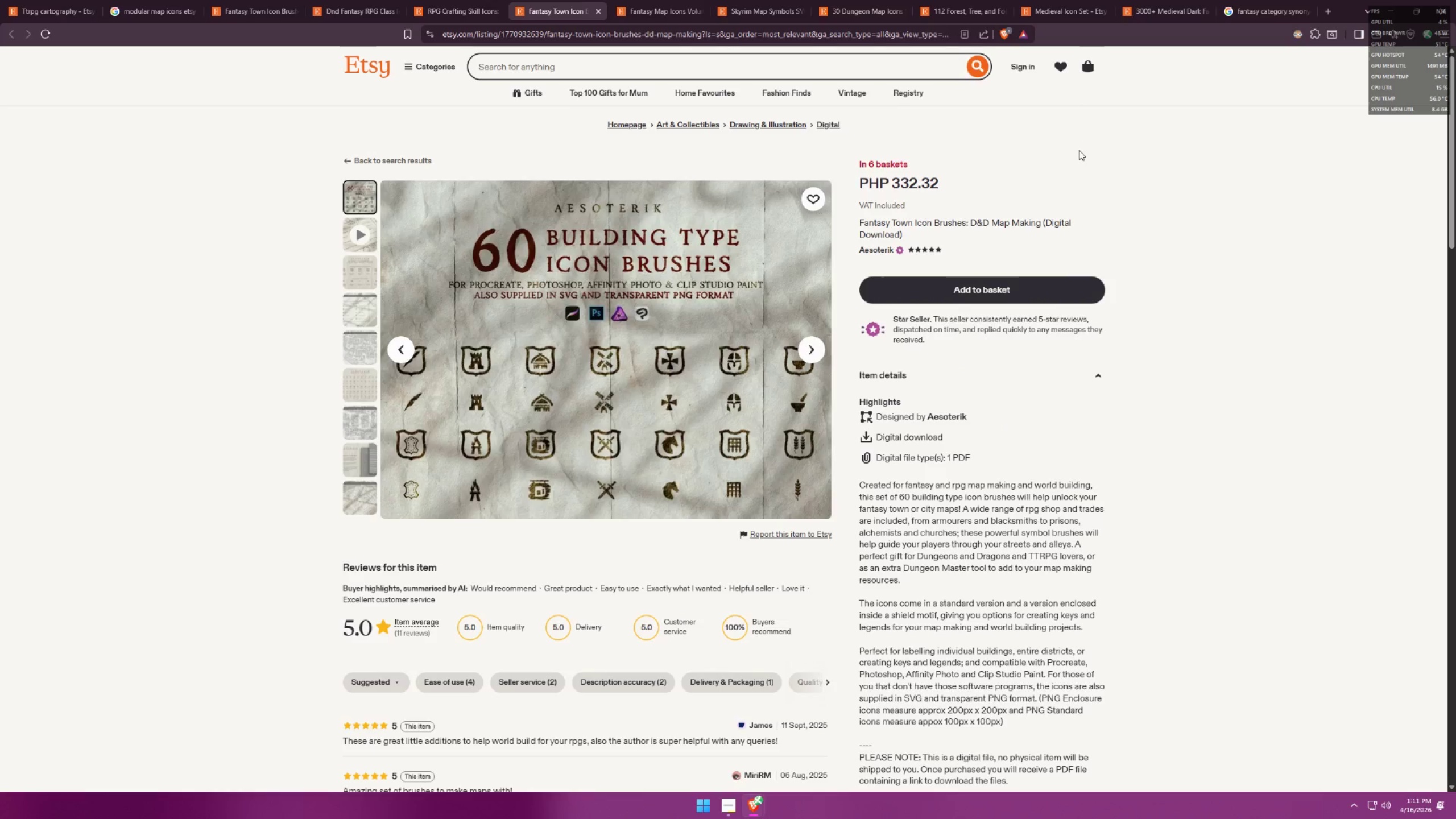 
key(Alt+AltLeft)
 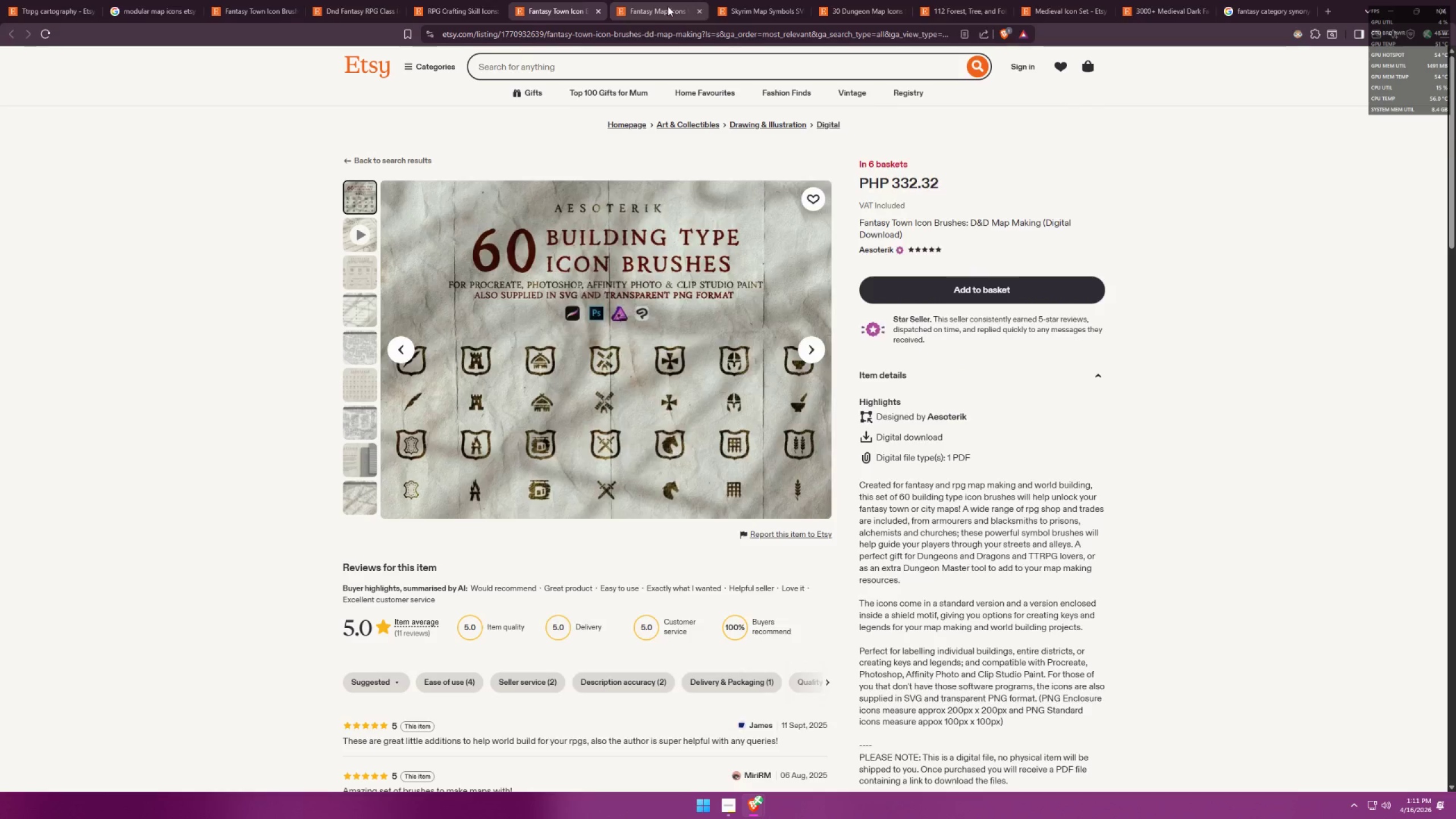 
key(Tab)
type(Instant Download)
 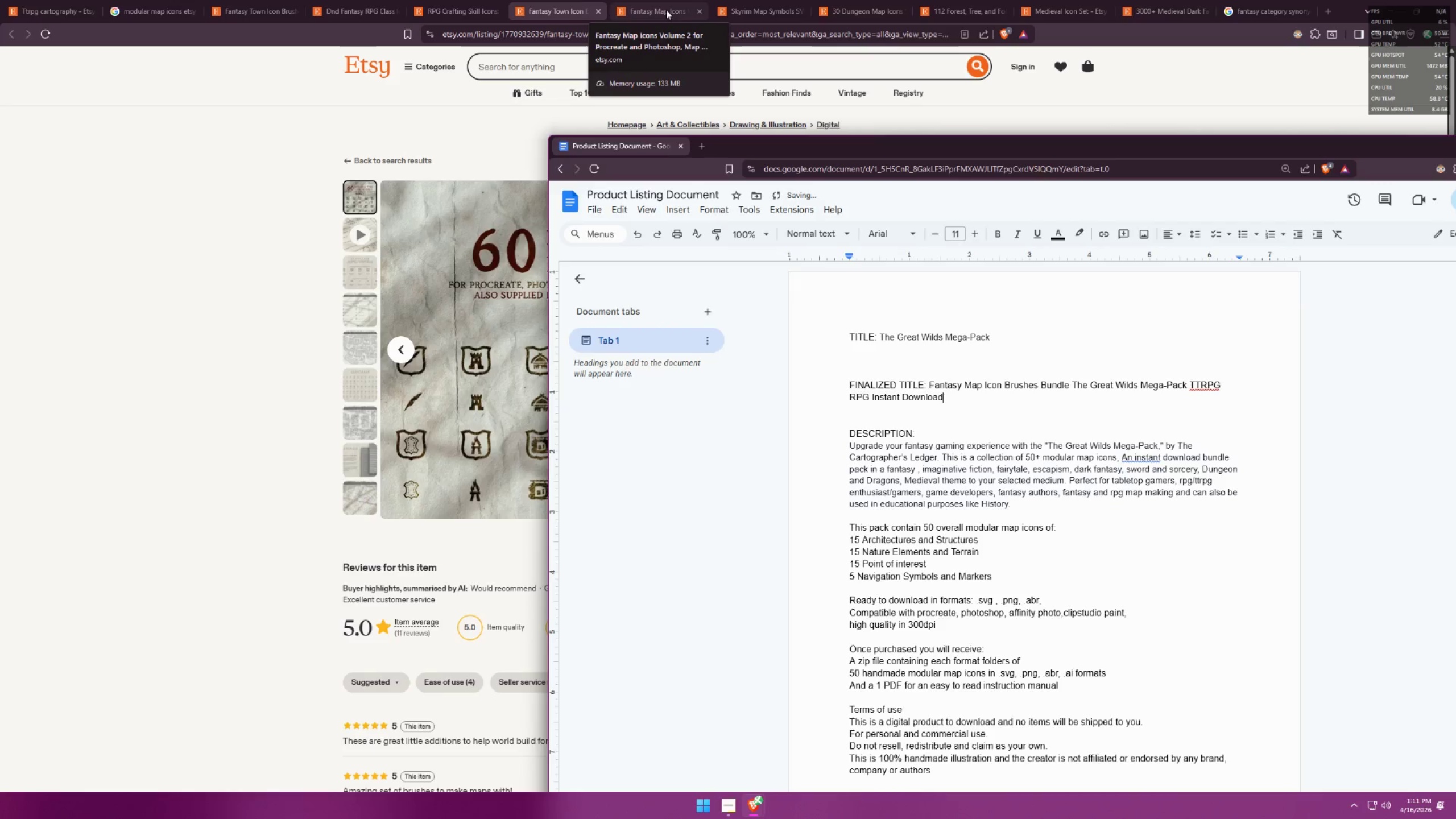 
 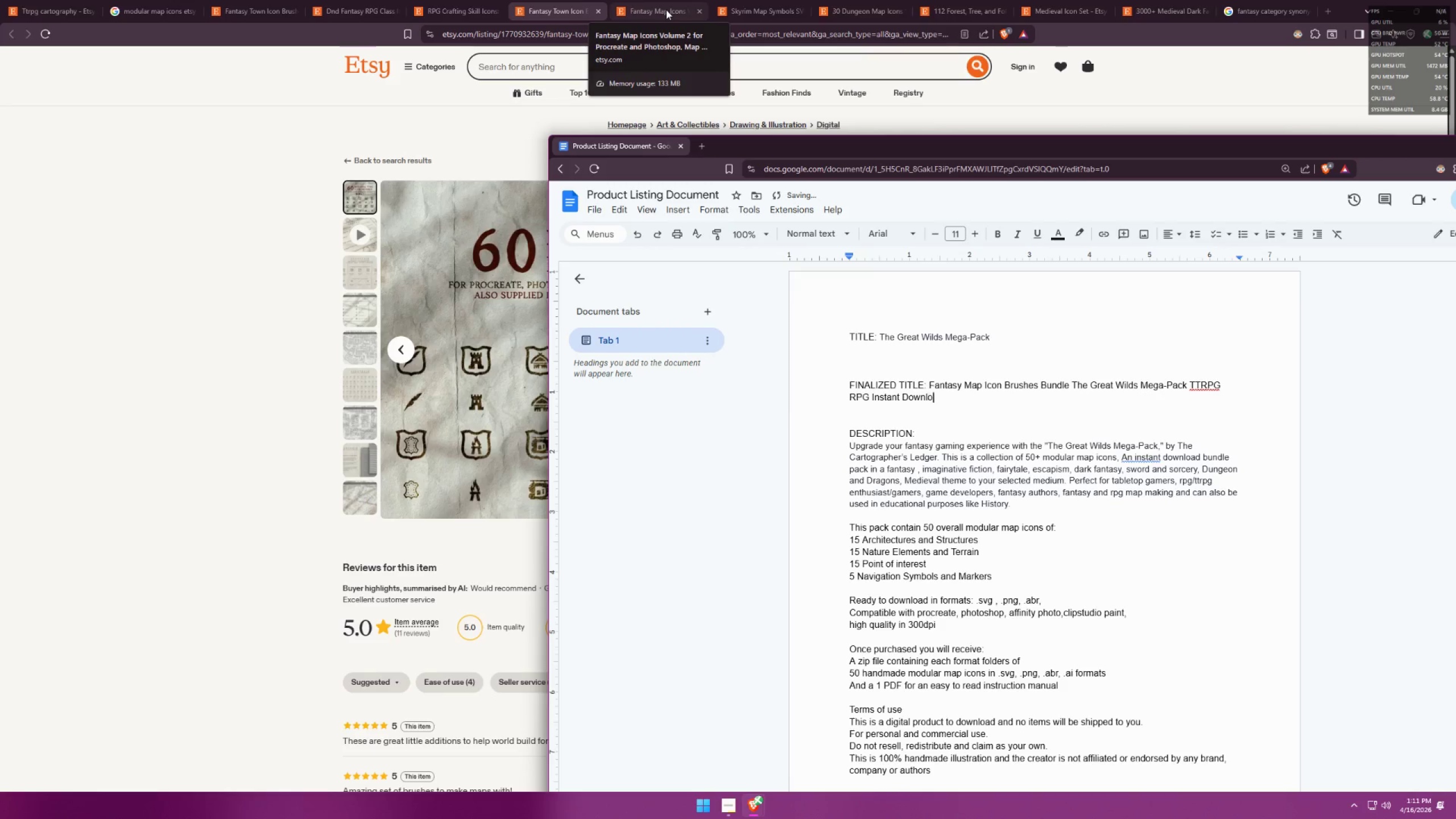 
key(Alt+AltLeft)
 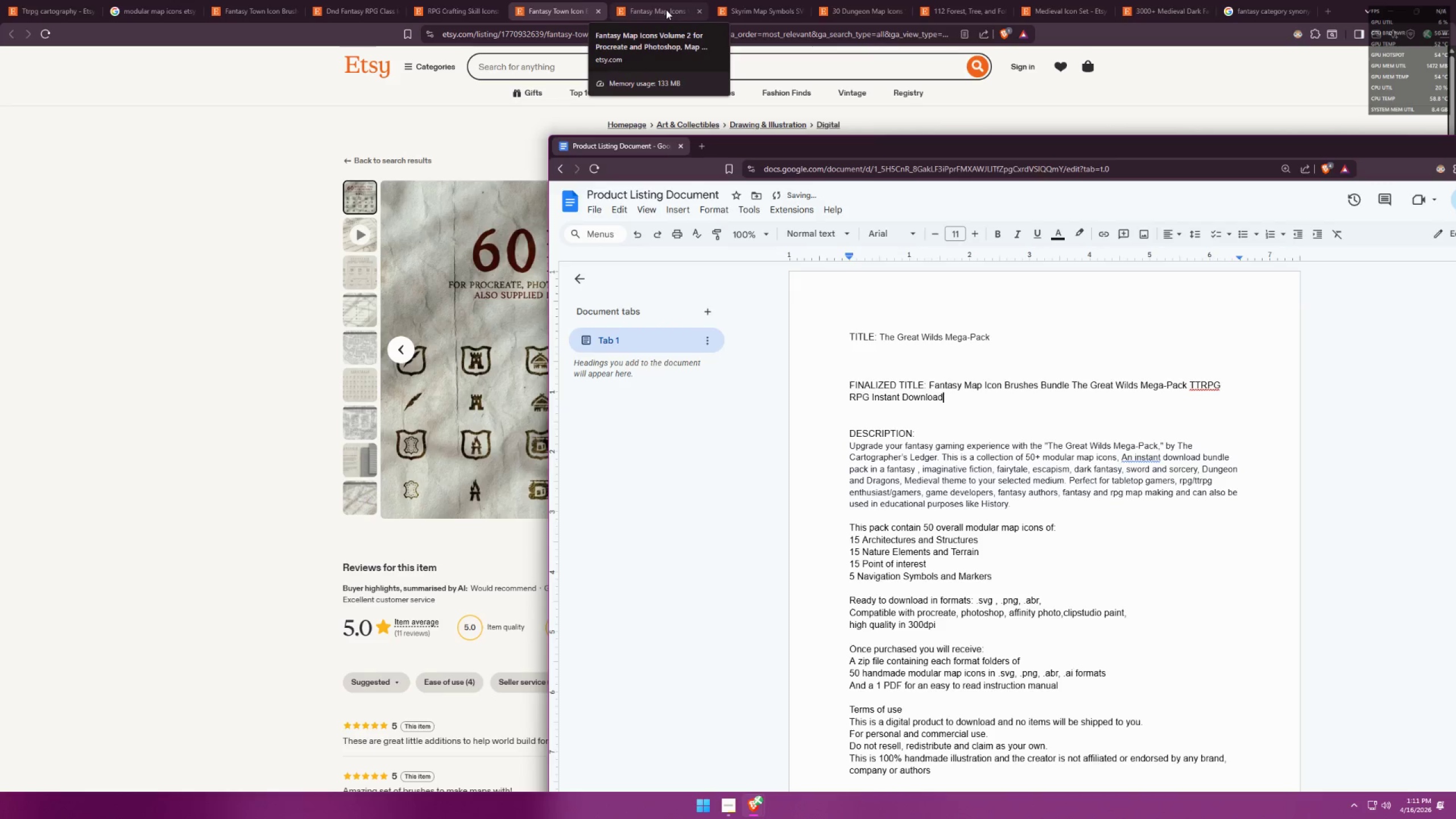 
key(Alt+Tab)
 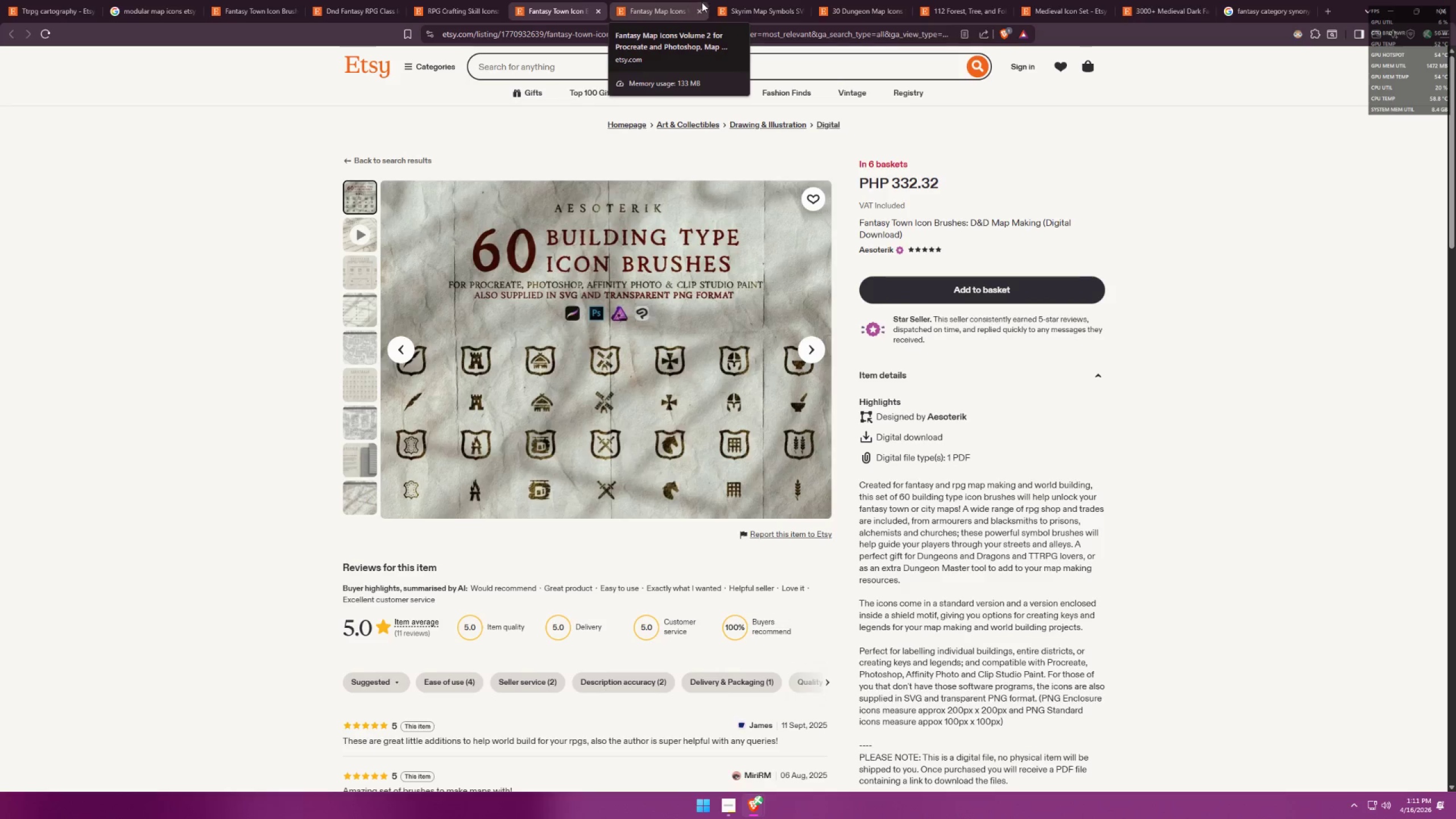 
left_click([669, 0])
 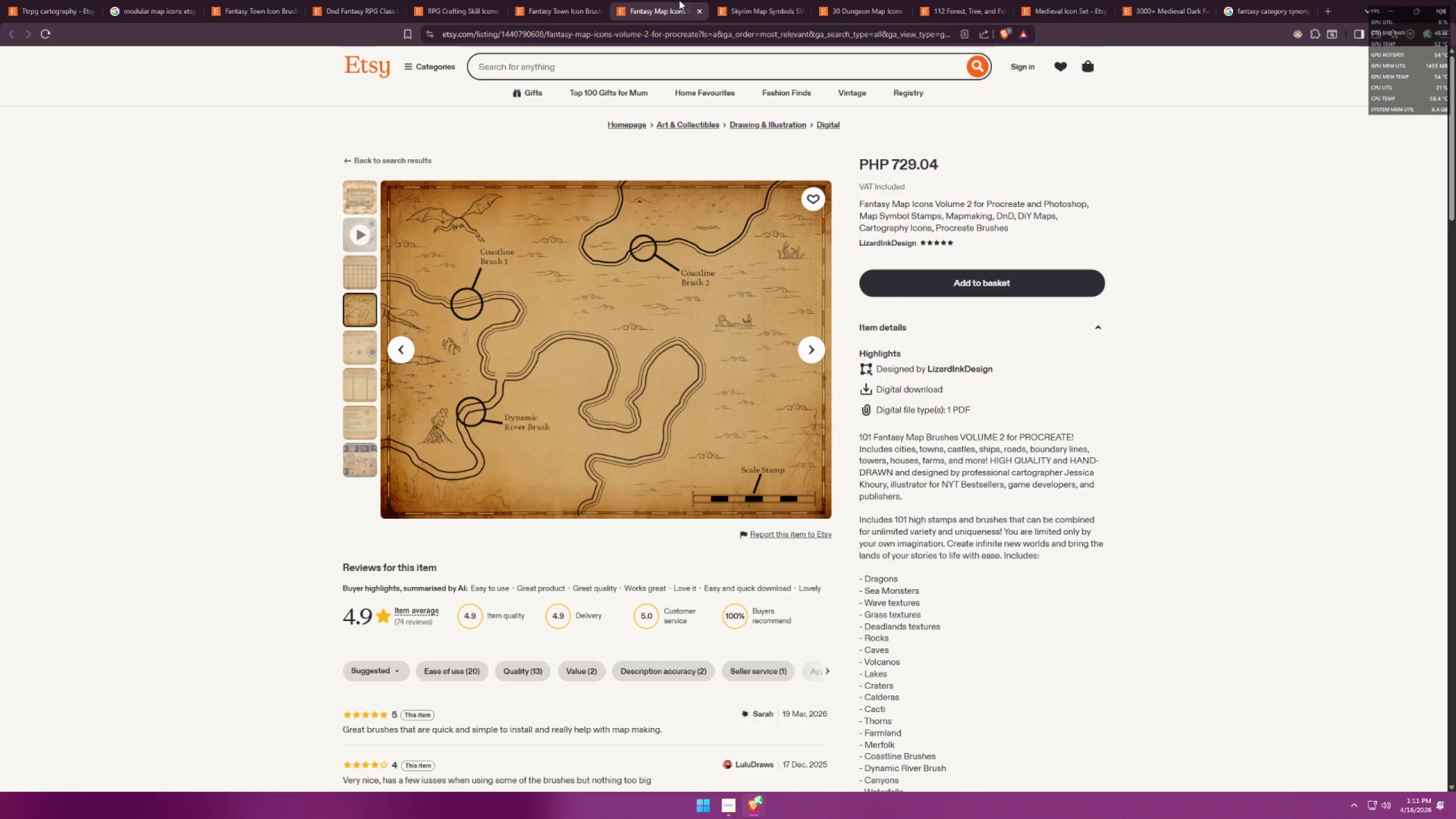 
mouse_move([745, 12])
 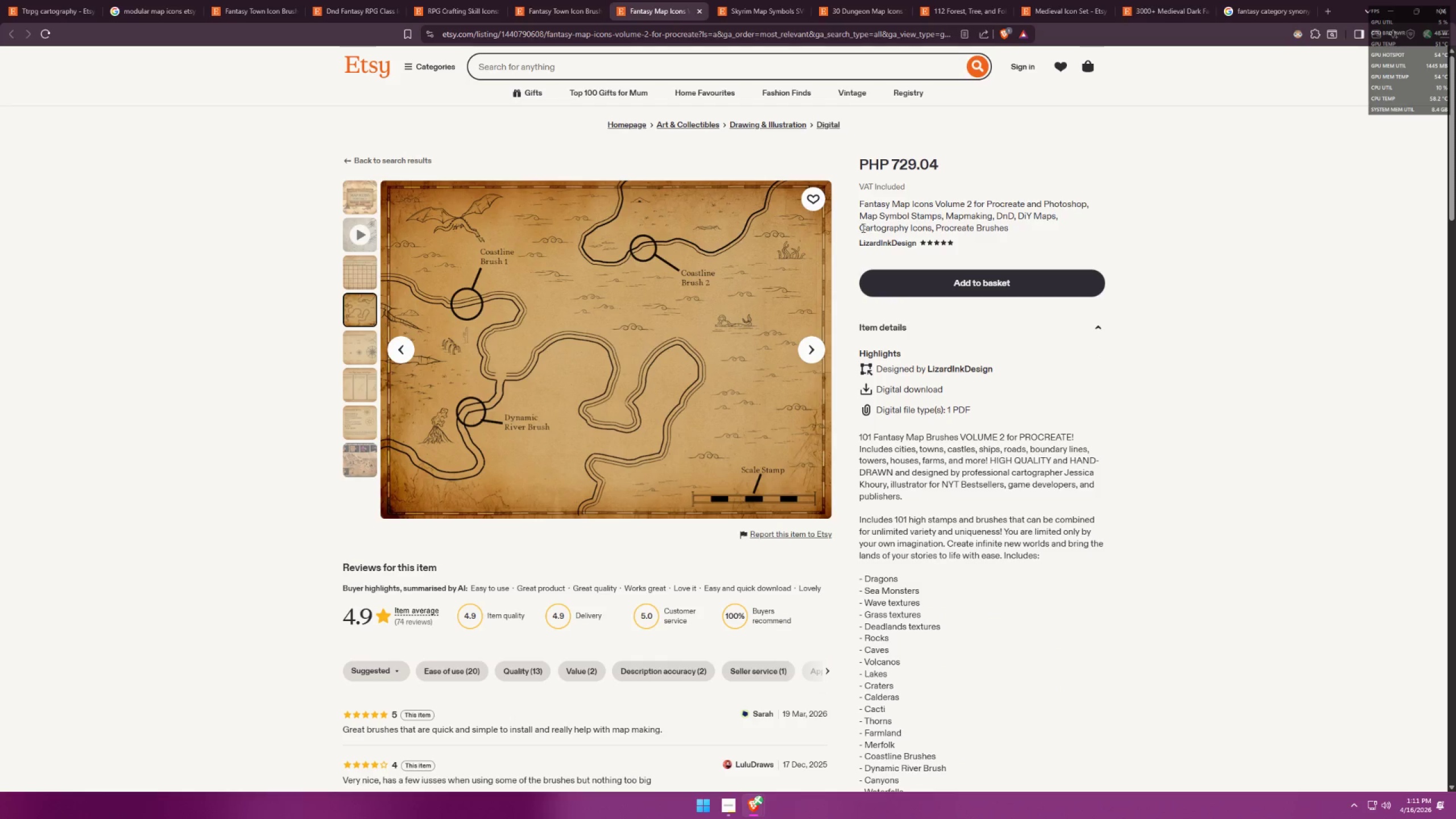 
left_click_drag(start_coordinate=[858, 225], to_coordinate=[915, 229])
 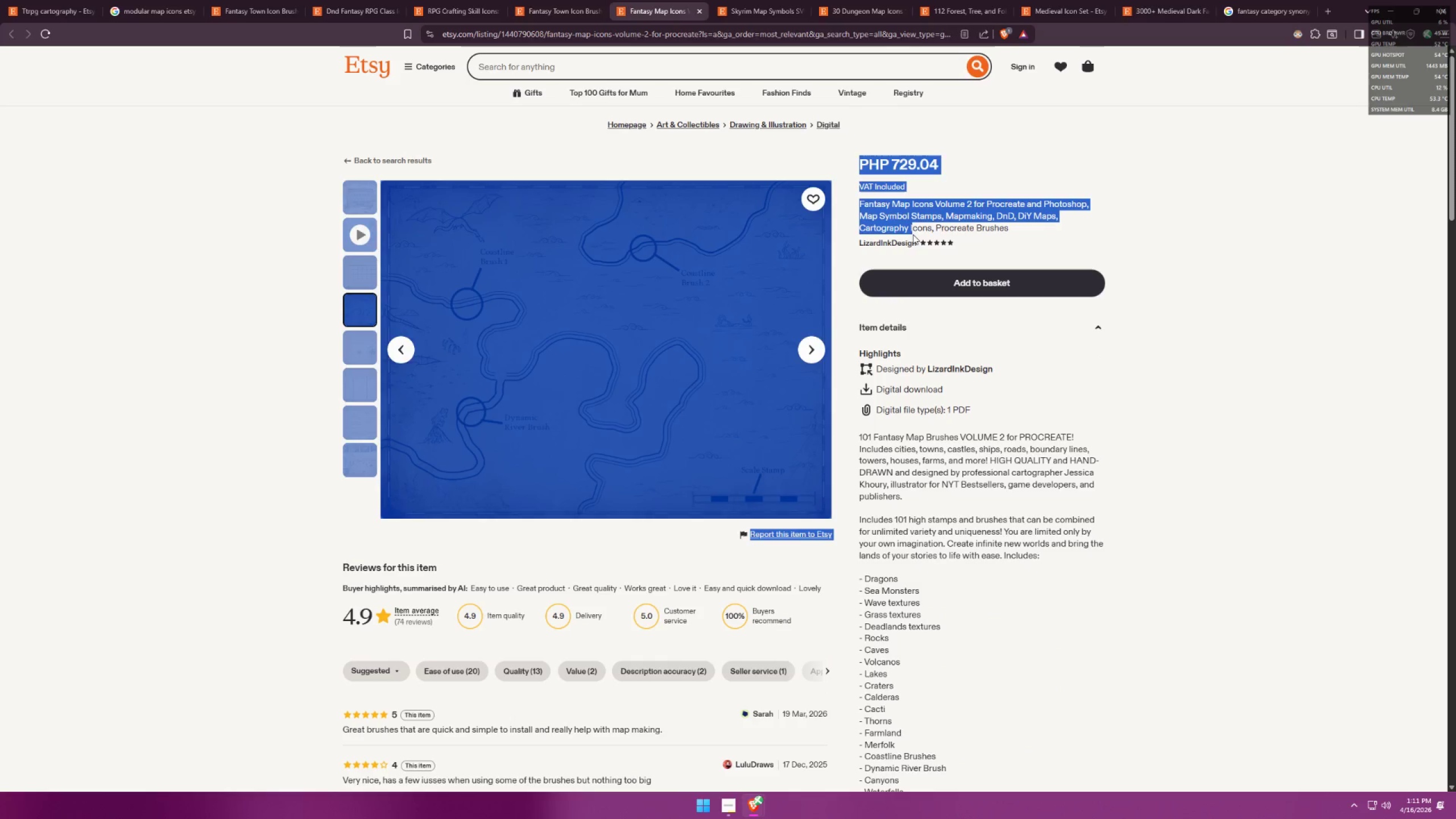 
left_click([912, 234])
 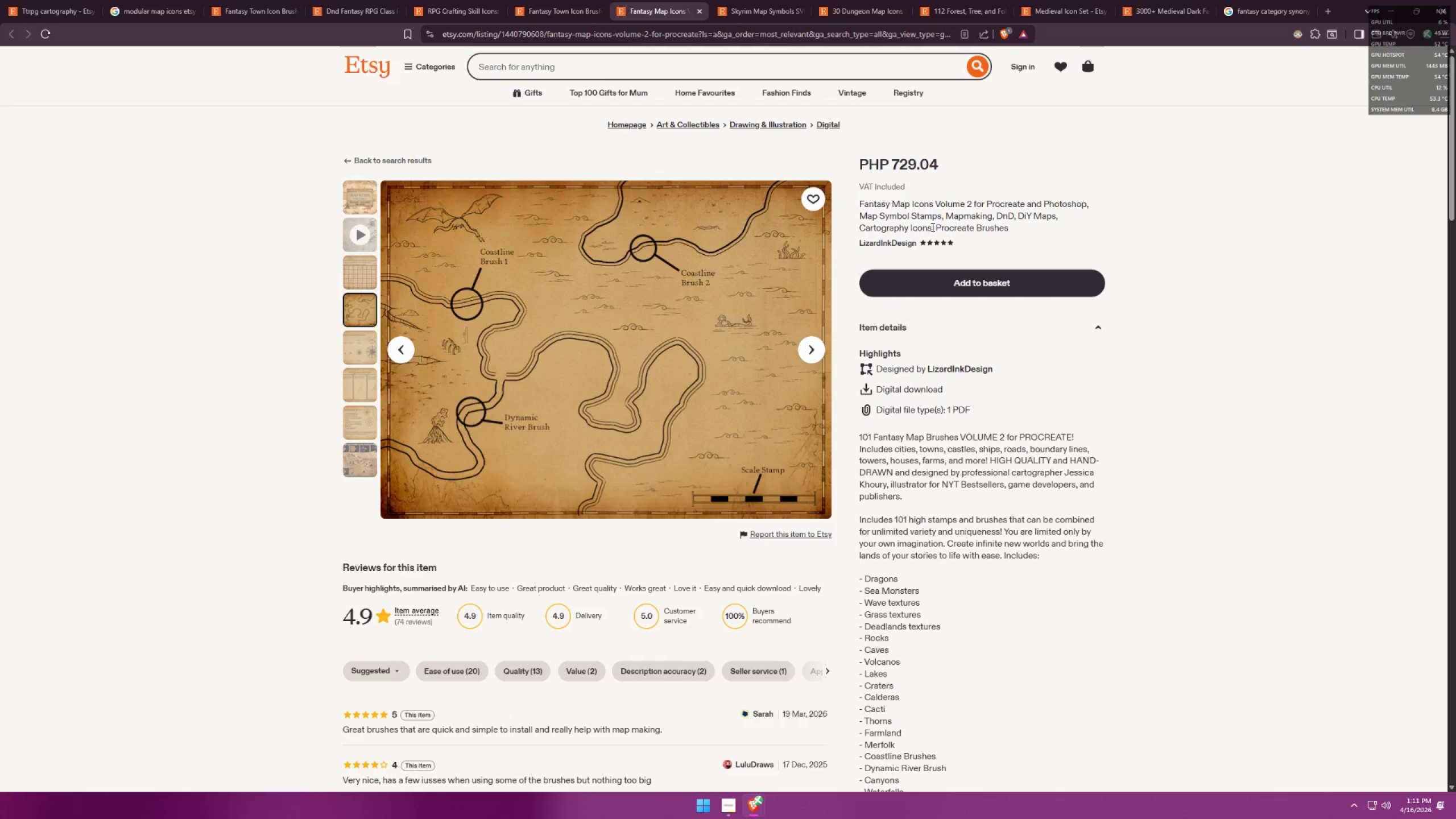 
left_click_drag(start_coordinate=[932, 227], to_coordinate=[859, 230])
 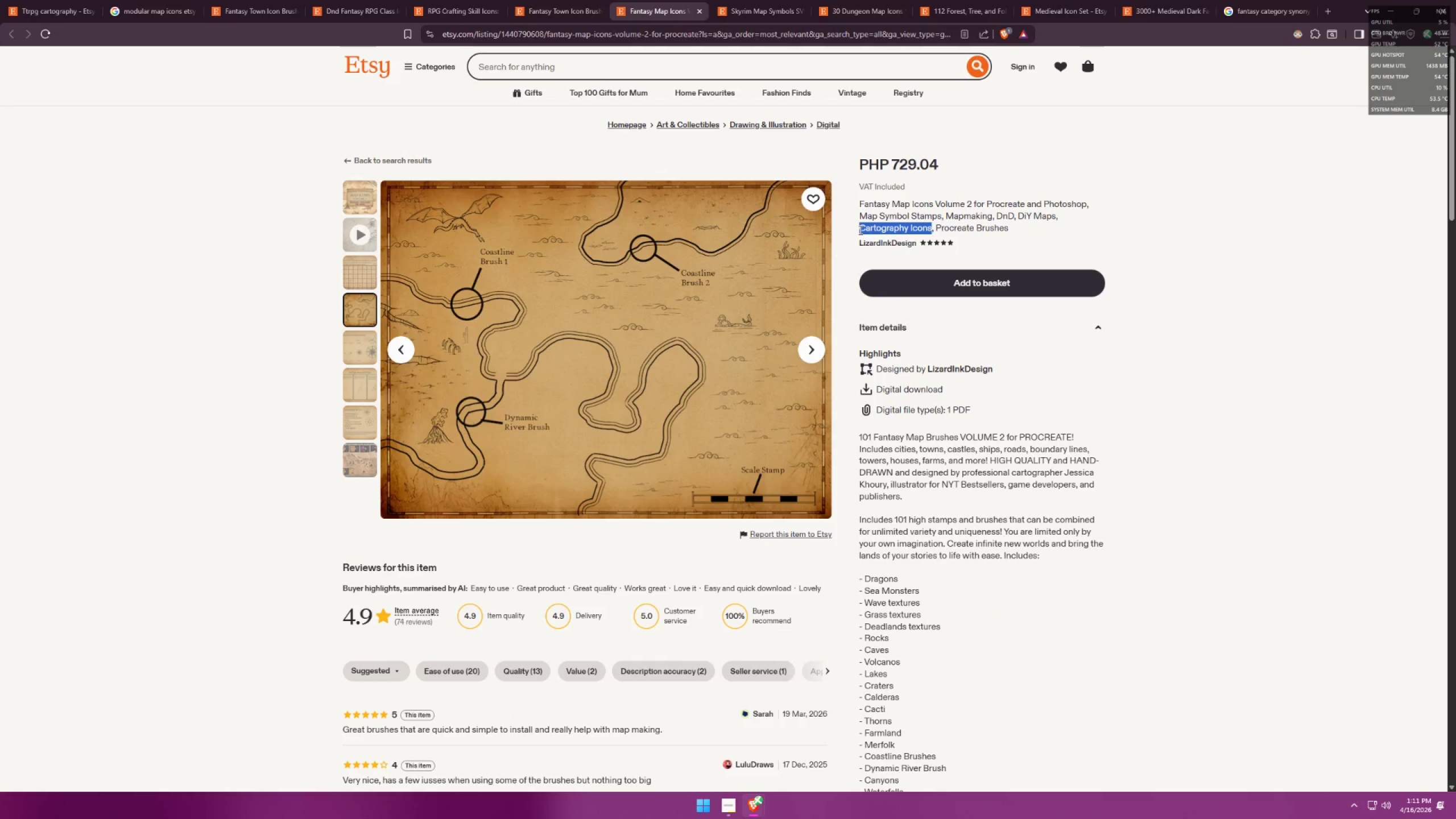 
key(Control+ControlLeft)
 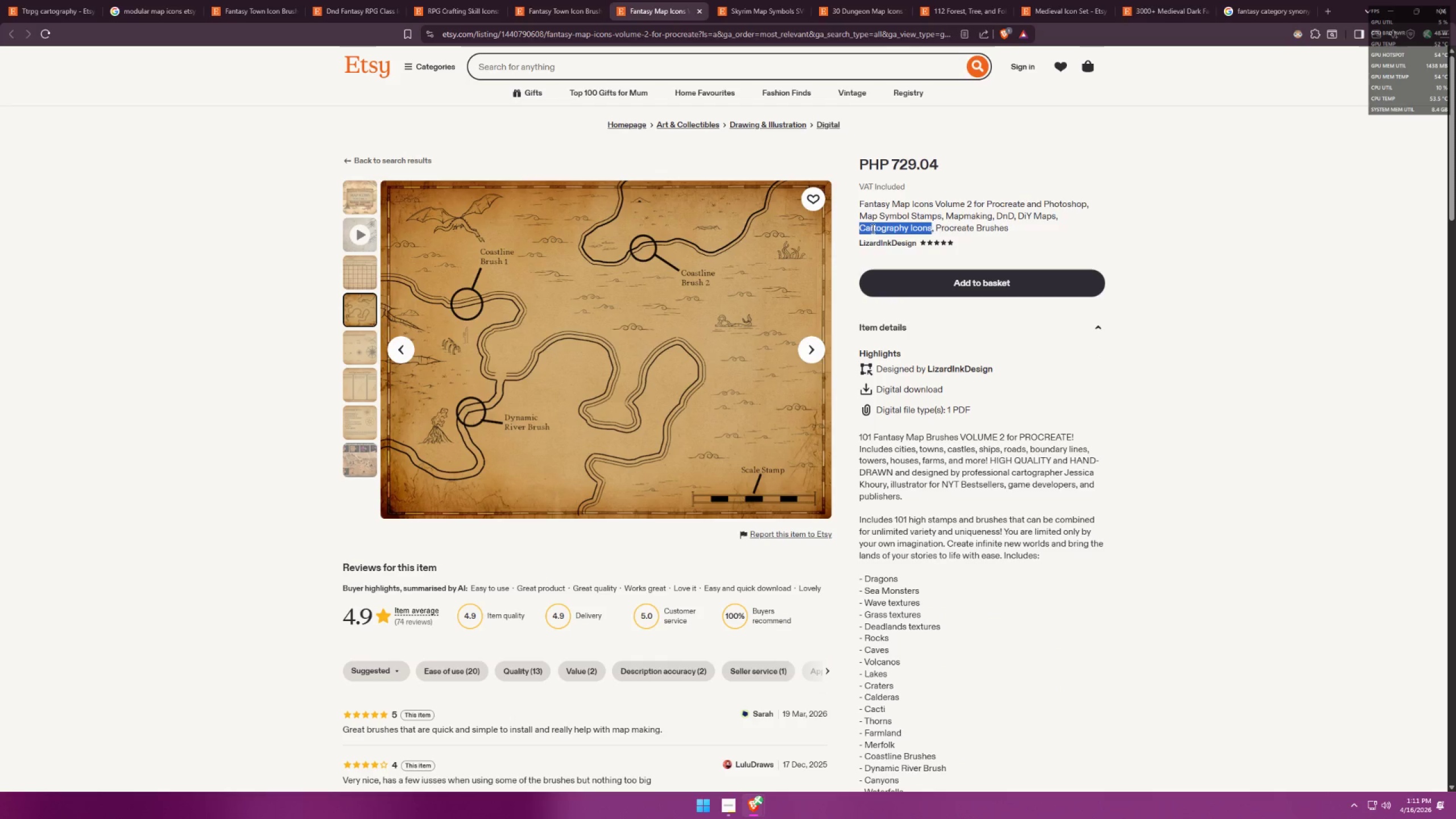 
key(Control+C)
 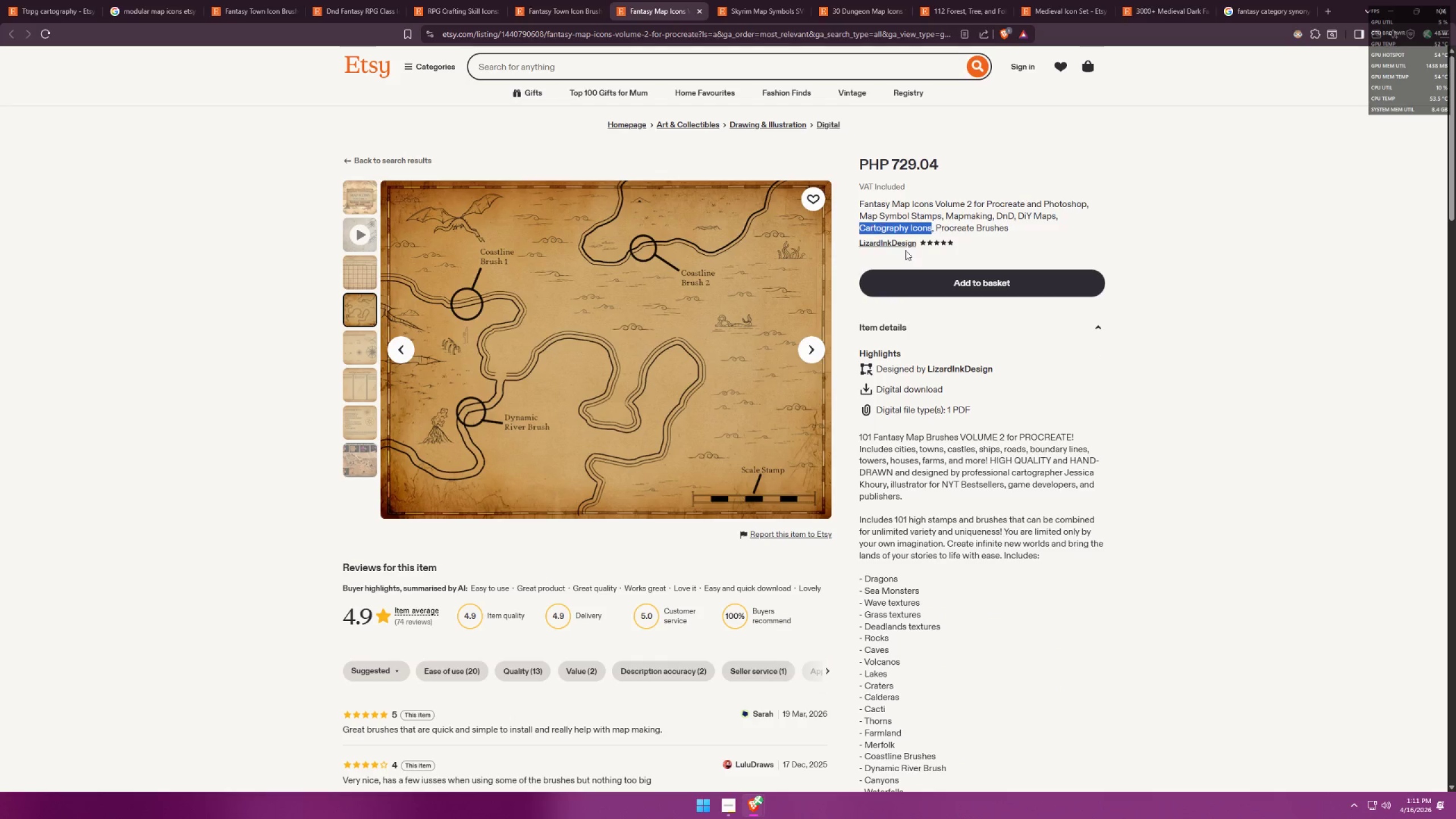 
key(Alt+AltLeft)
 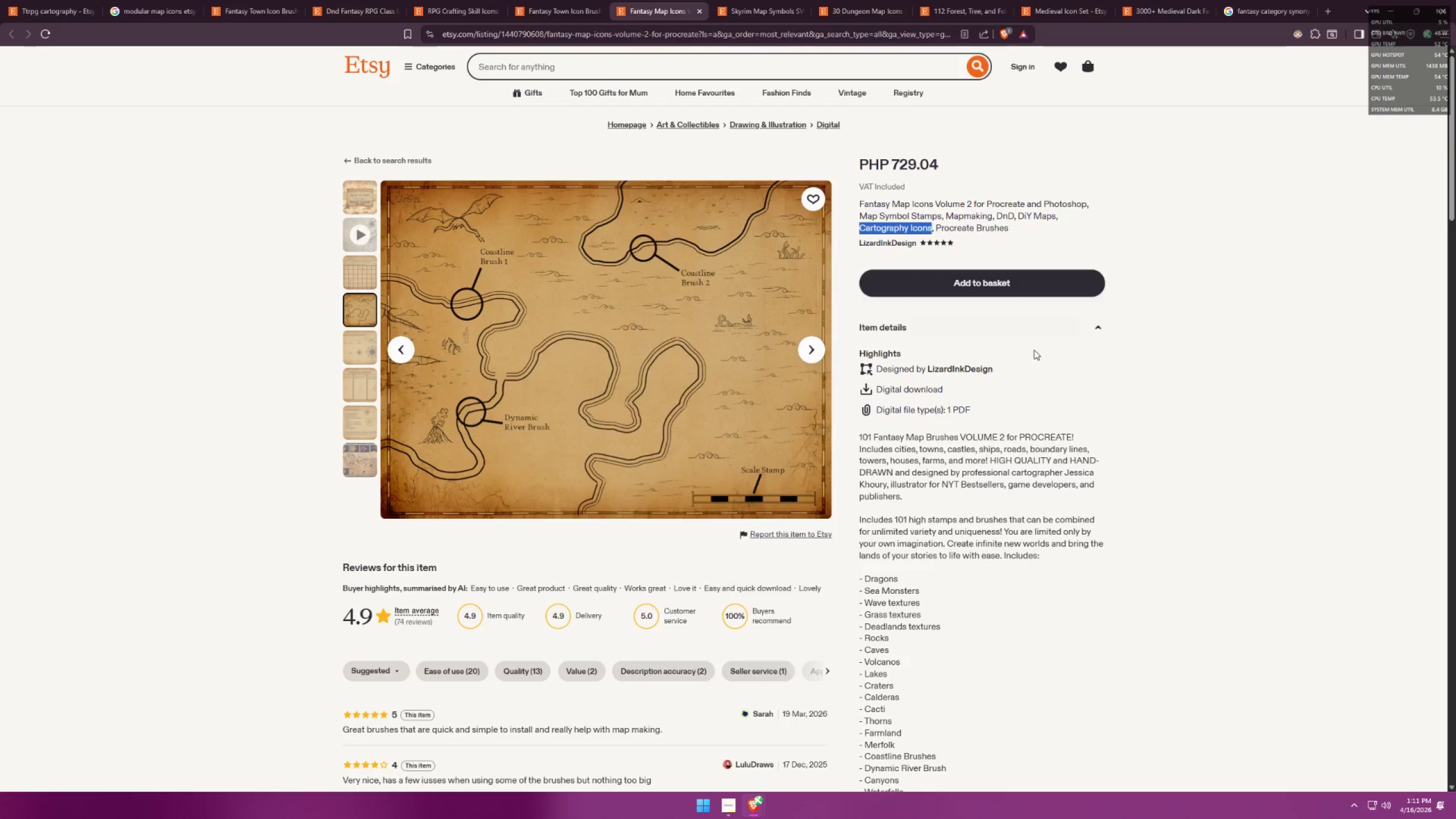 
key(Alt+Tab)
 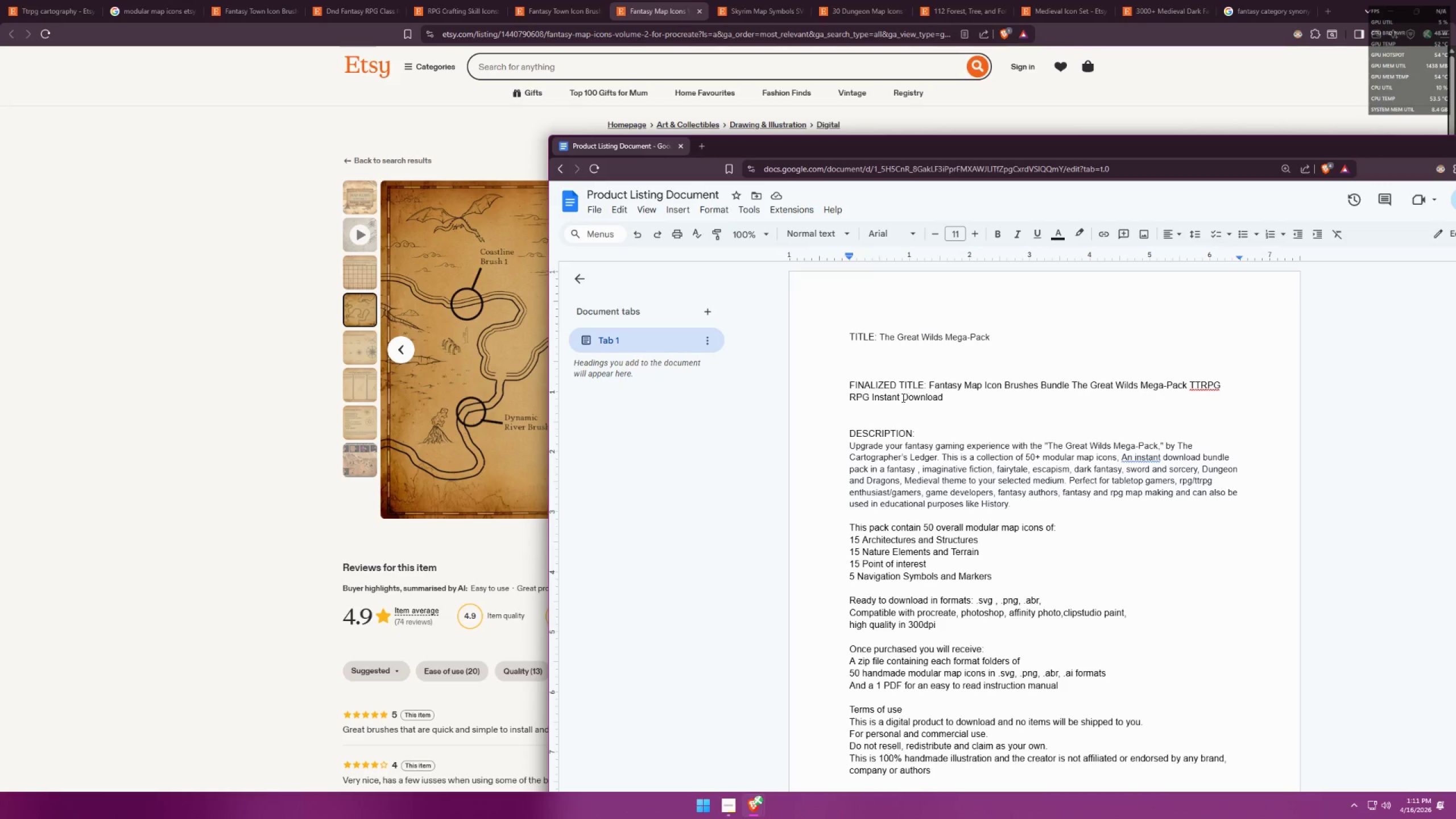 
left_click([872, 401])
 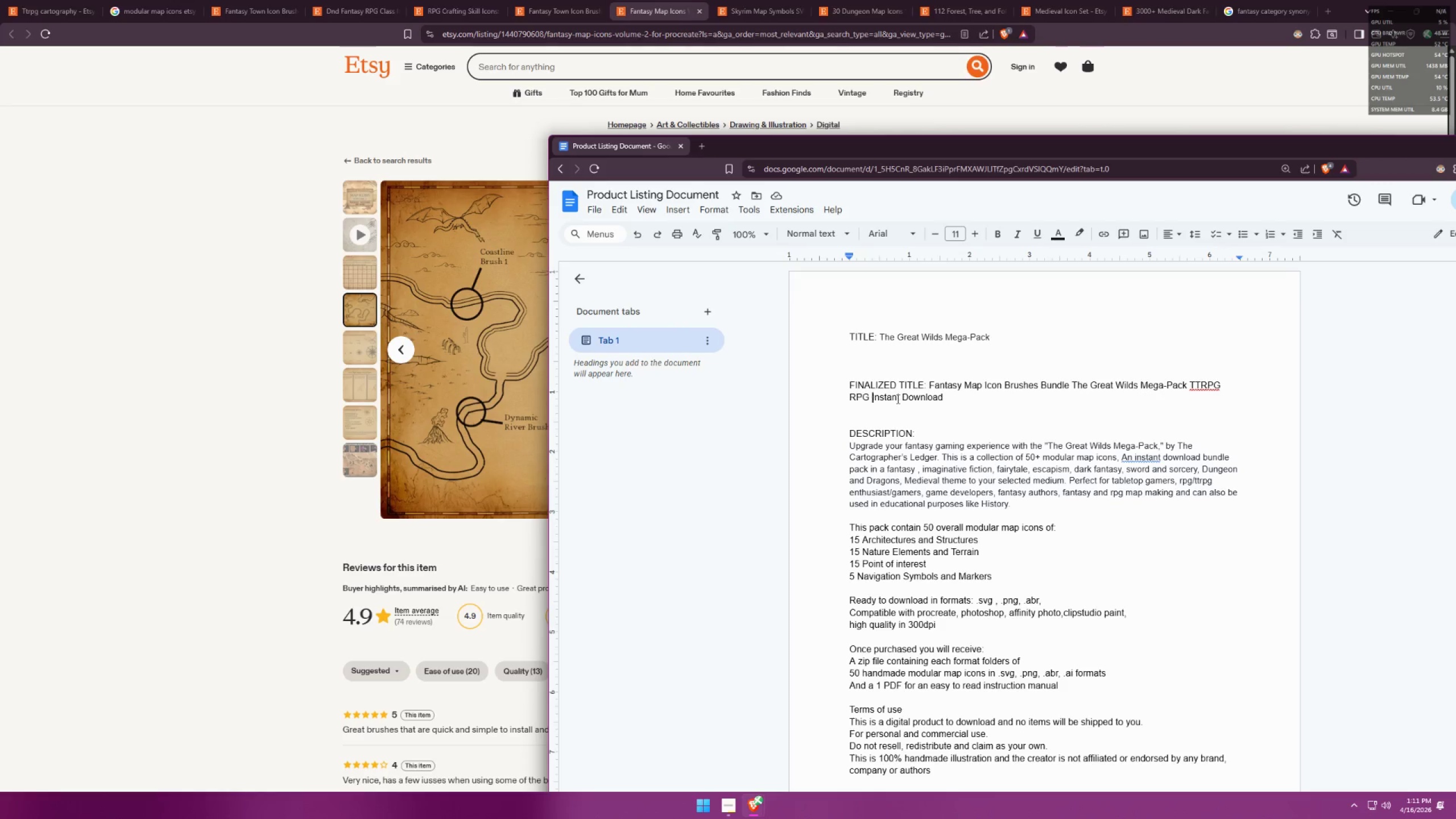 
key(Control+ControlLeft)
 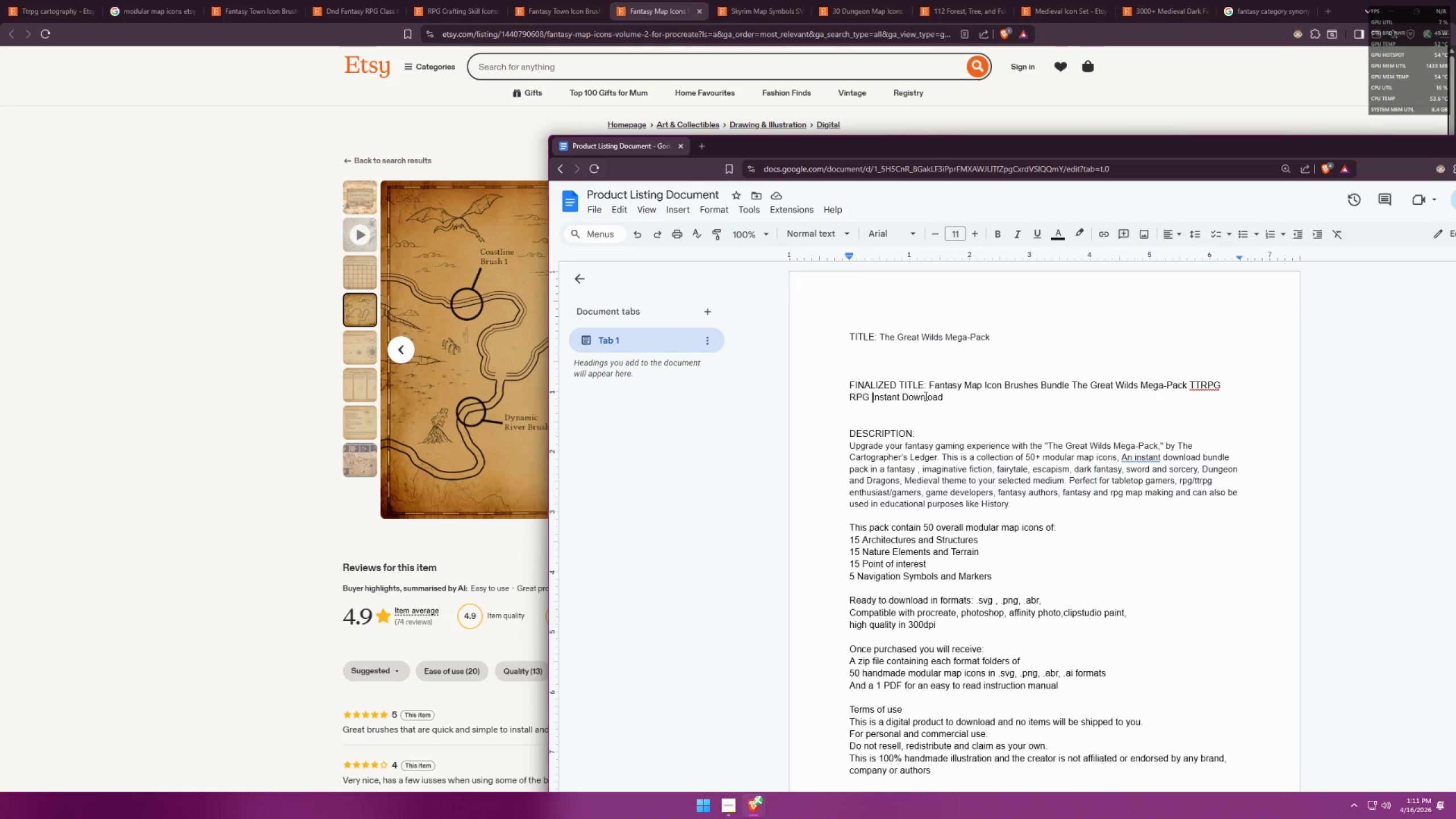 
key(Control+V)
 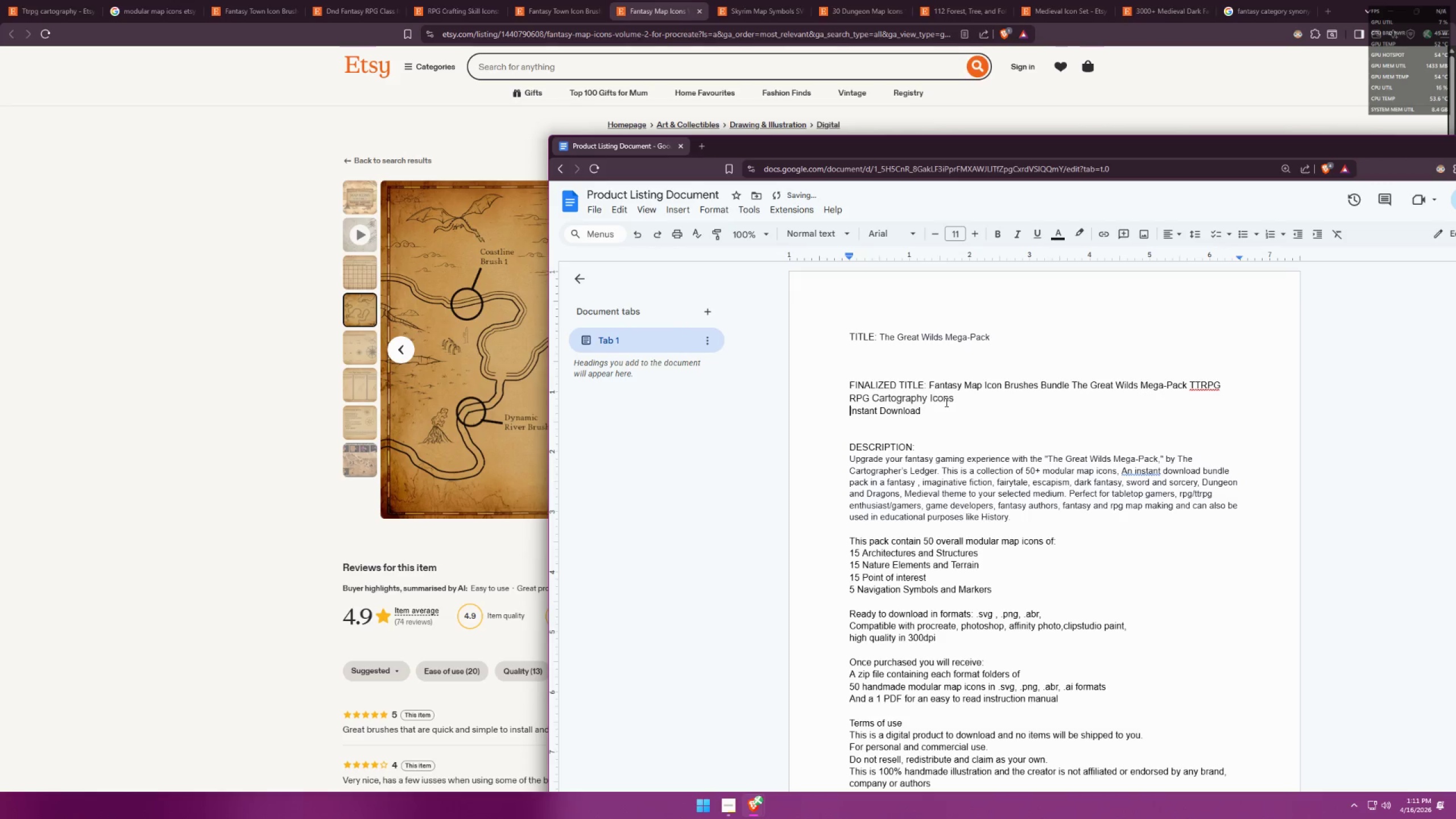 
key(Space)
 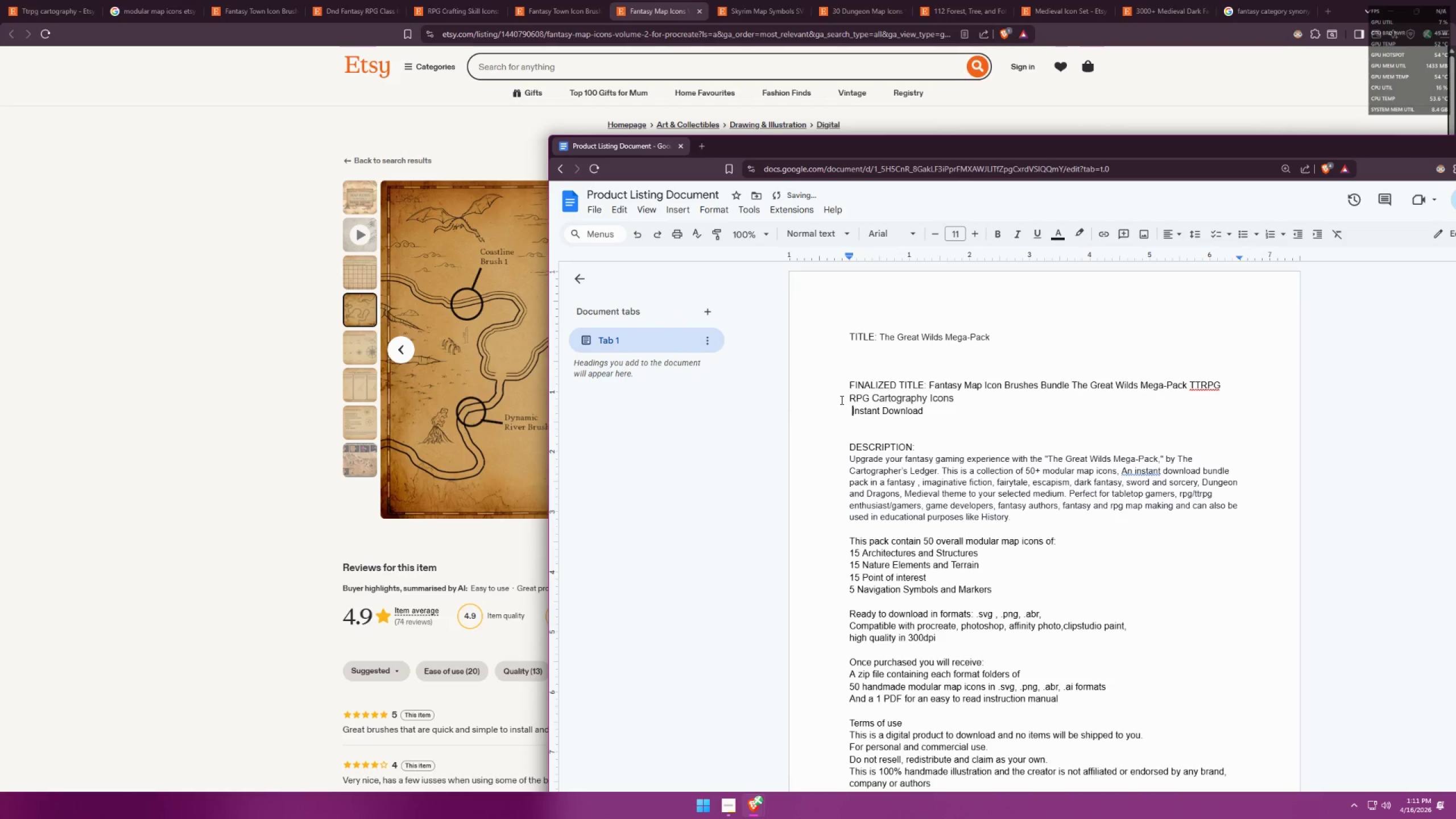 
key(Backspace)
 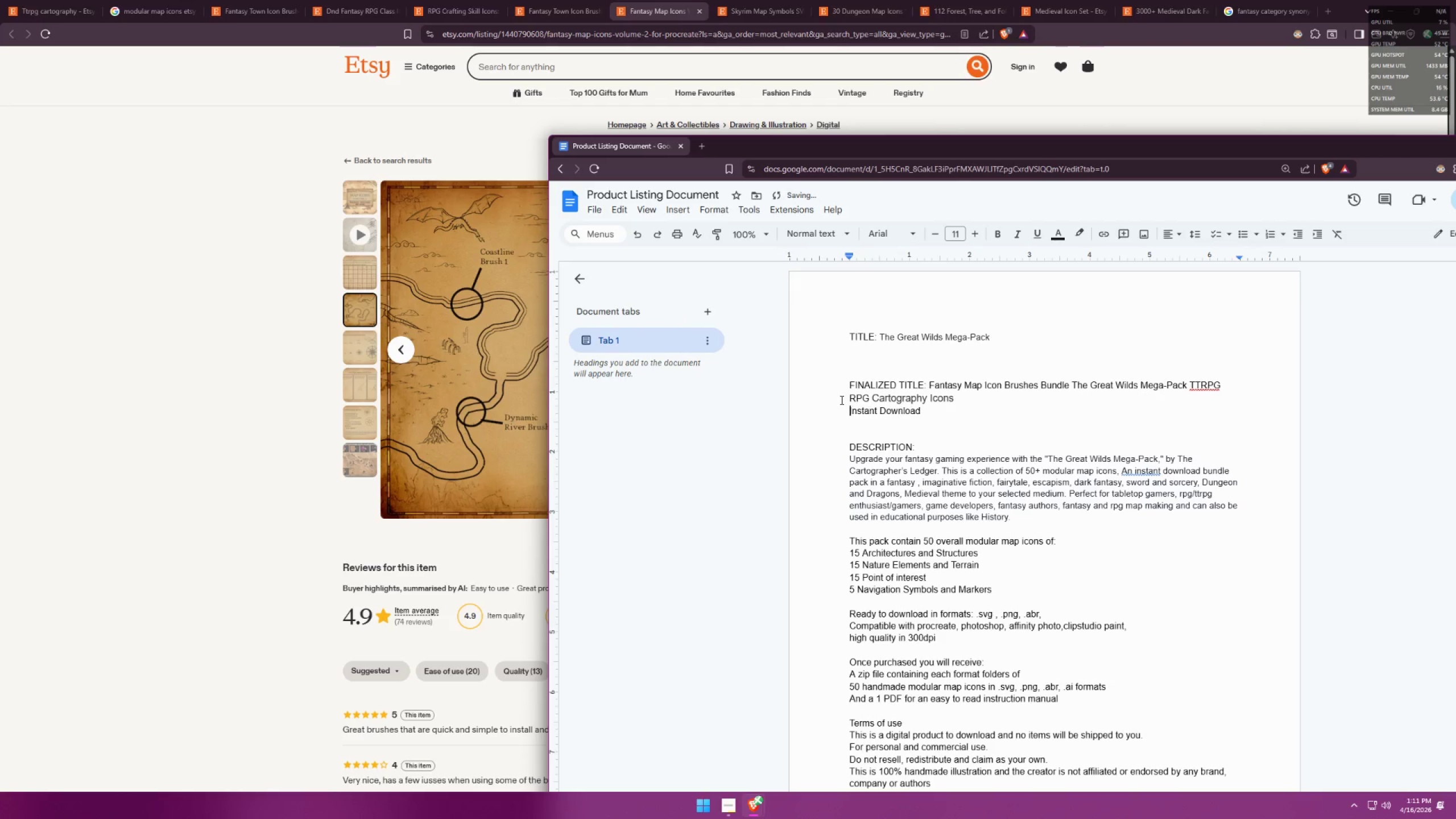 
key(Backspace)
 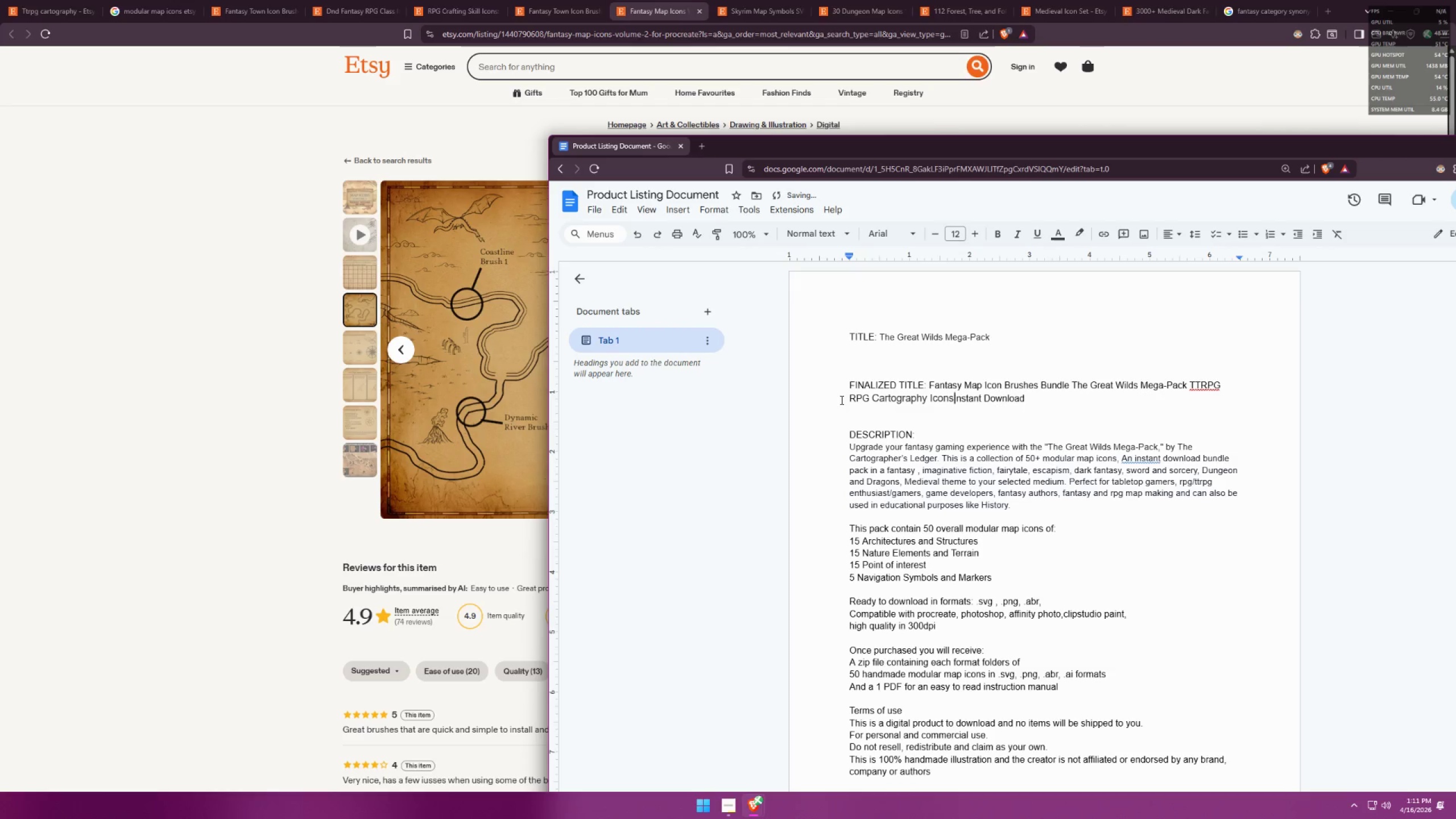 
key(Space)
 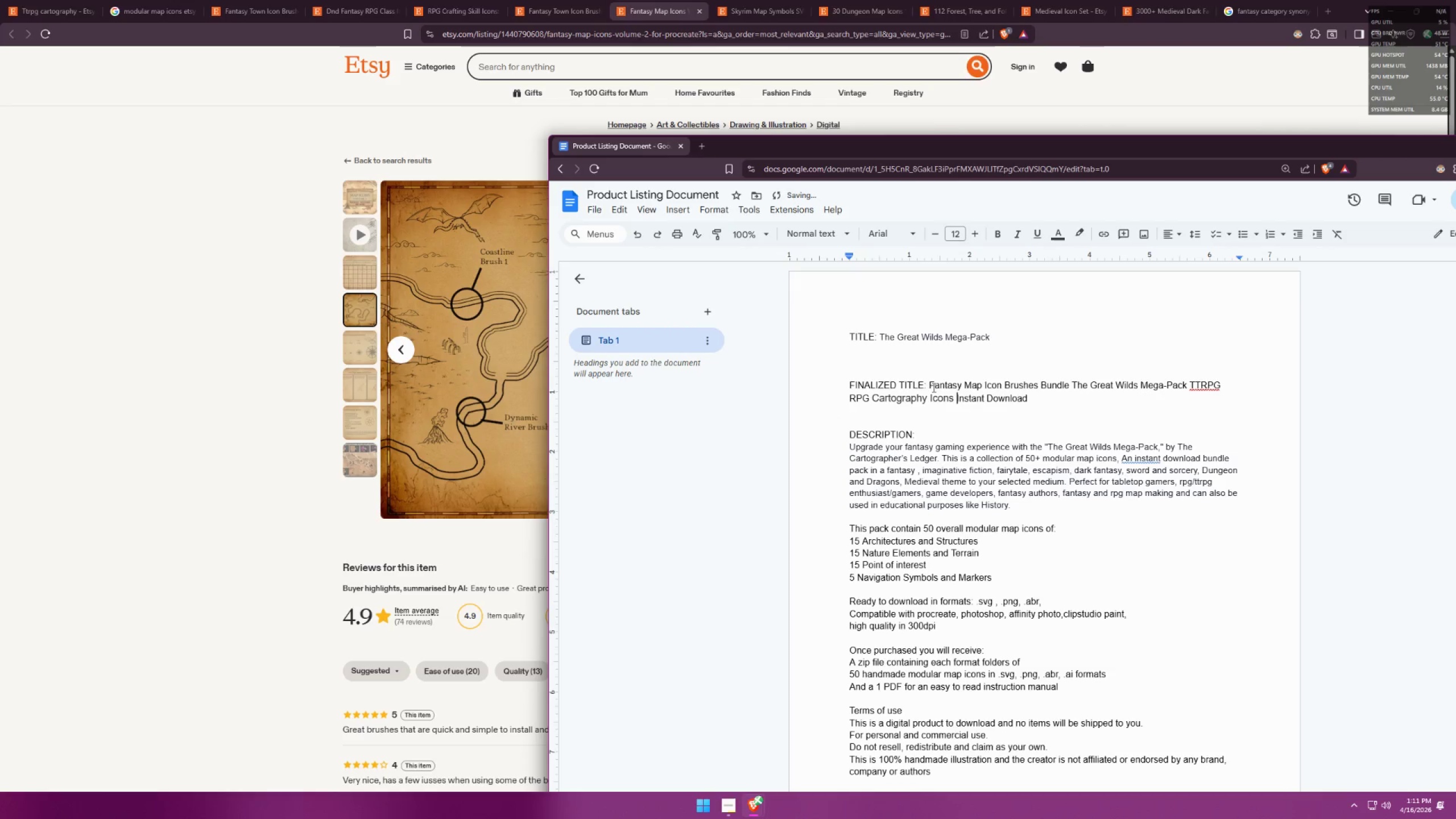 
left_click_drag(start_coordinate=[929, 384], to_coordinate=[1039, 403])
 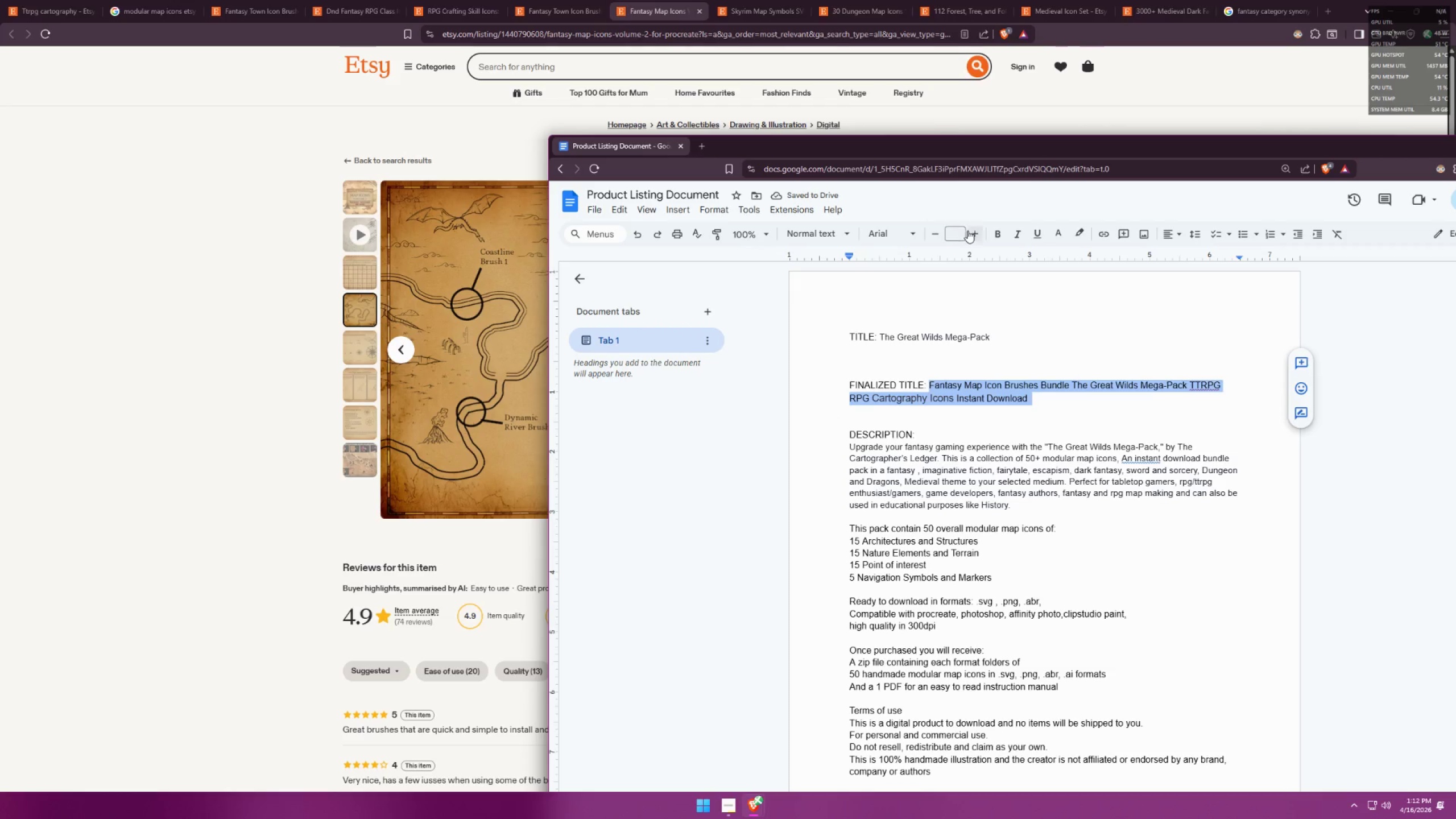 
double_click([973, 230])
 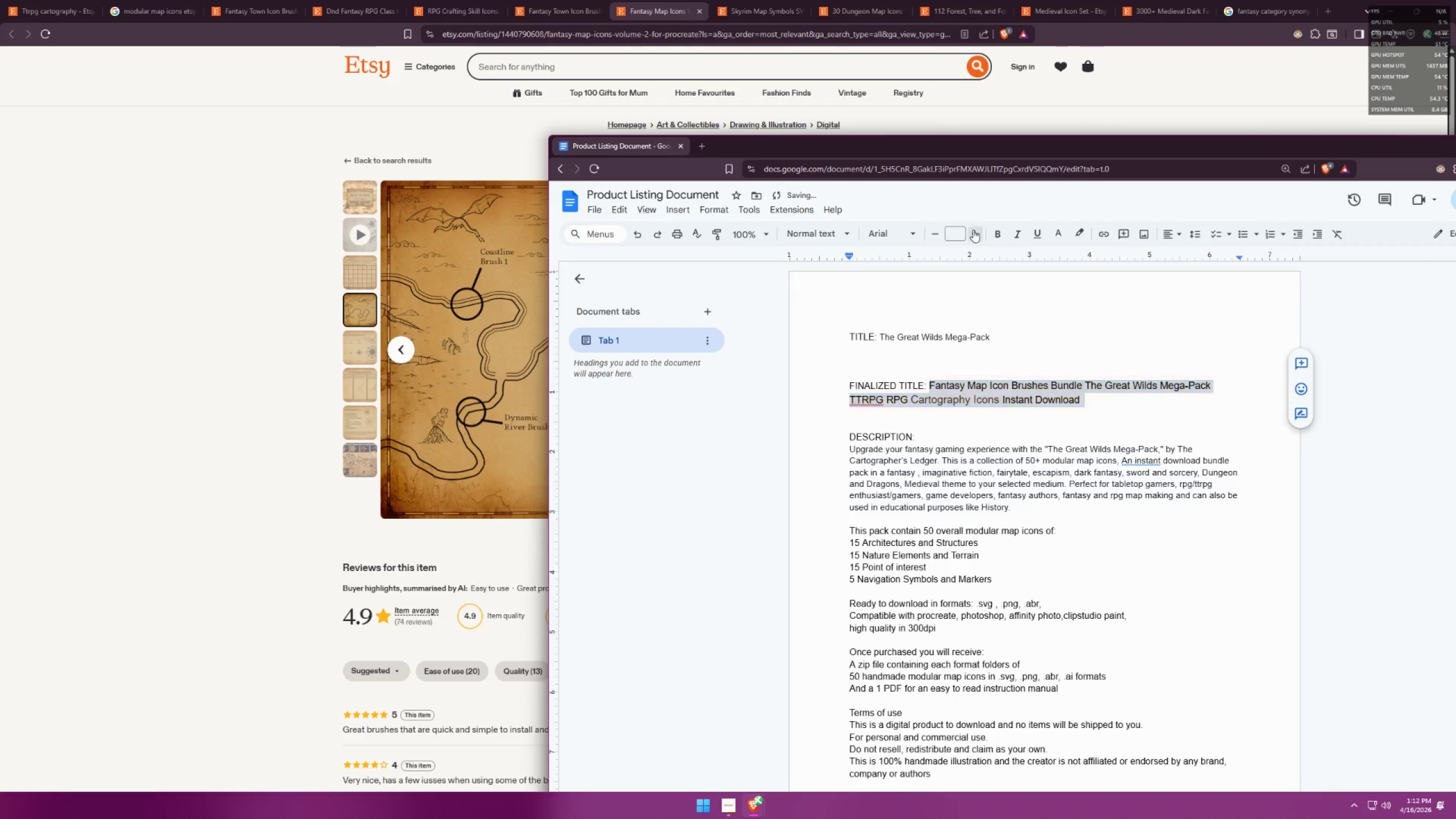 
triple_click([974, 230])
 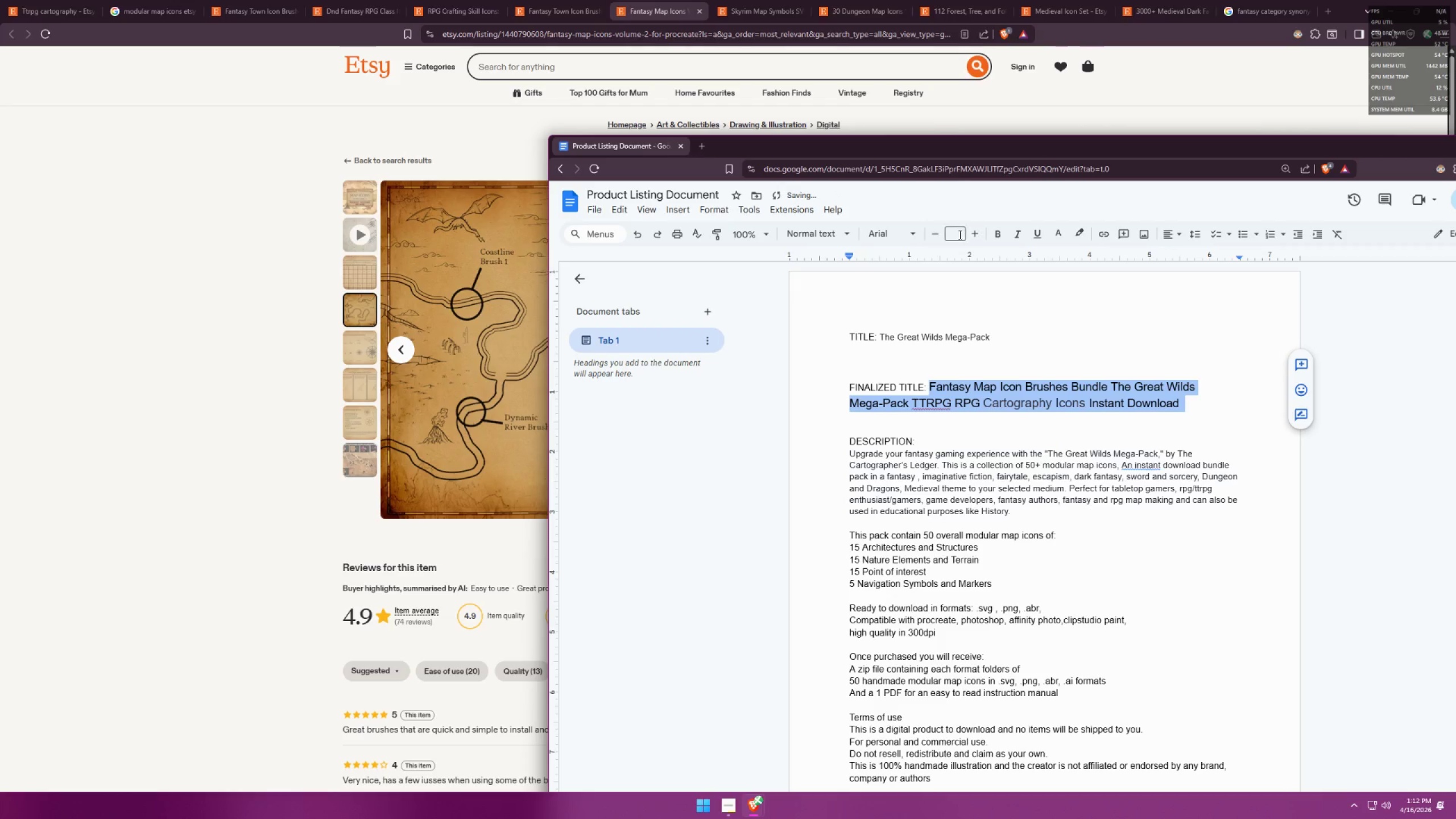 
triple_click([944, 238])
 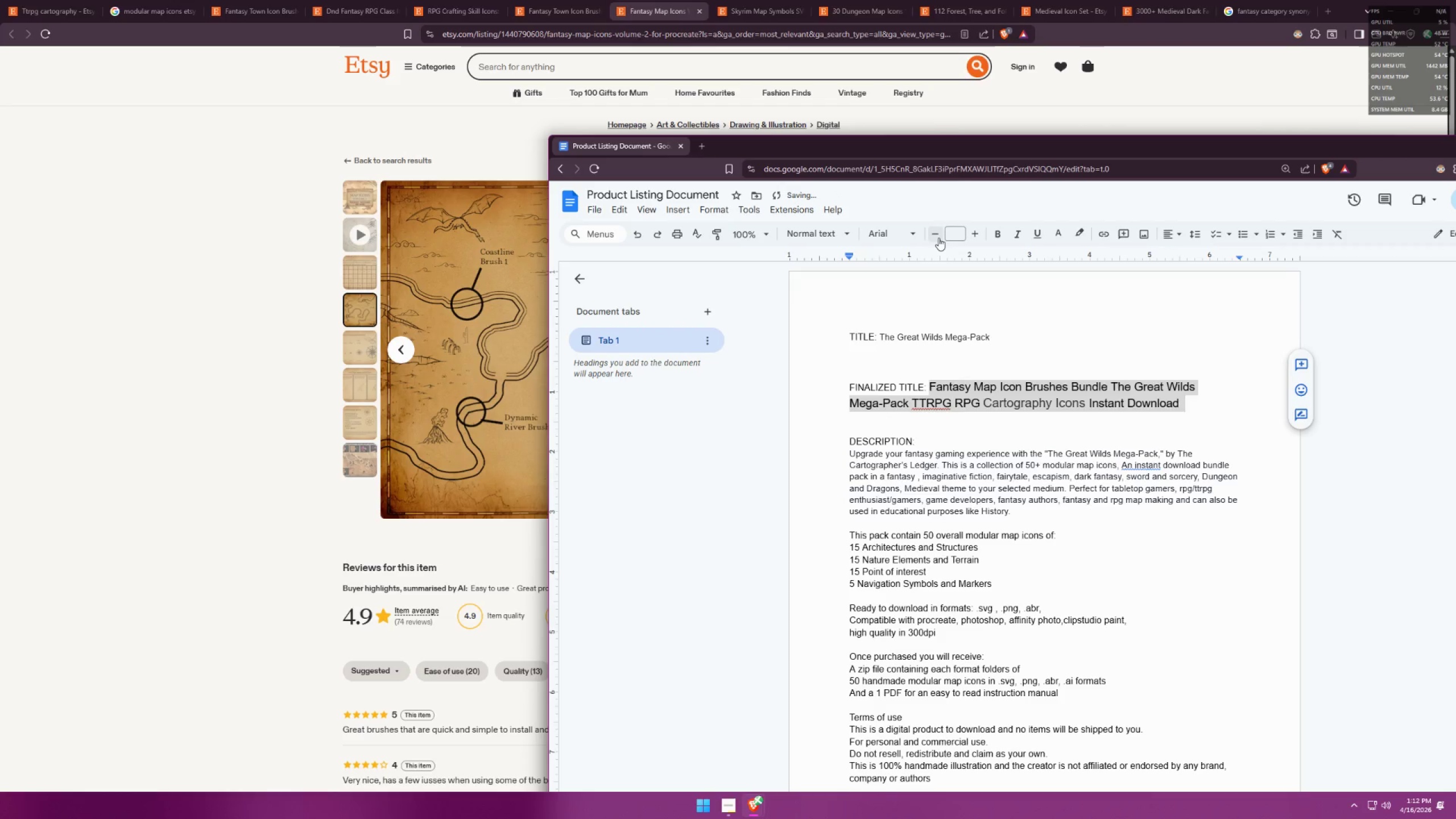 
triple_click([938, 237])
 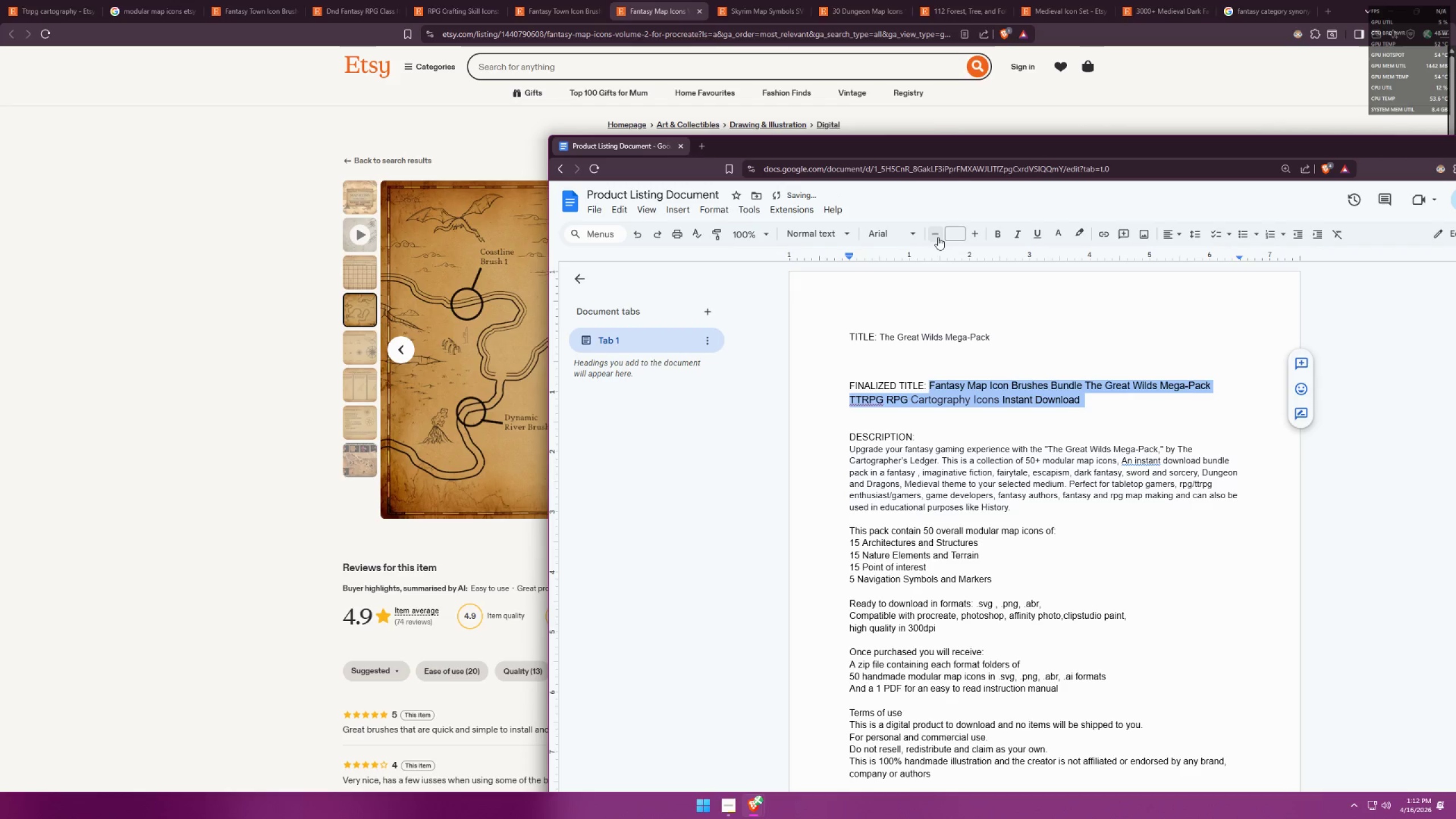 
left_click([938, 237])
 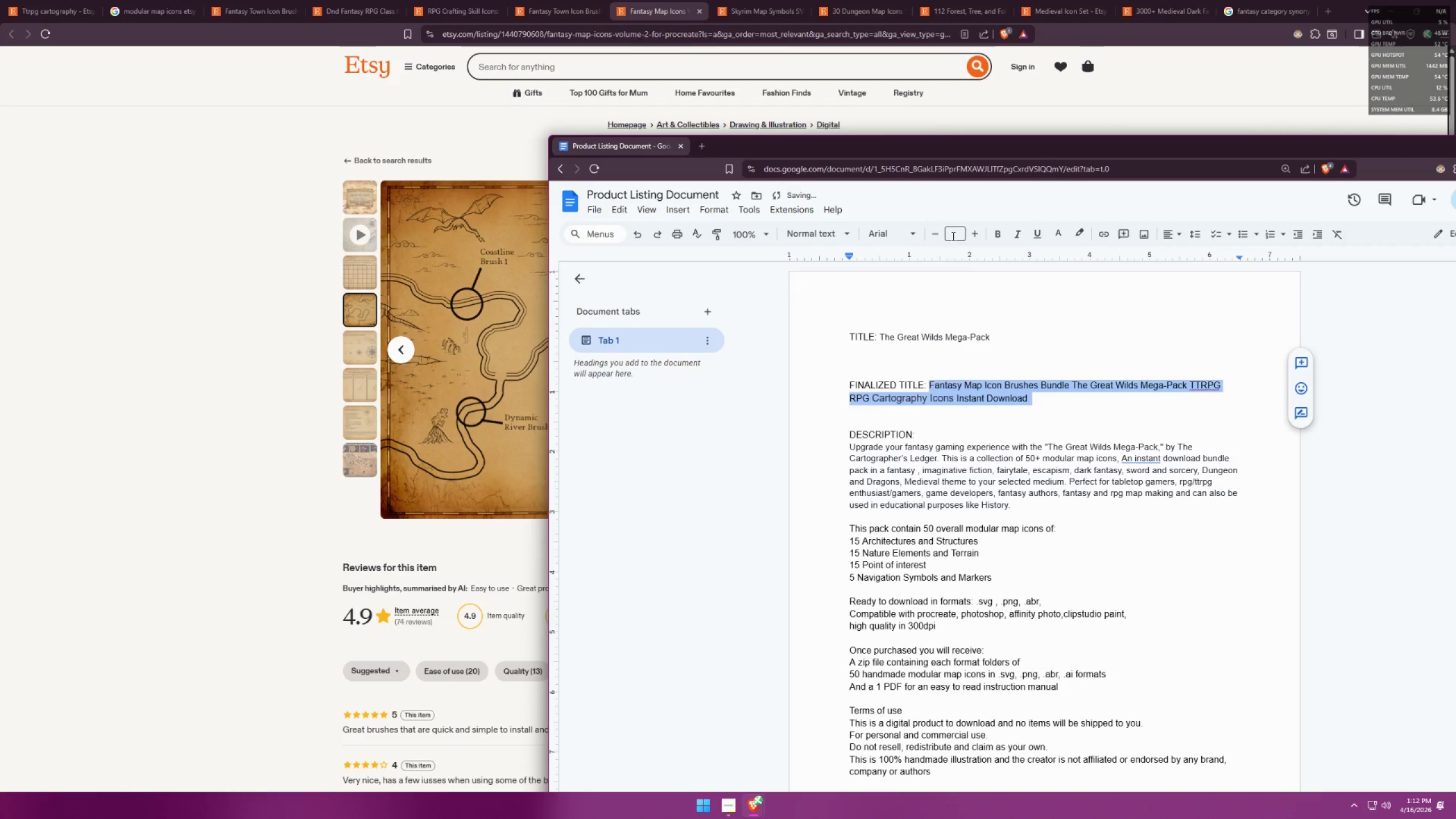 
double_click([957, 235])
 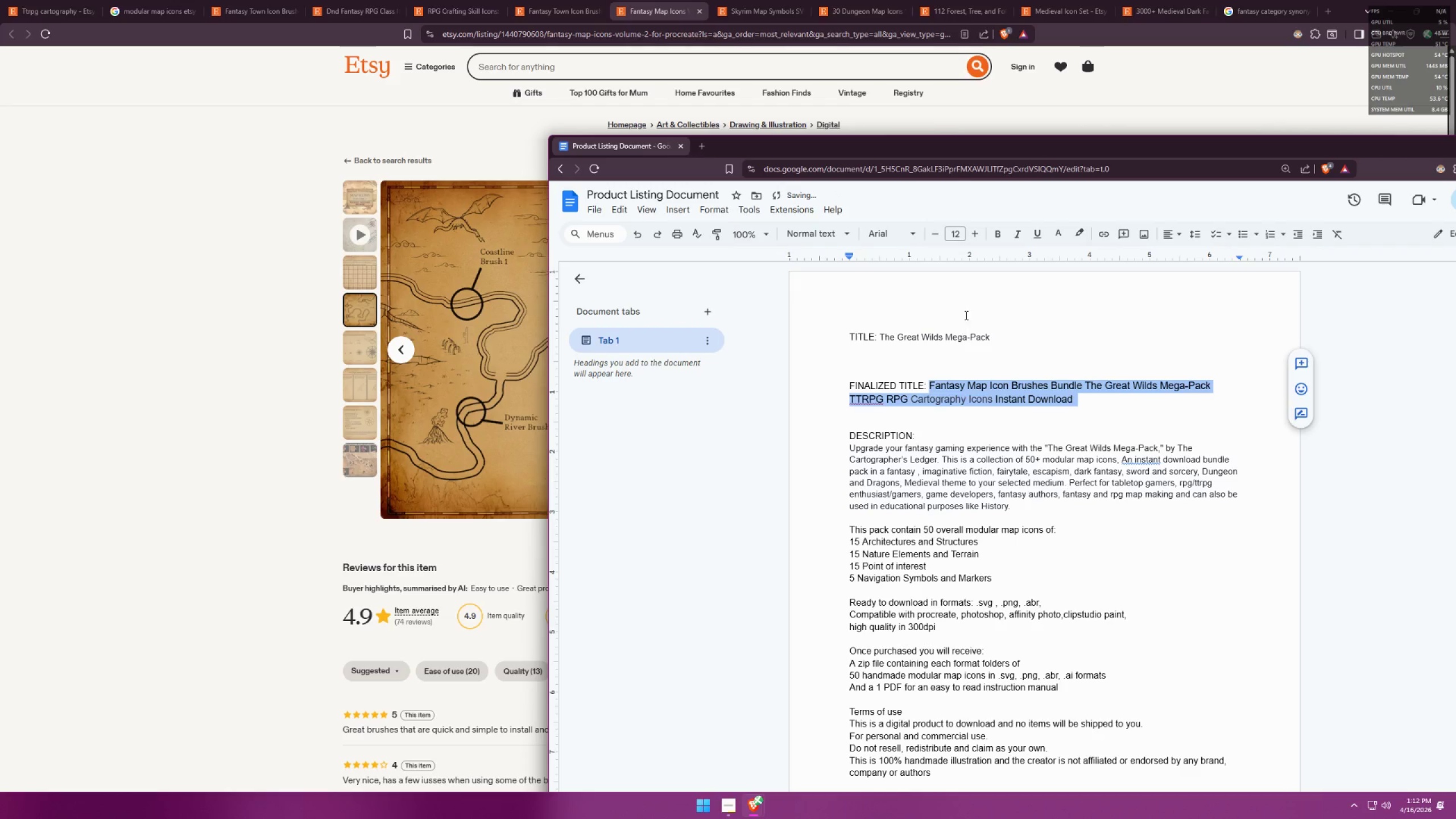 
left_click([1008, 379])
 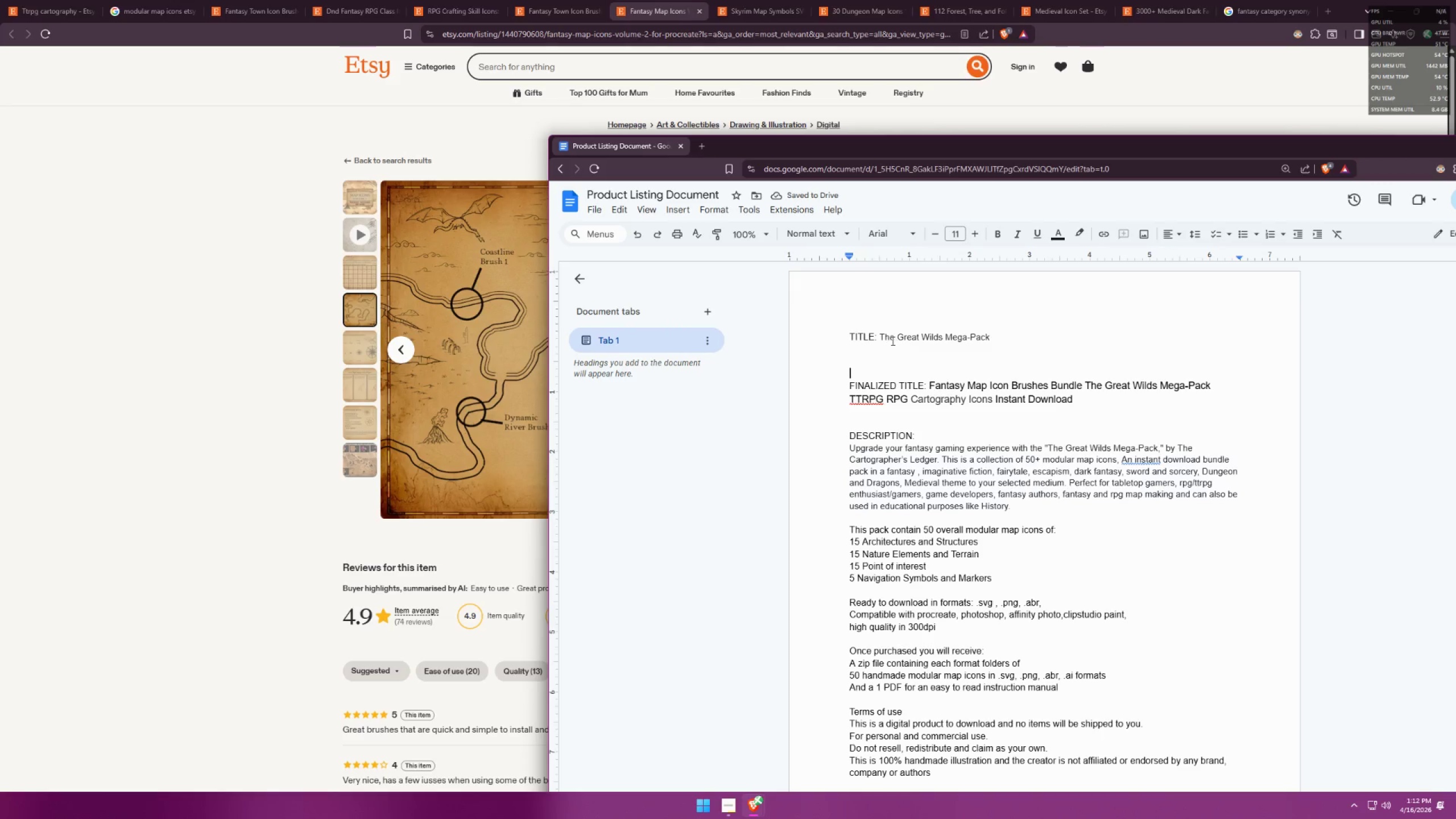 
scroll: coordinate [1099, 427], scroll_direction: down, amount: 1.0
 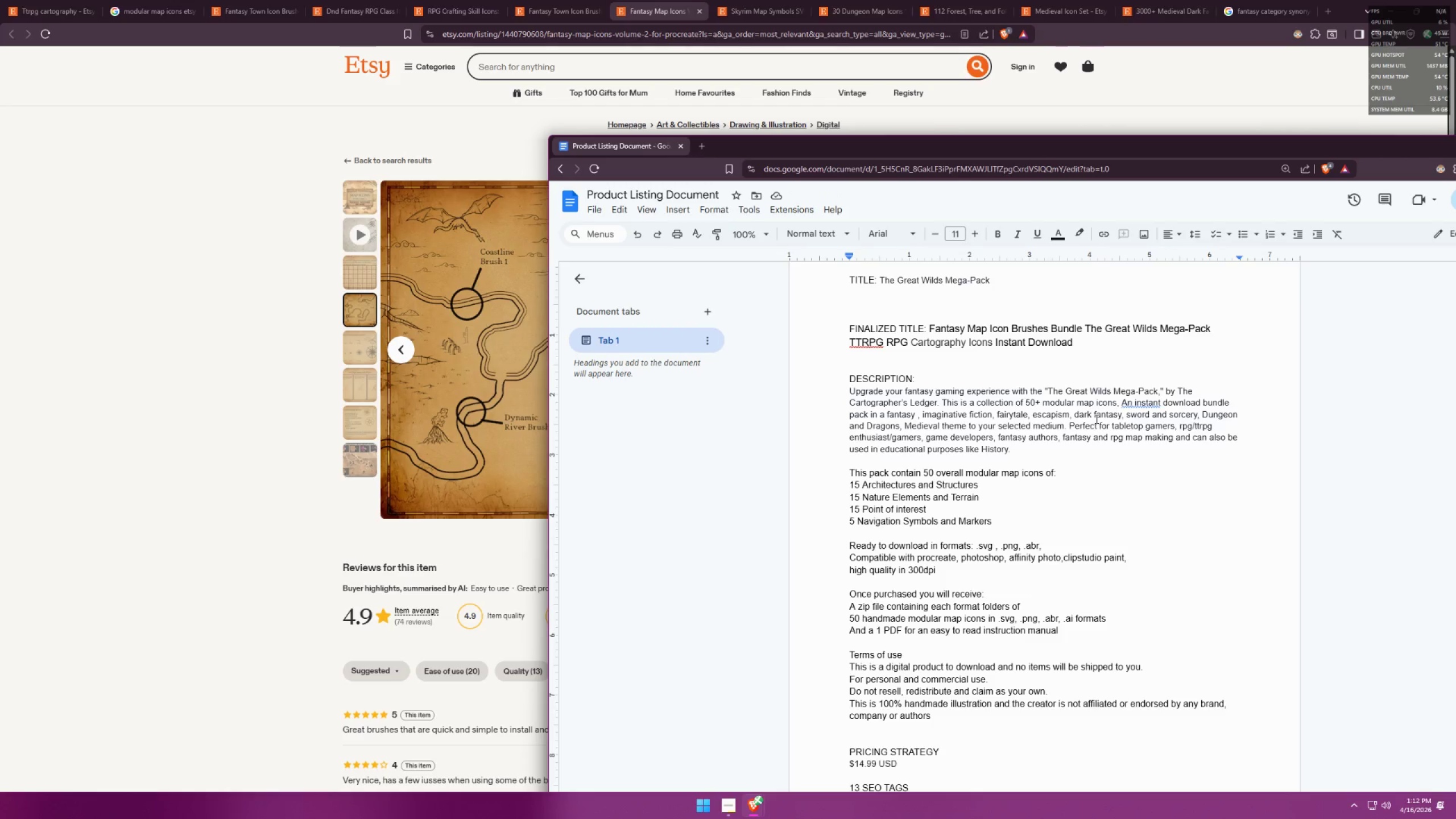 
wait(7.51)
 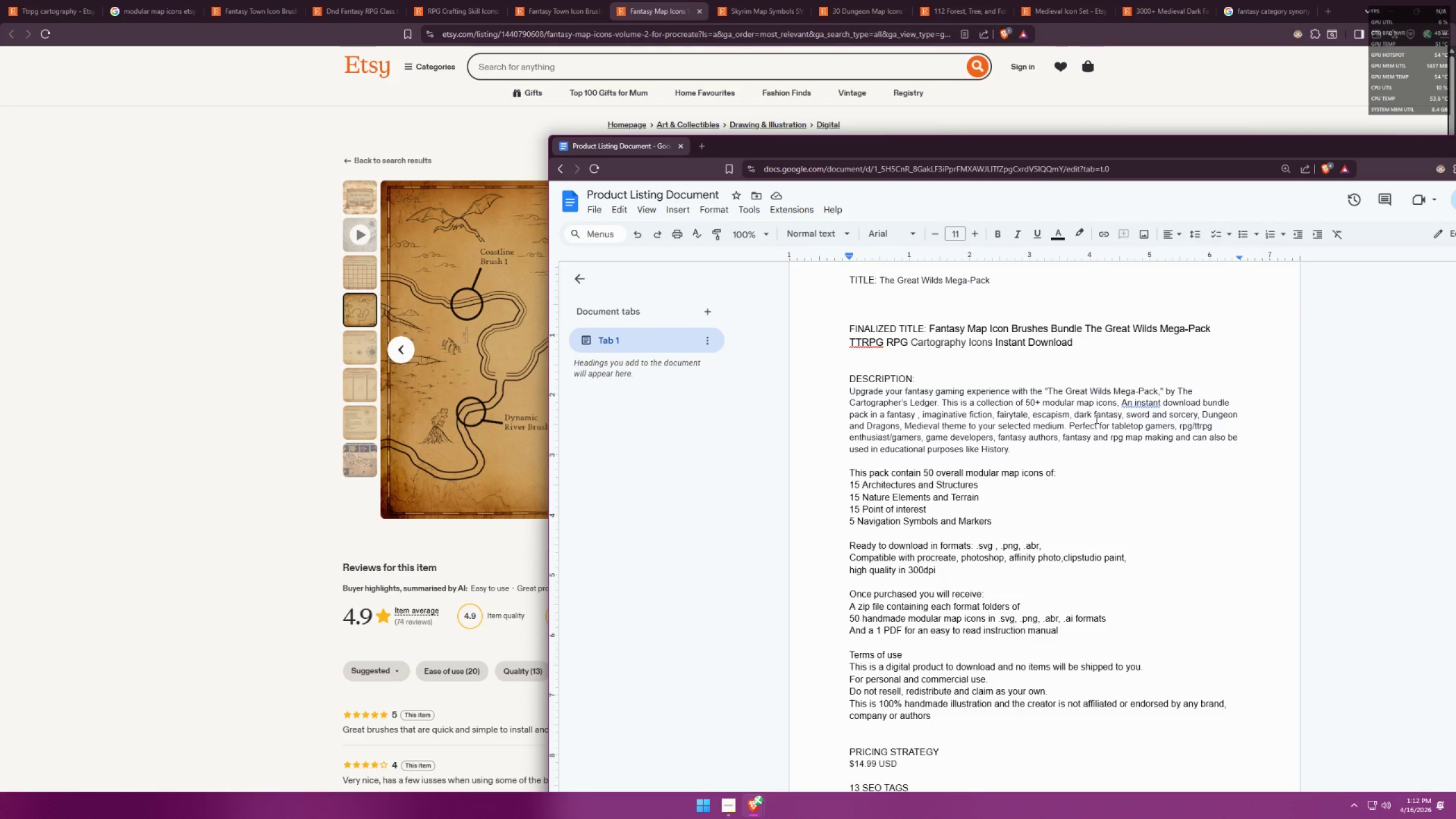 
left_click([950, 0])
 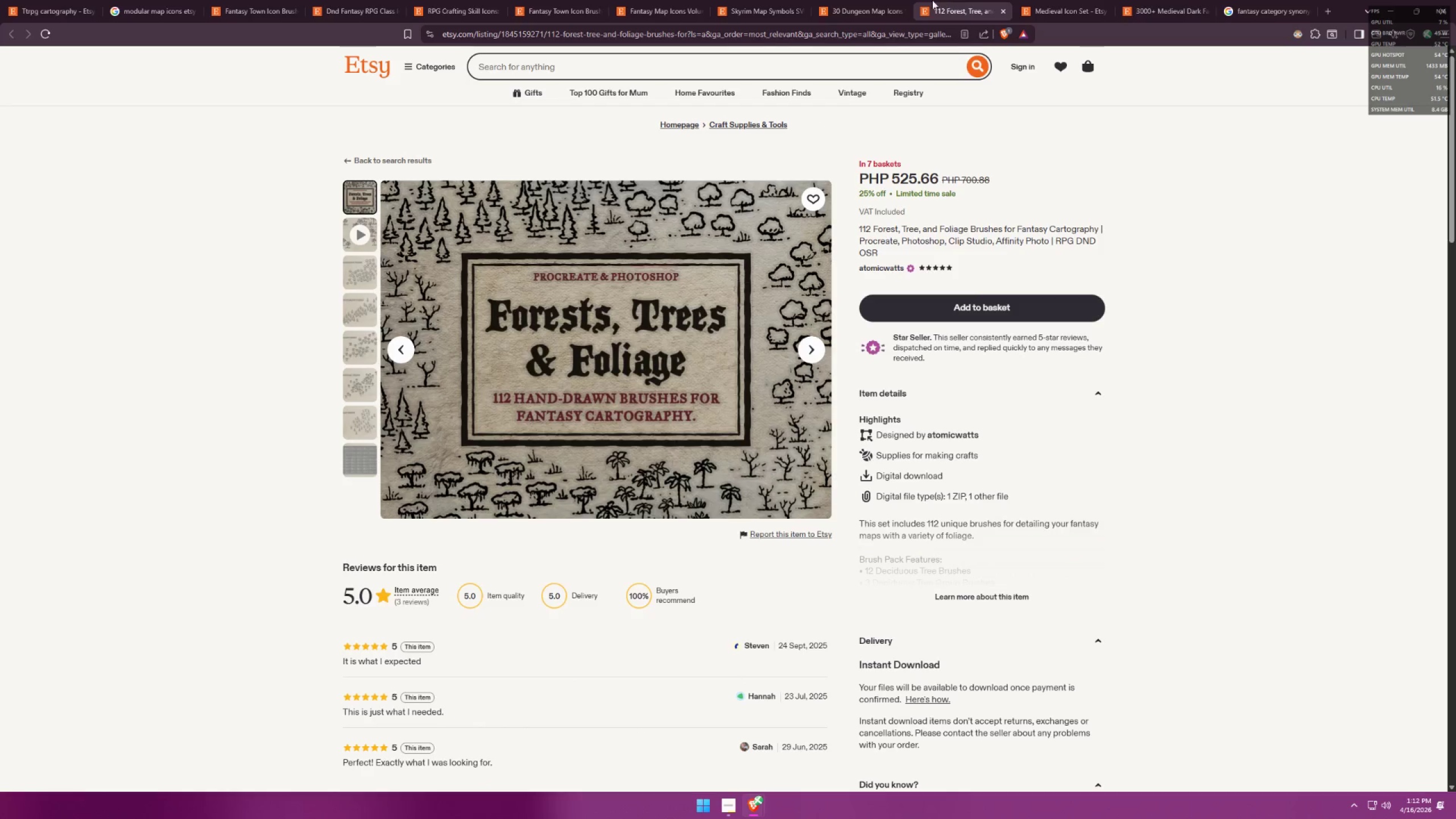 
mouse_move([870, 0])
 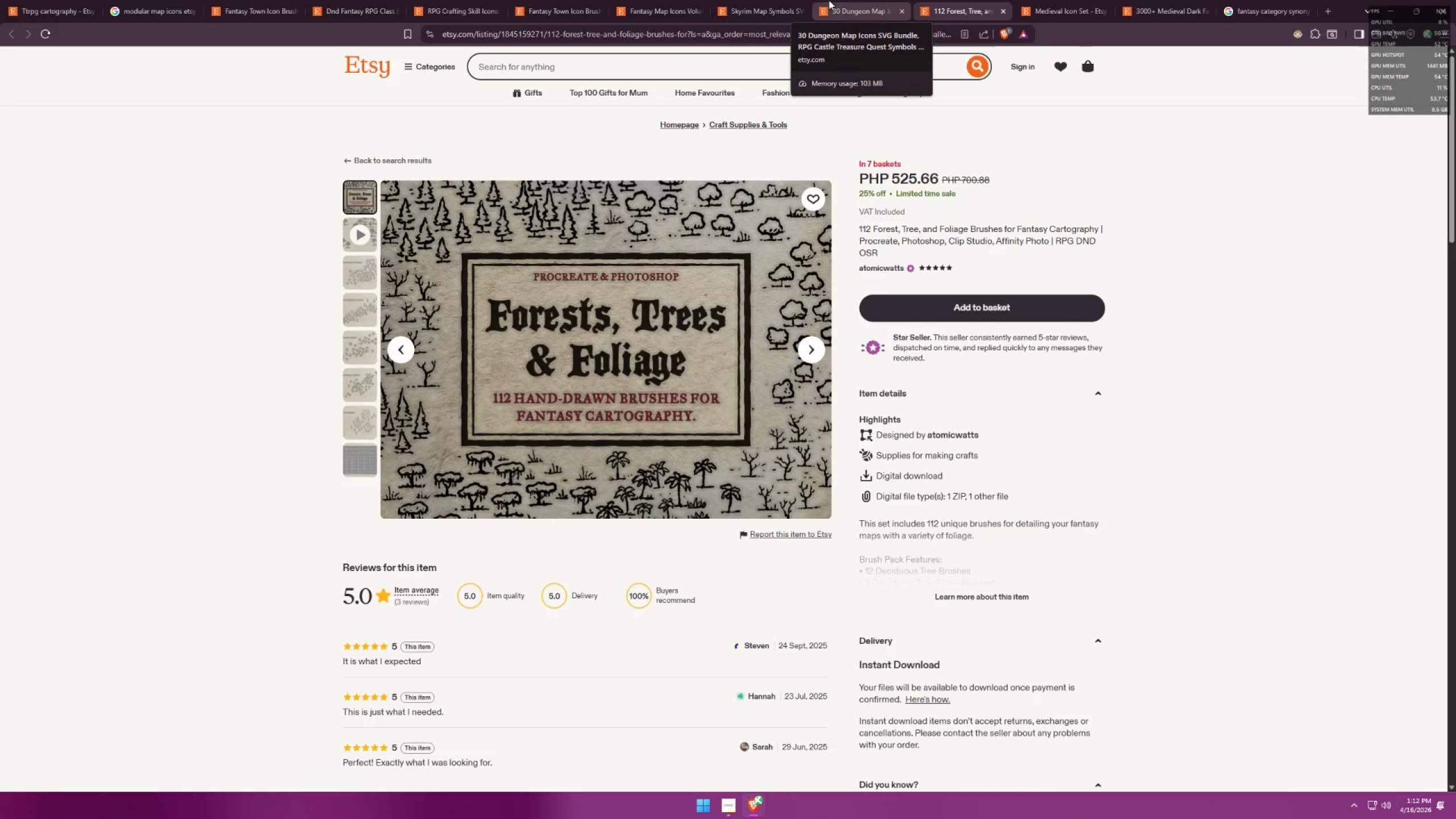 
key(Alt+AltLeft)
 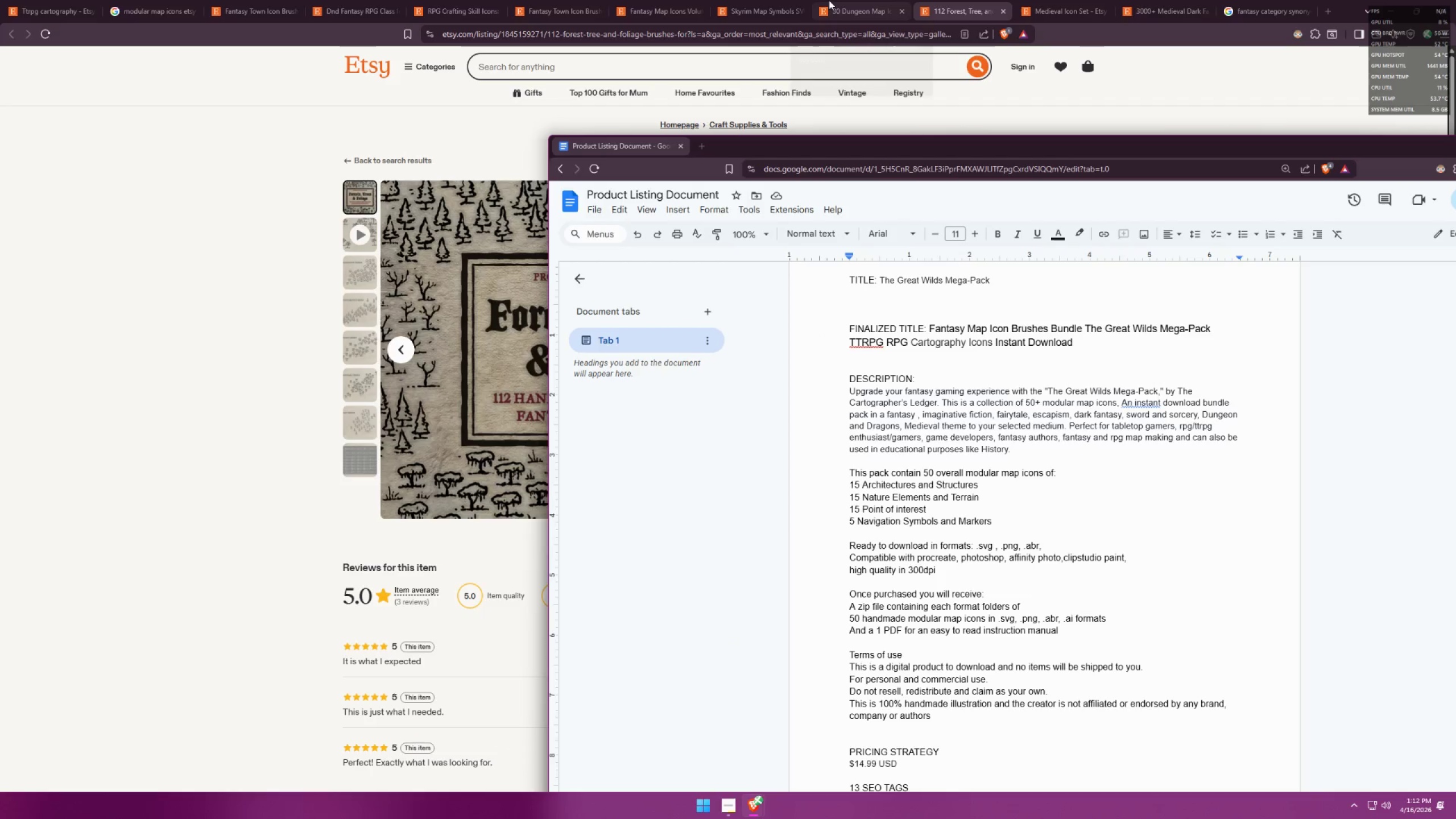 
key(Alt+Tab)
 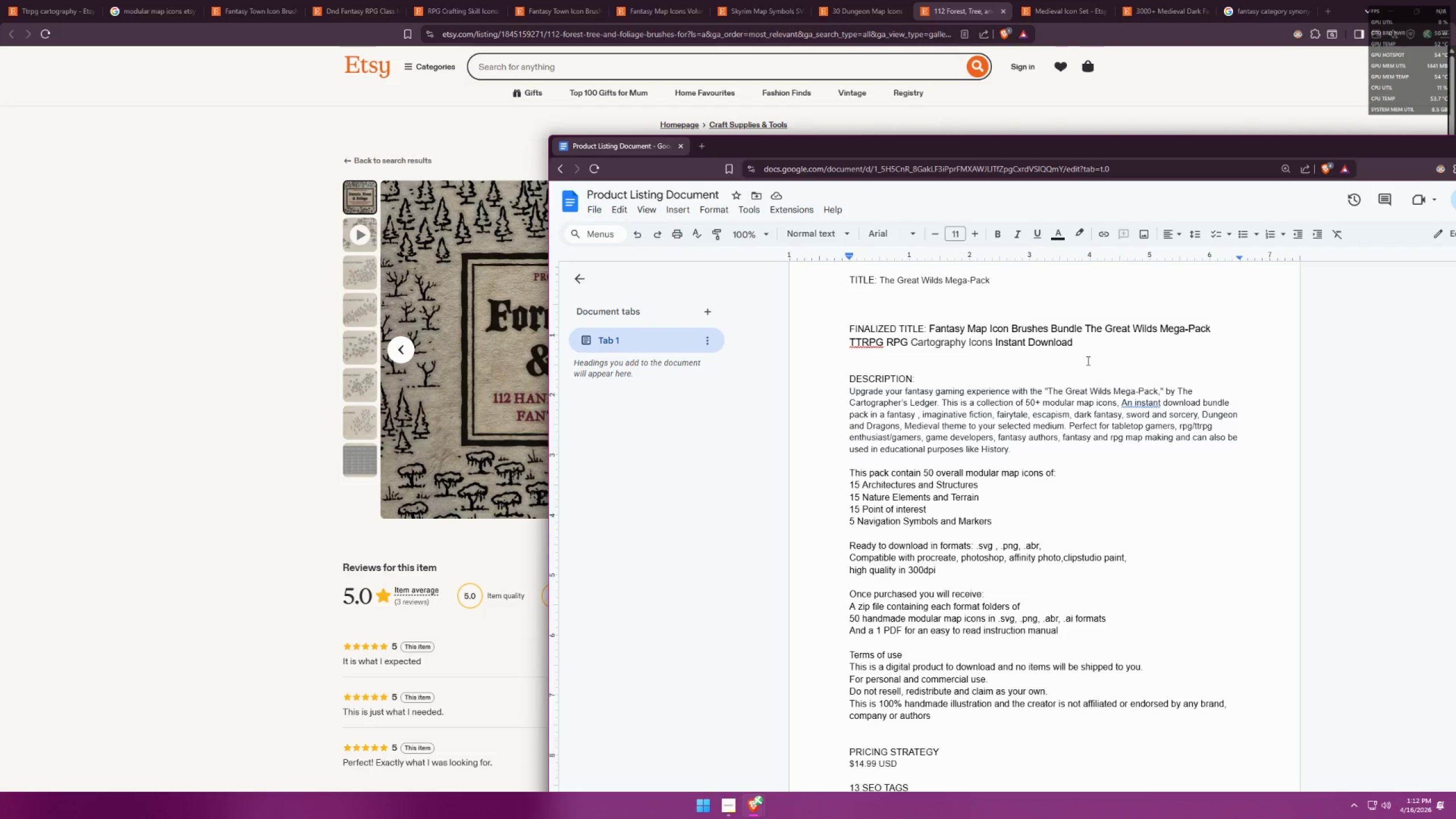 
left_click([1074, 353])
 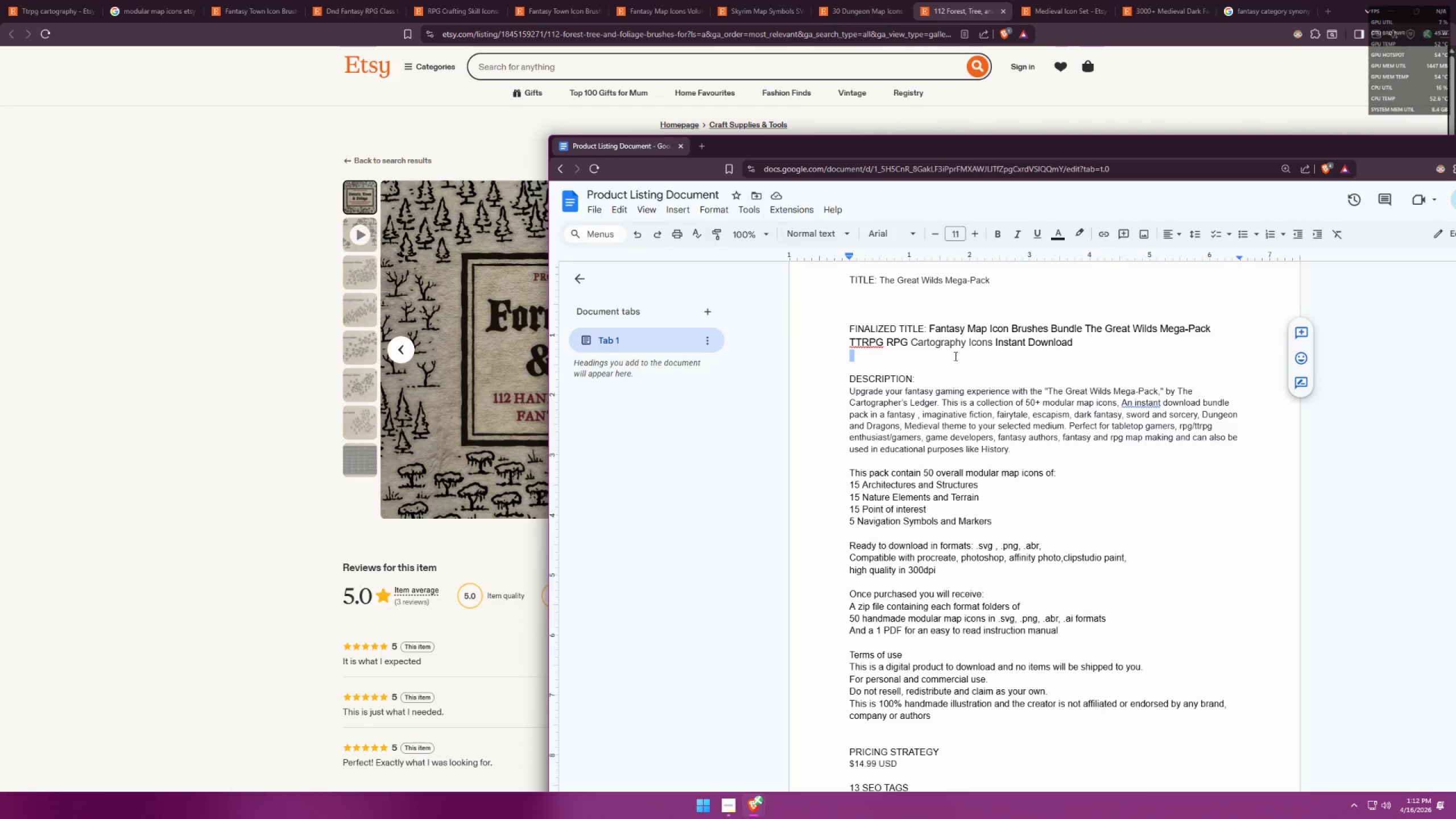 
left_click([931, 350])
 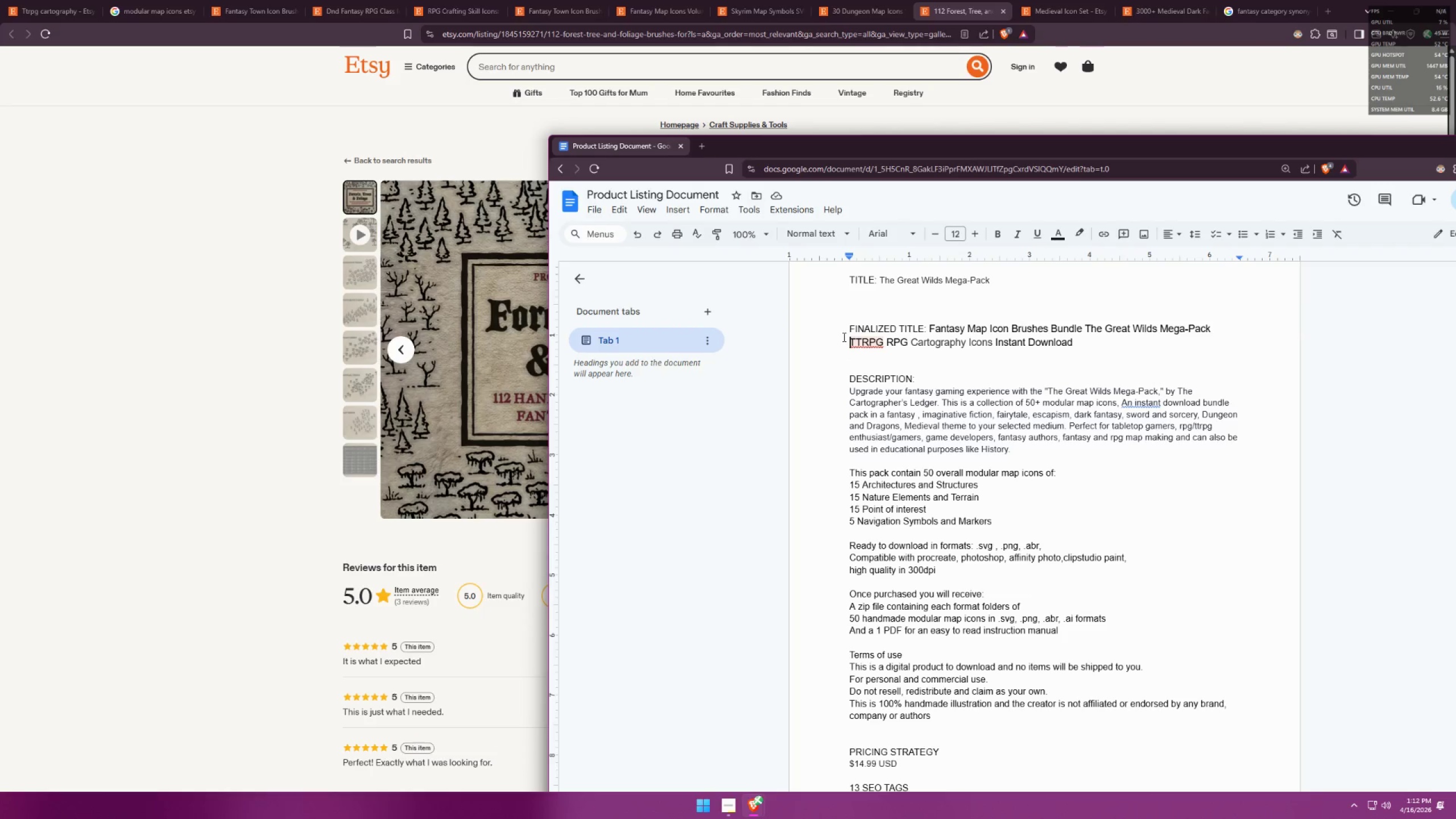 
double_click([903, 324])
 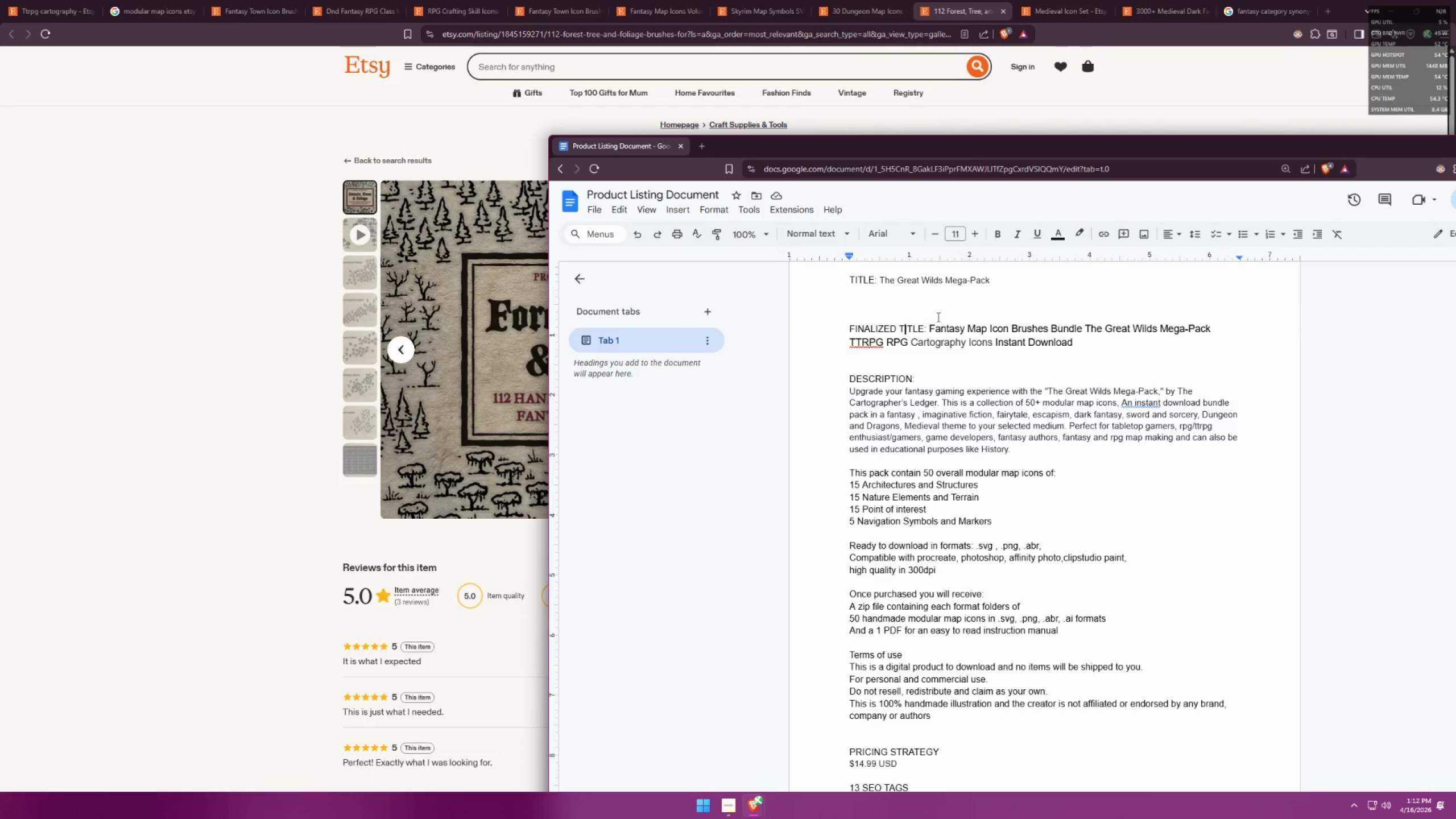 
triple_click([940, 317])
 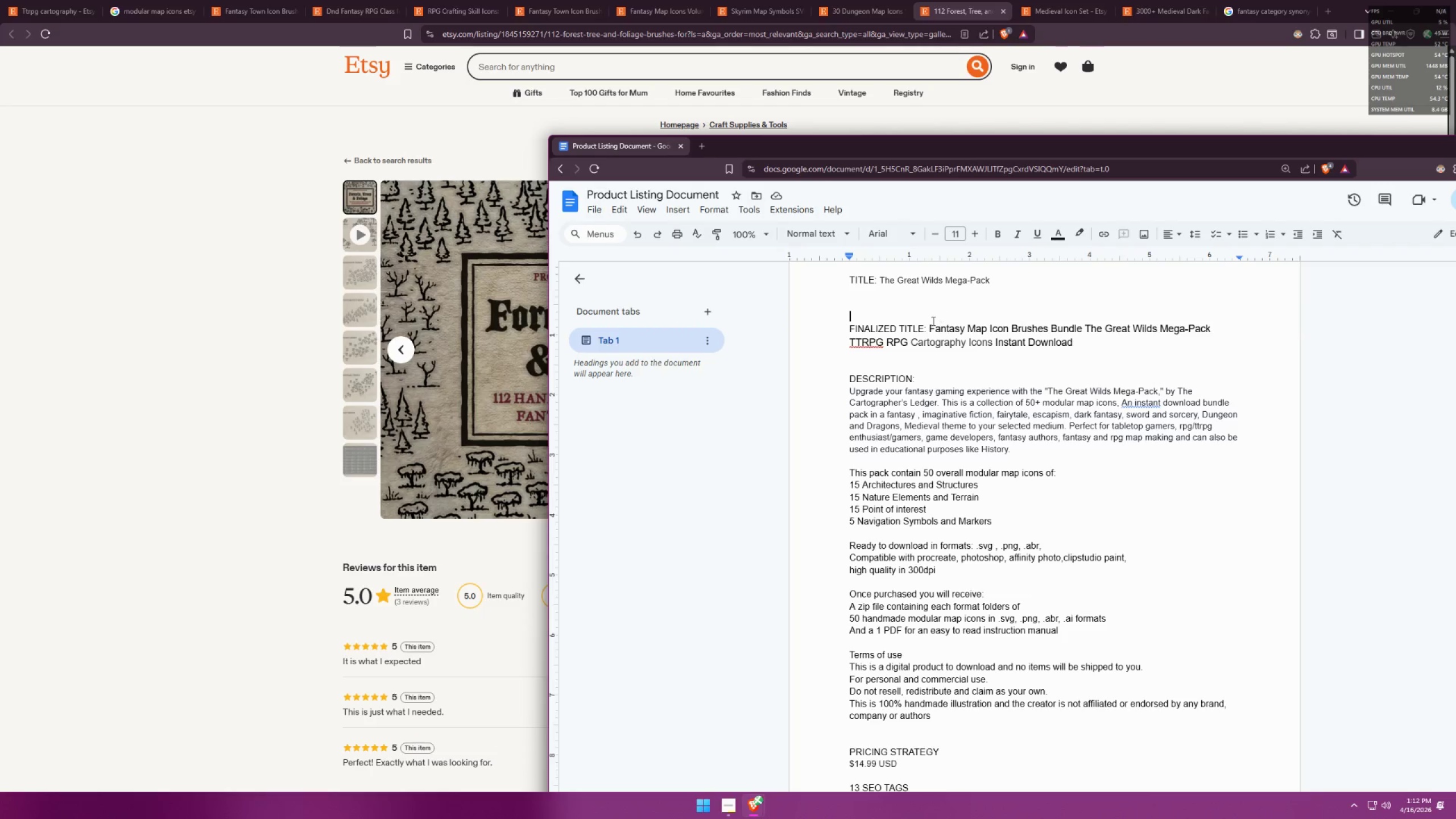 
triple_click([930, 324])
 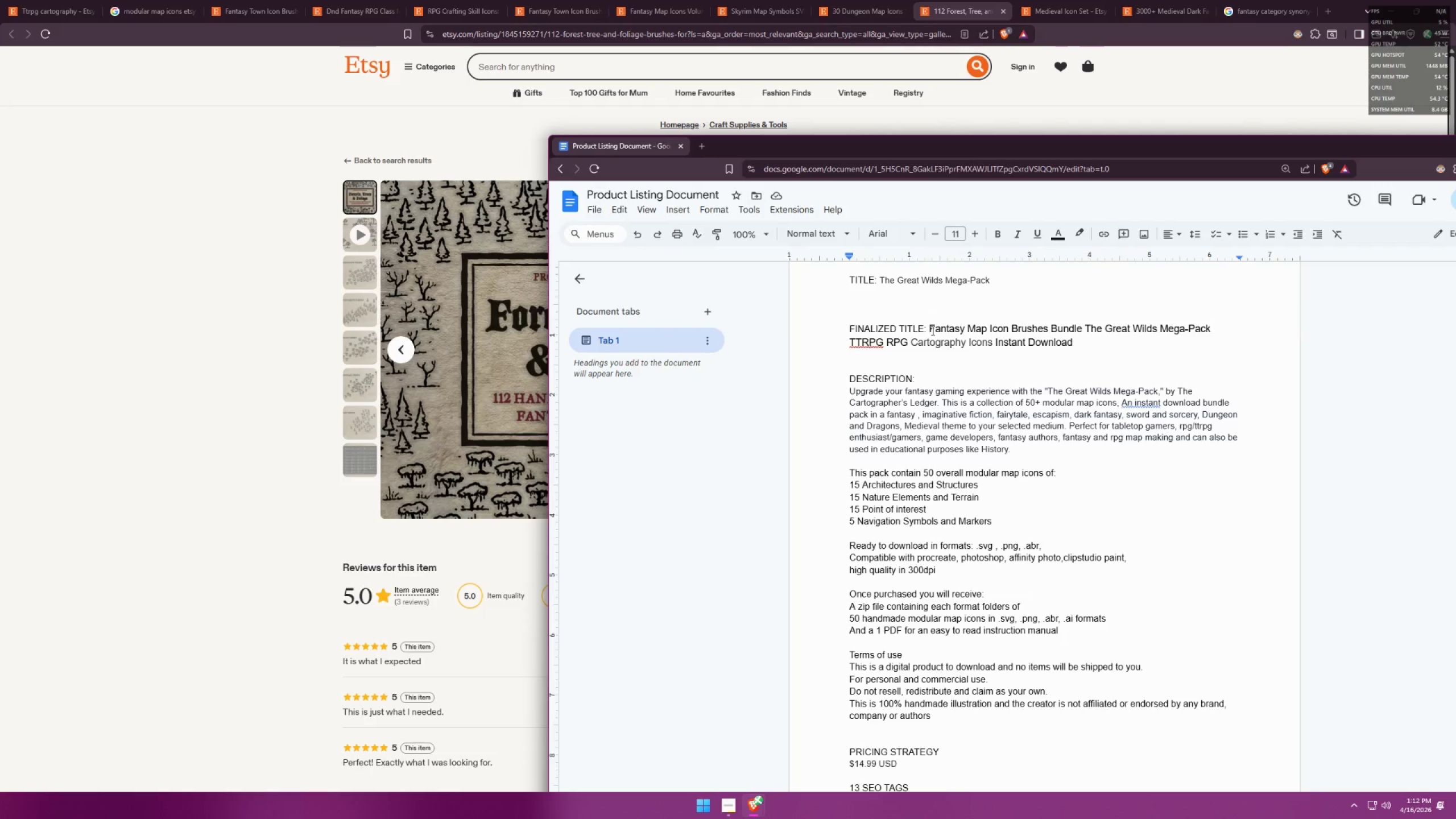 
type(50 )
 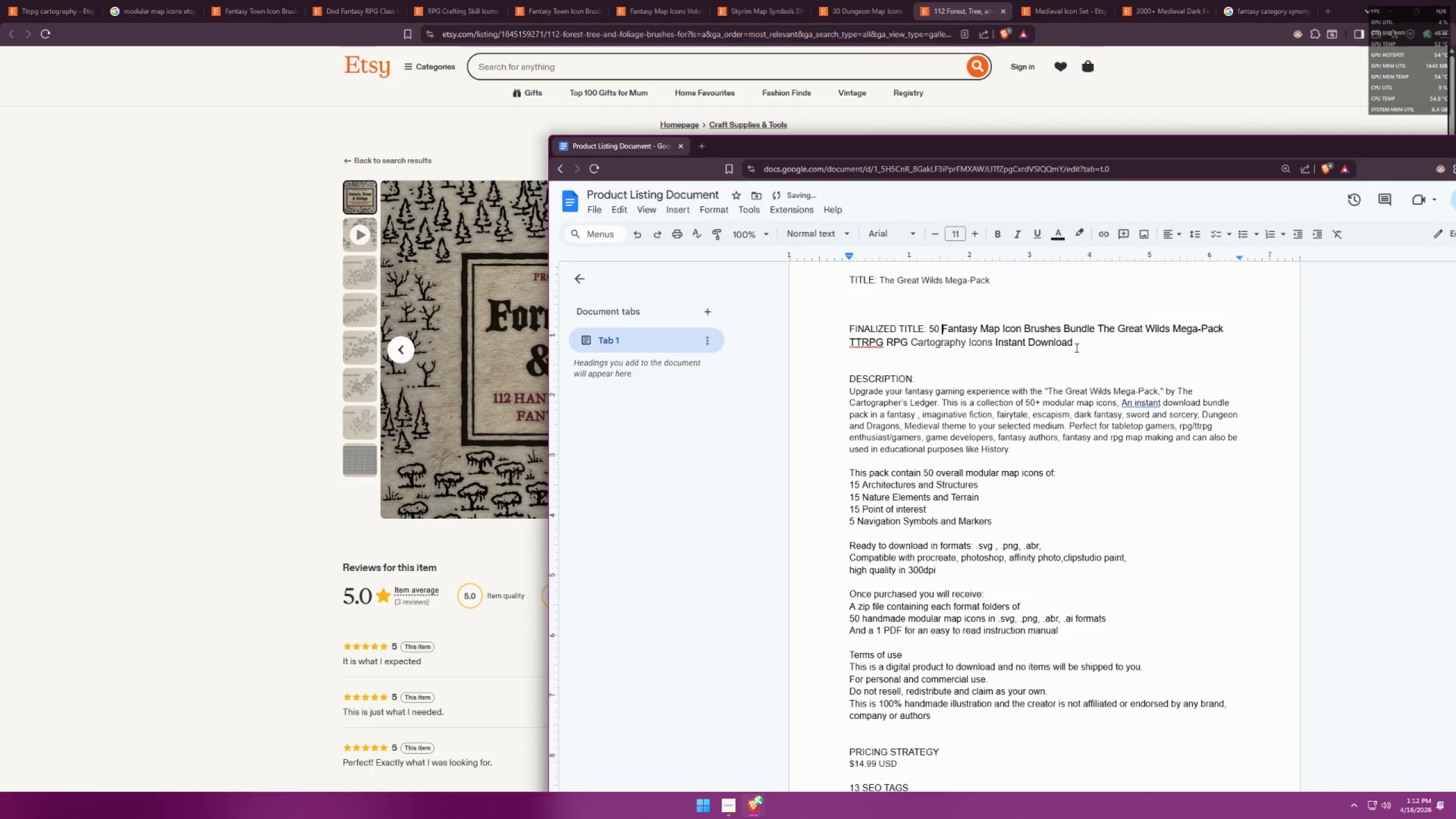 
key(Backspace)
 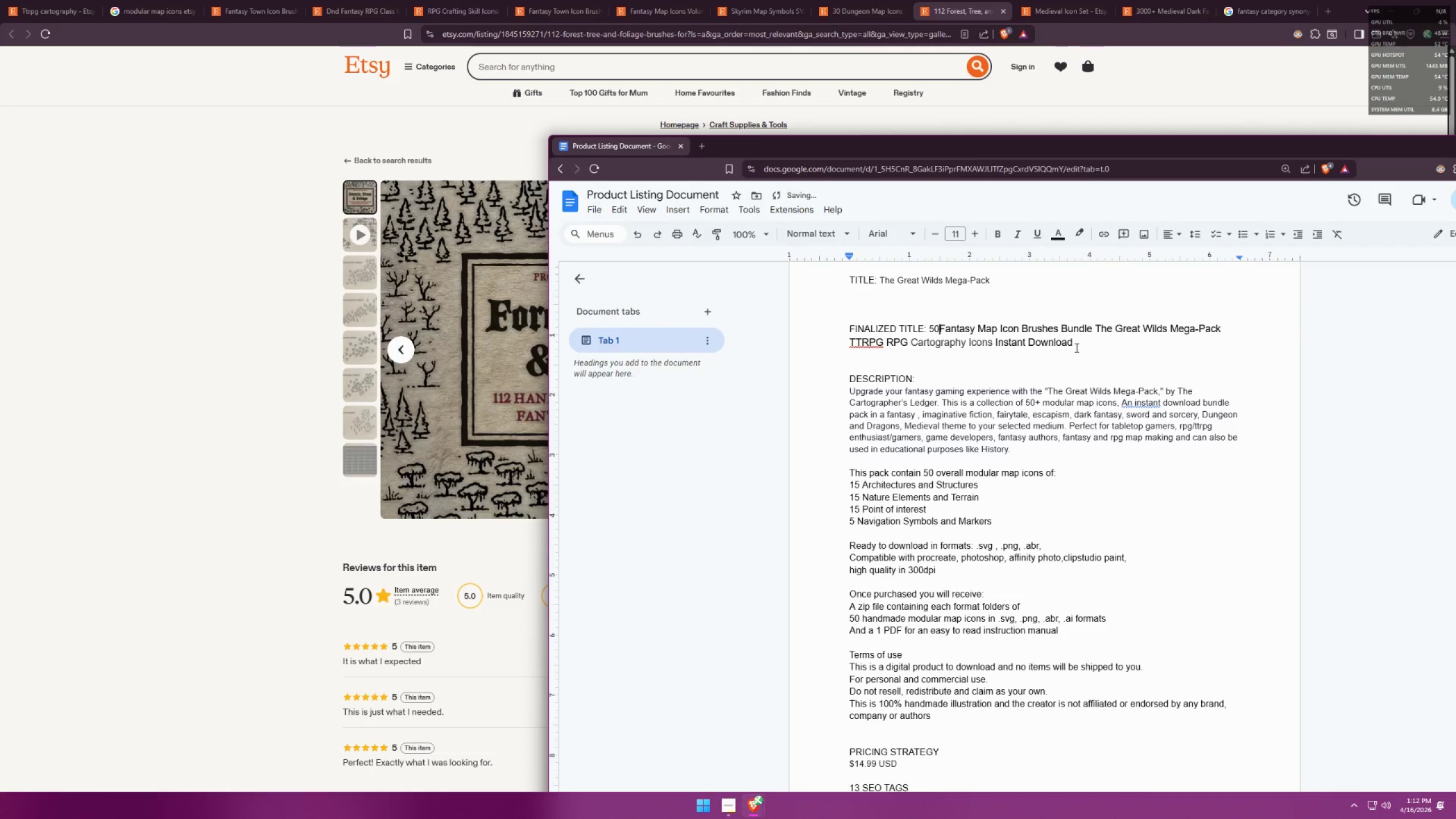 
key(Backspace)
 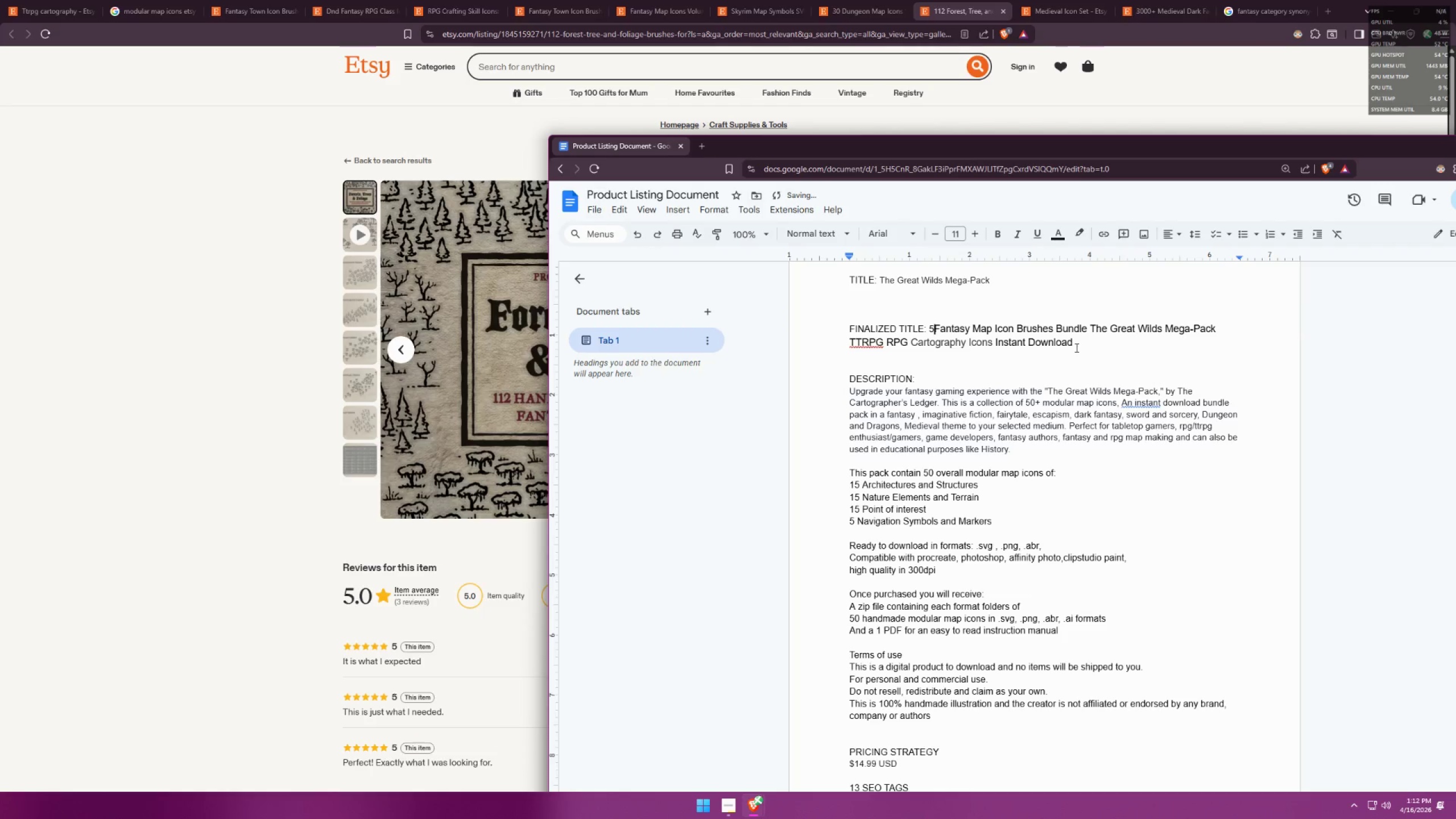 
key(Backspace)
 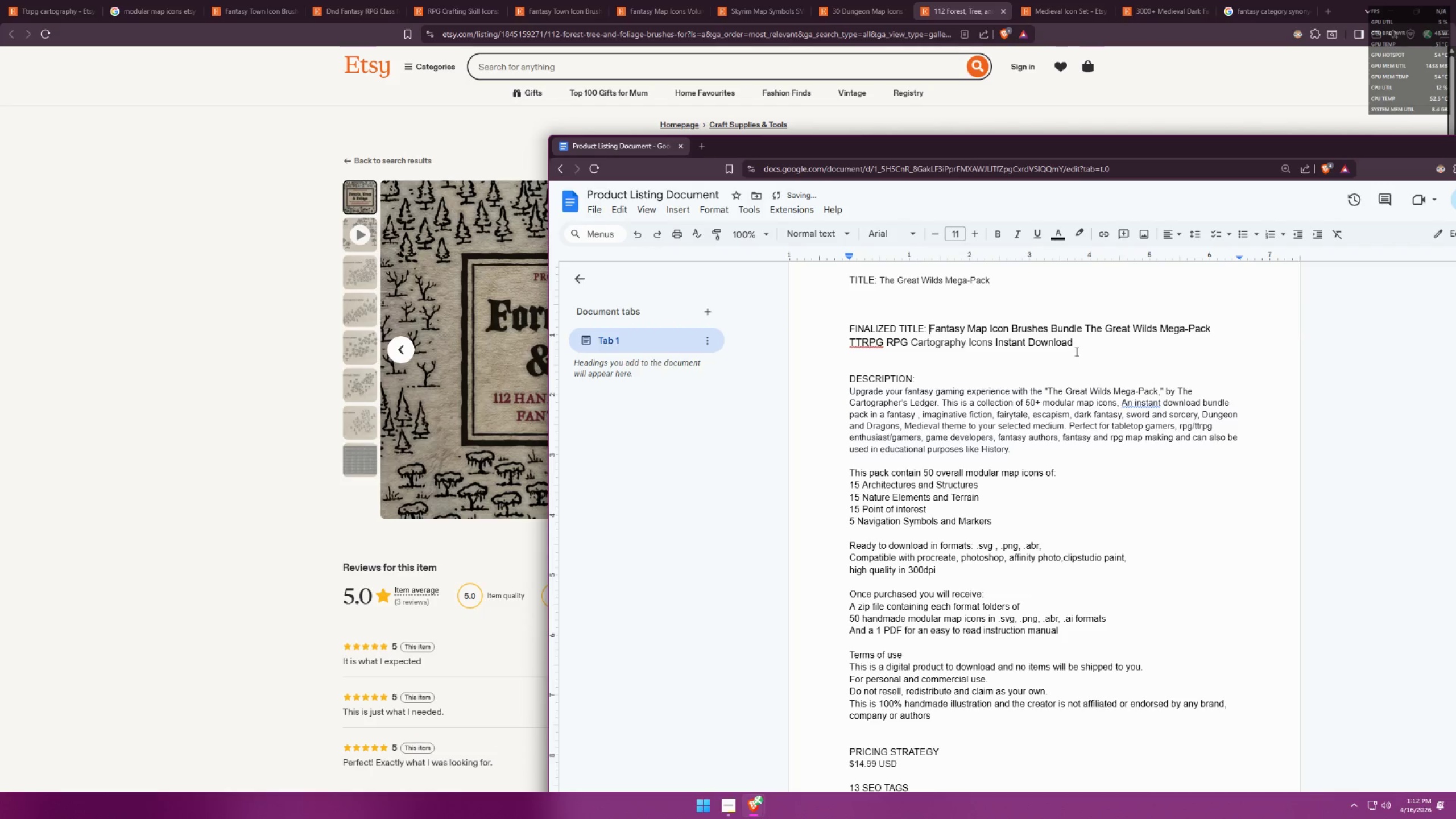 
left_click([1079, 349])
 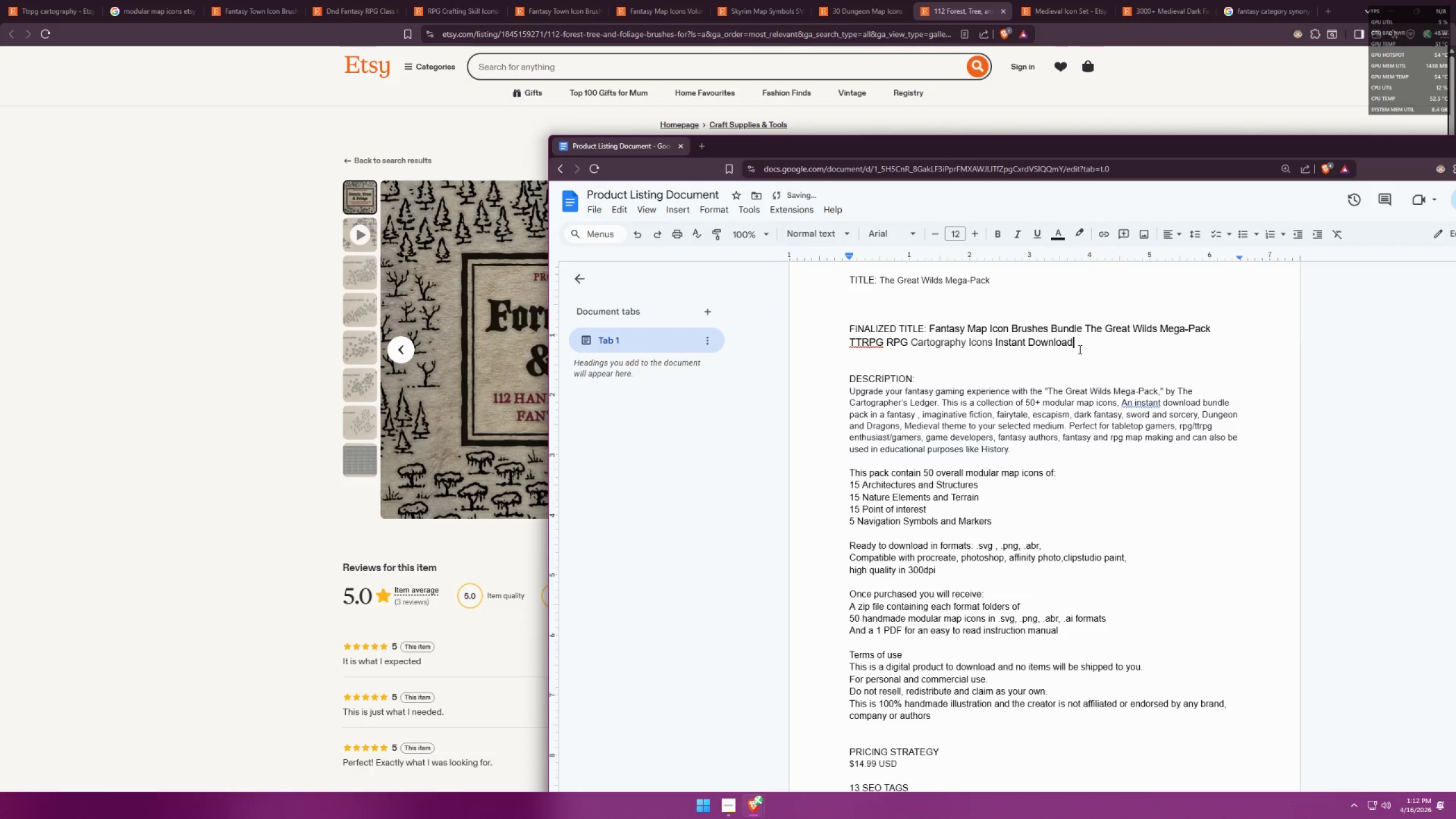 
type( 50PCS)
 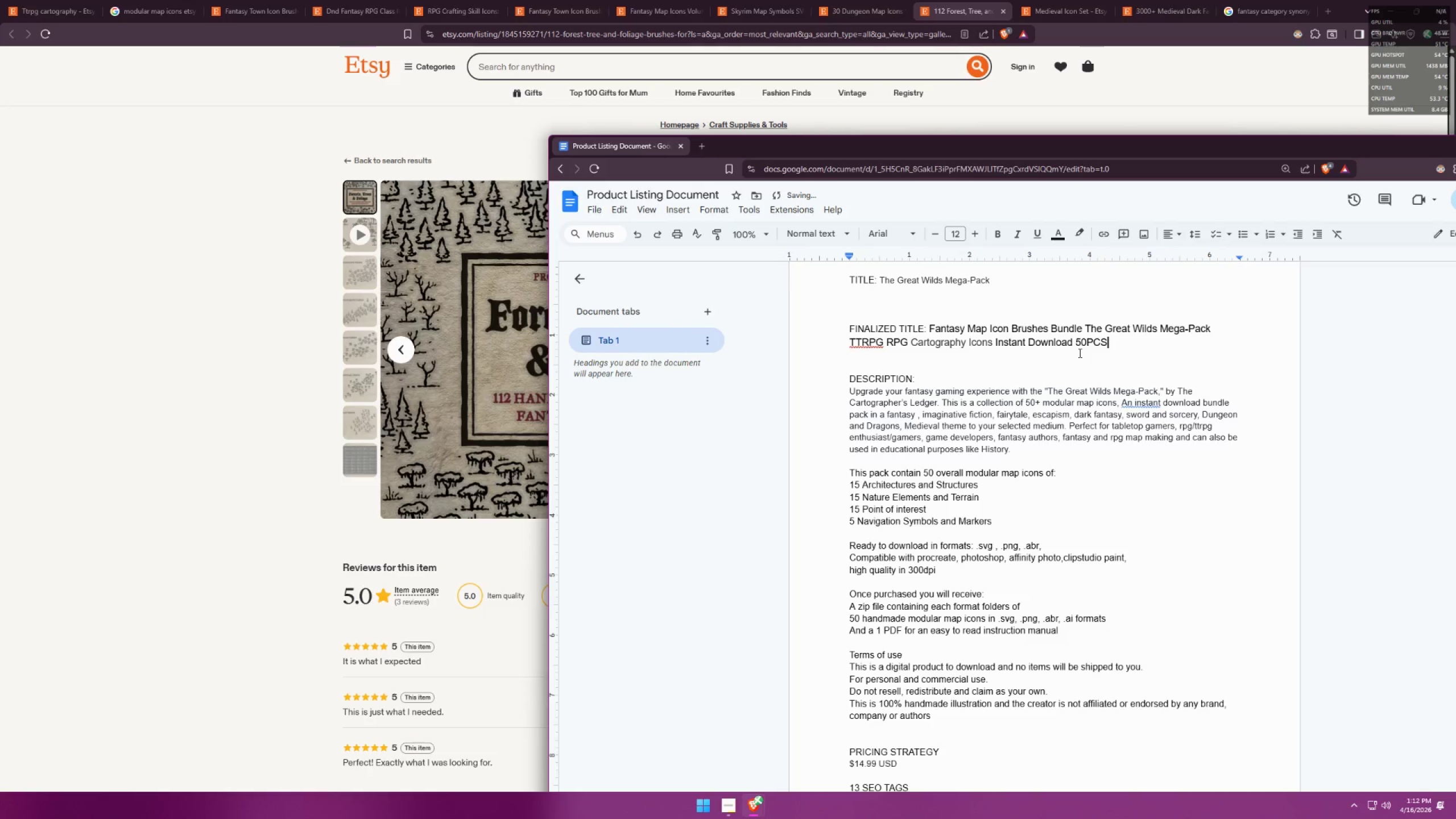 
left_click([1130, 361])
 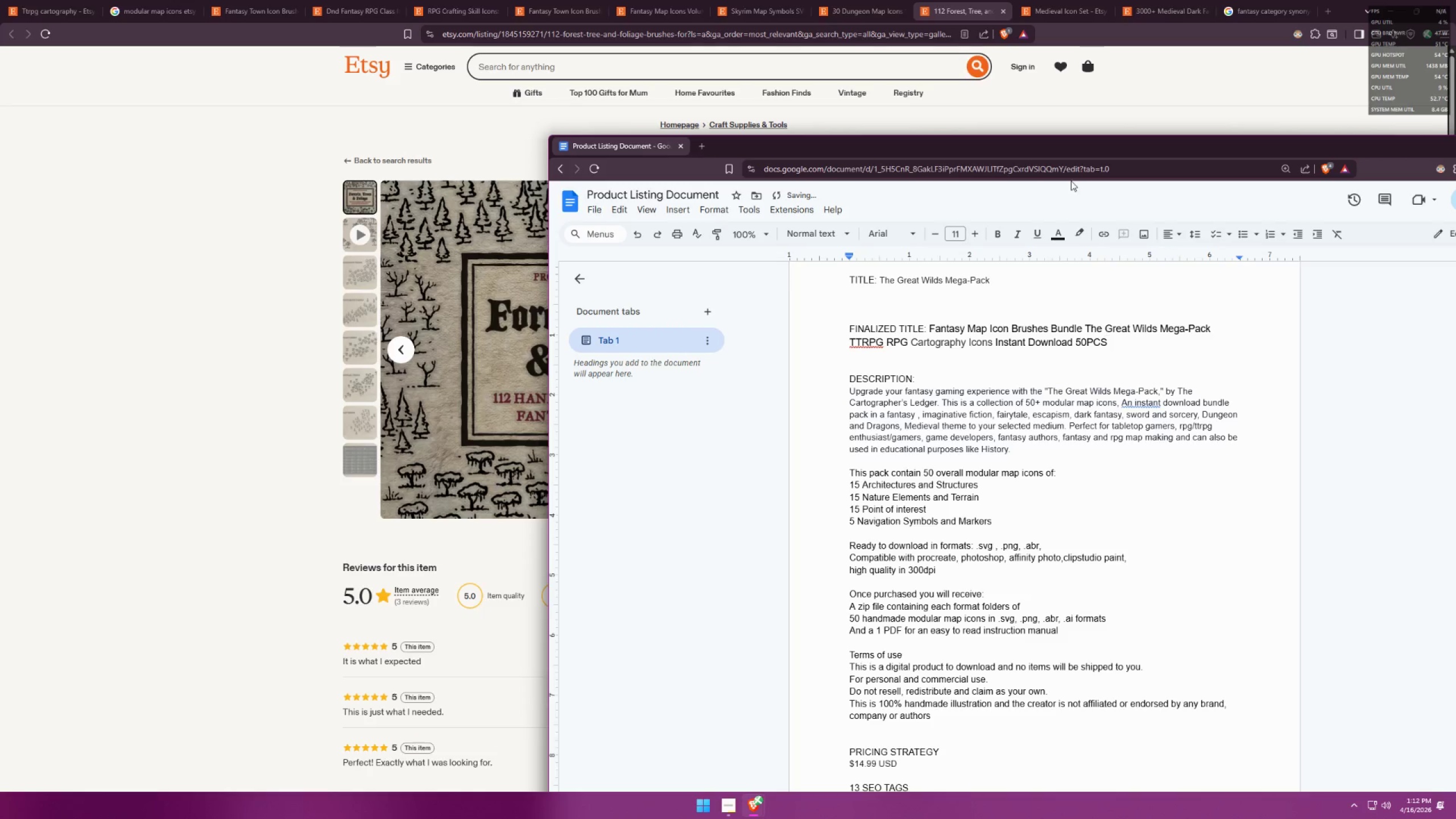 
left_click([1055, 117])
 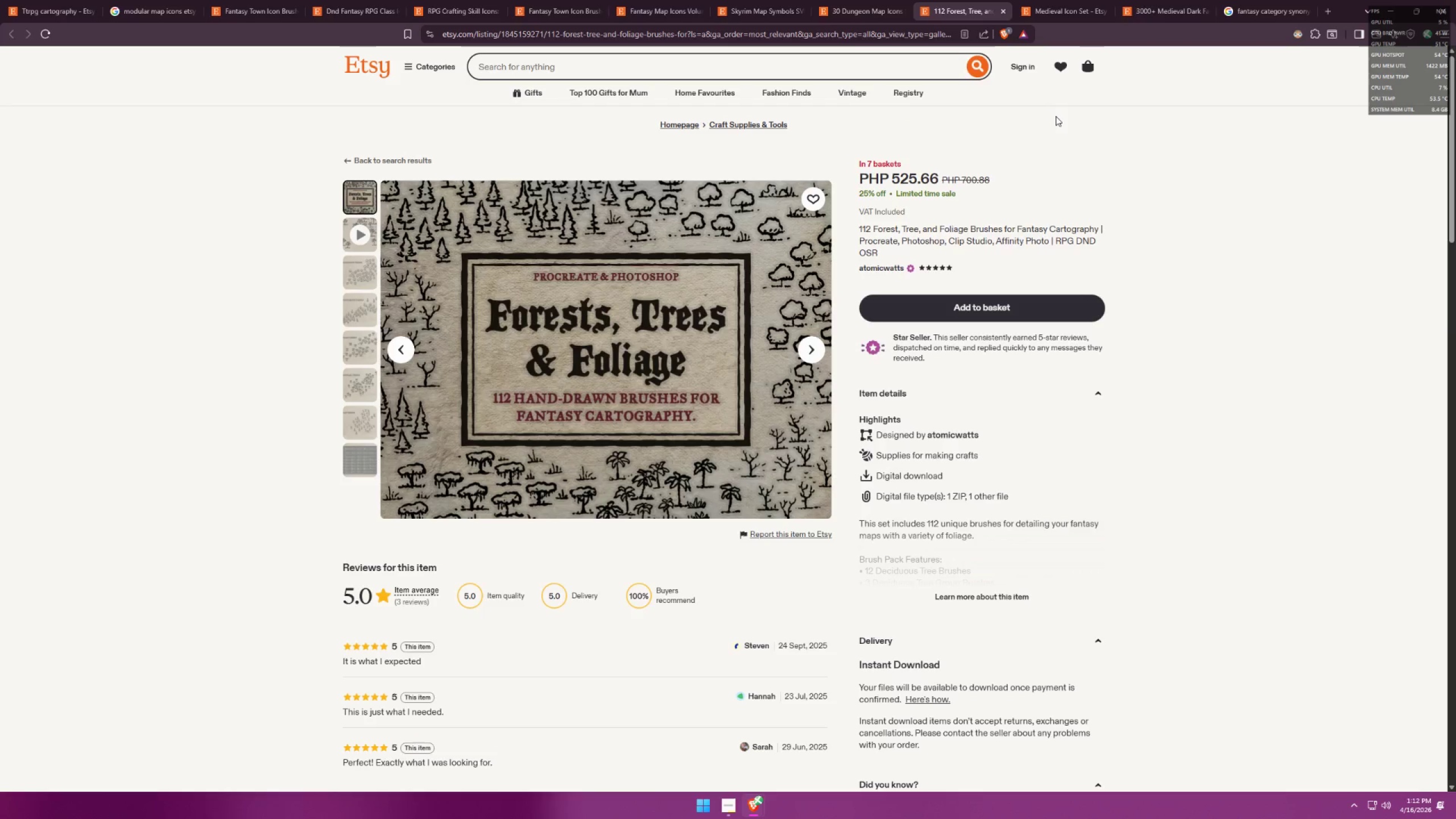 
mouse_move([775, 12])
 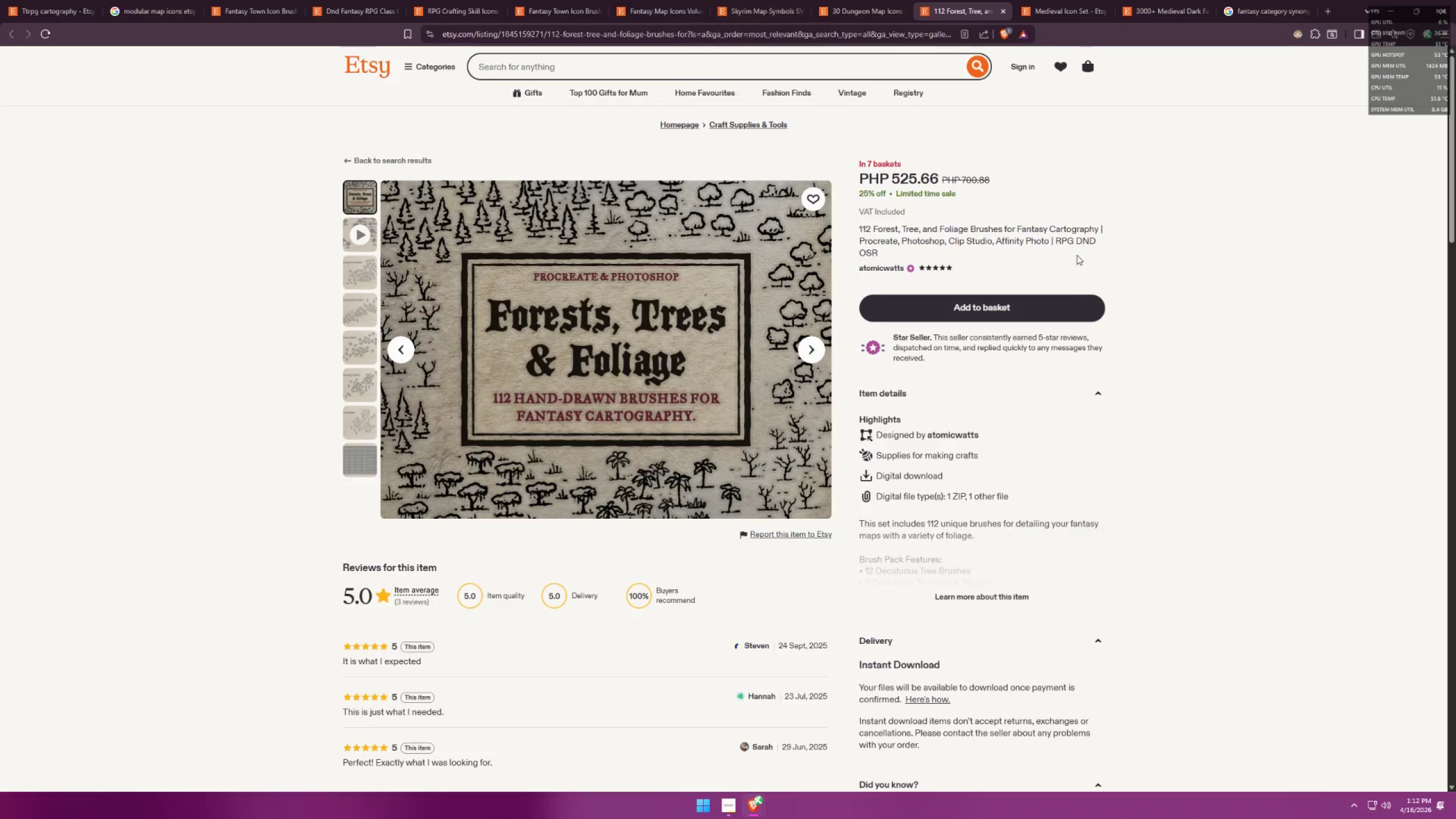 
key(Alt+AltLeft)
 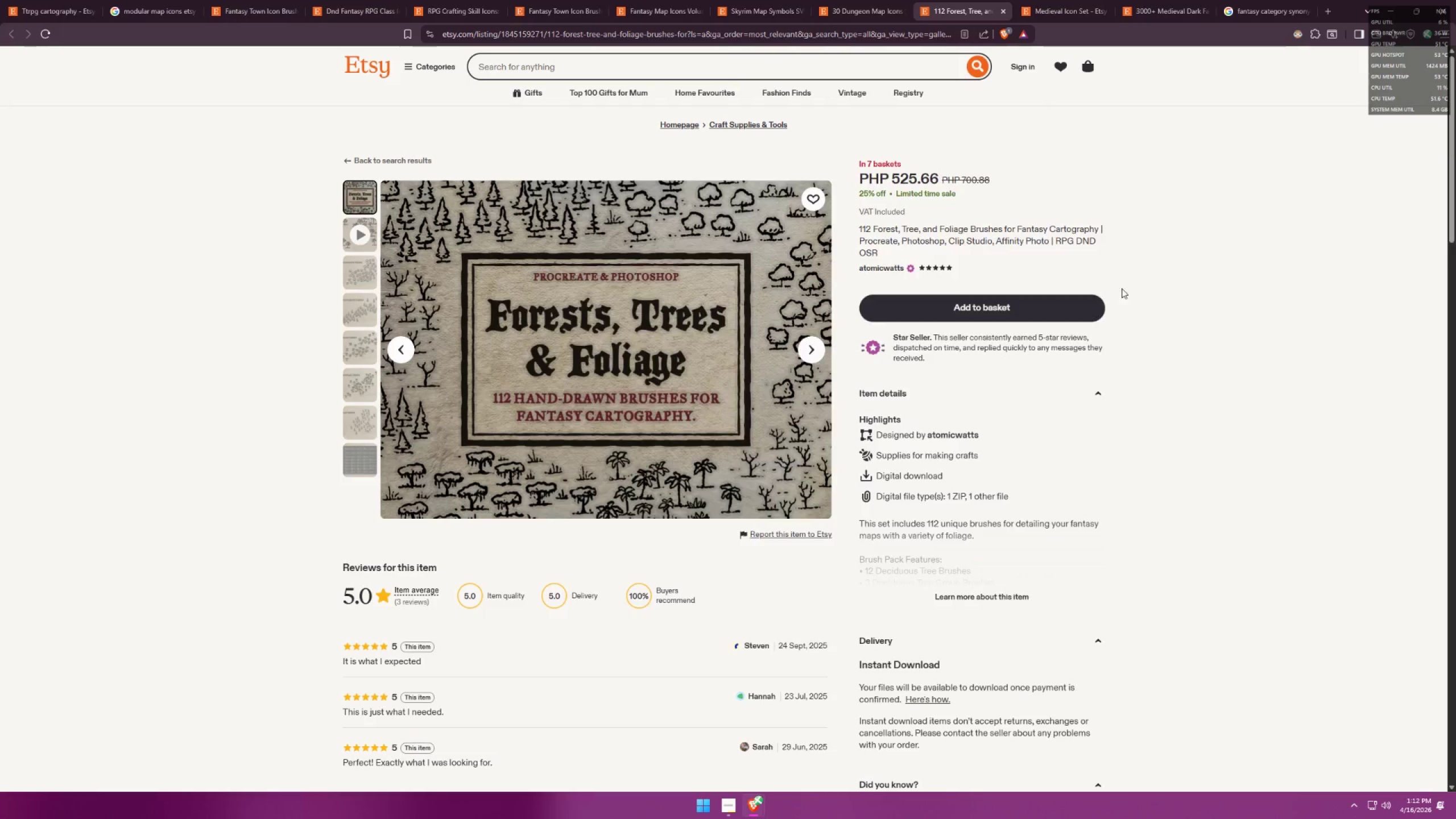 
key(Alt+Tab)
 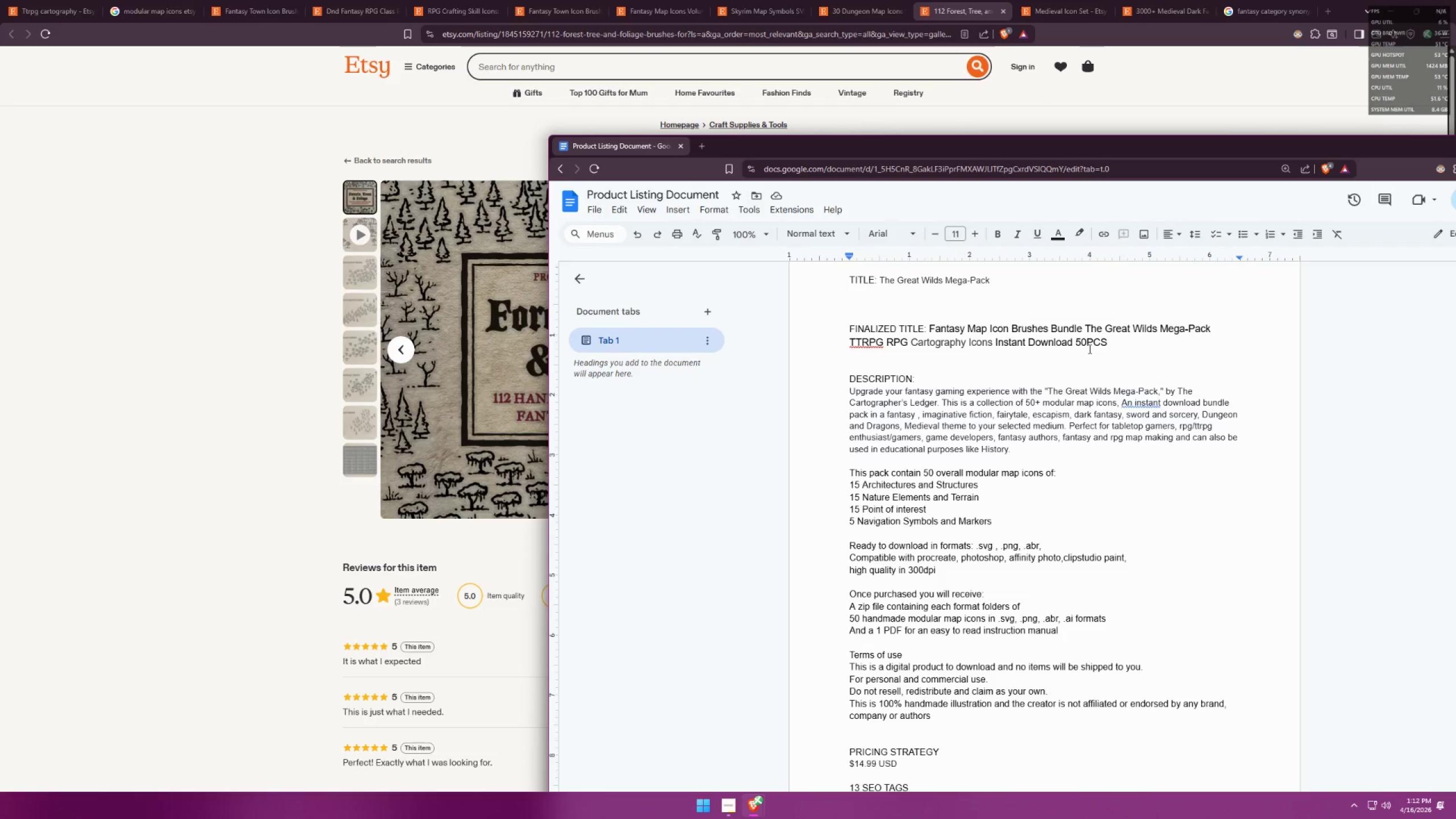 
left_click([1089, 349])
 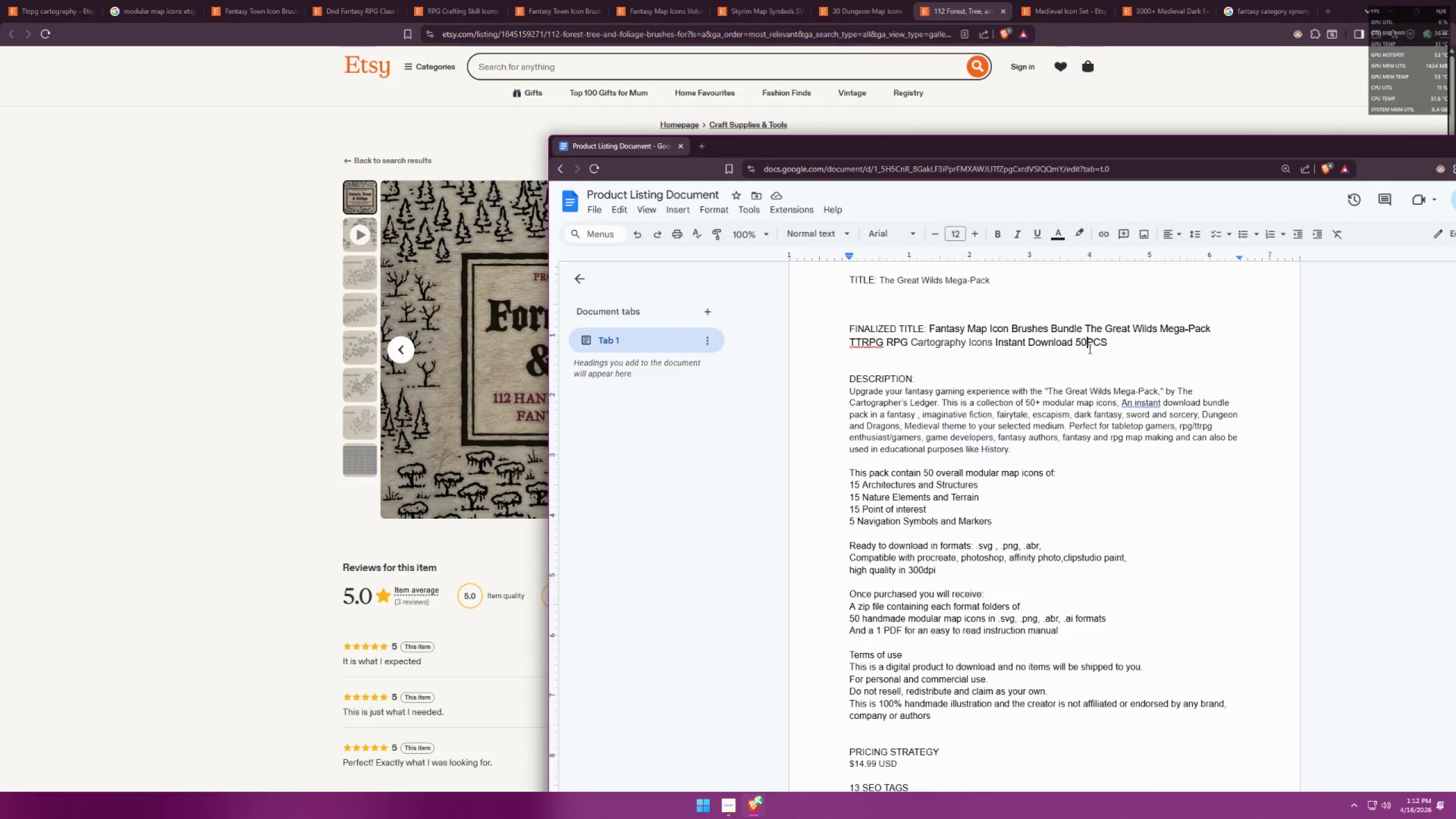 
key(Space)
 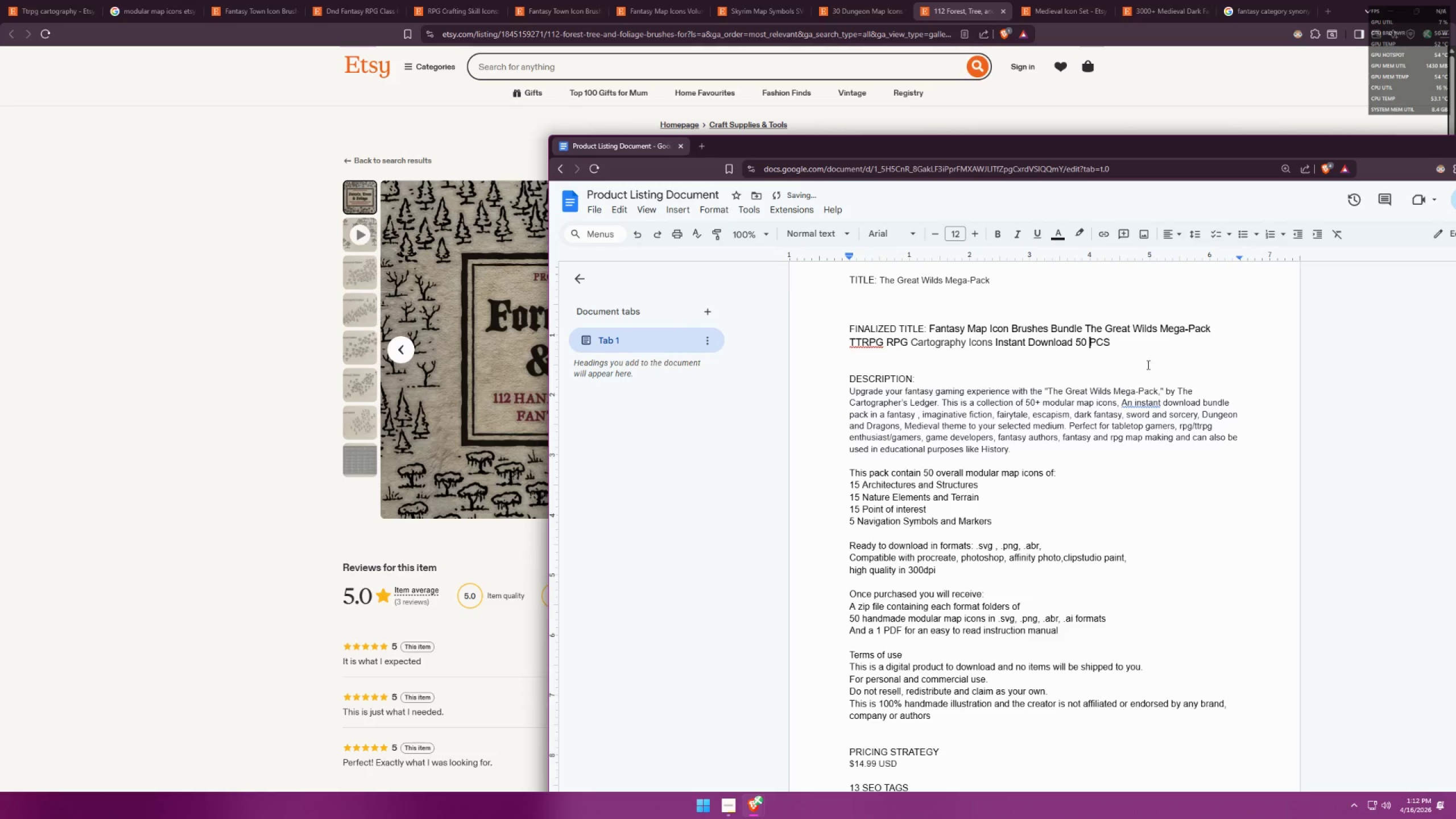 
key(Alt+AltLeft)
 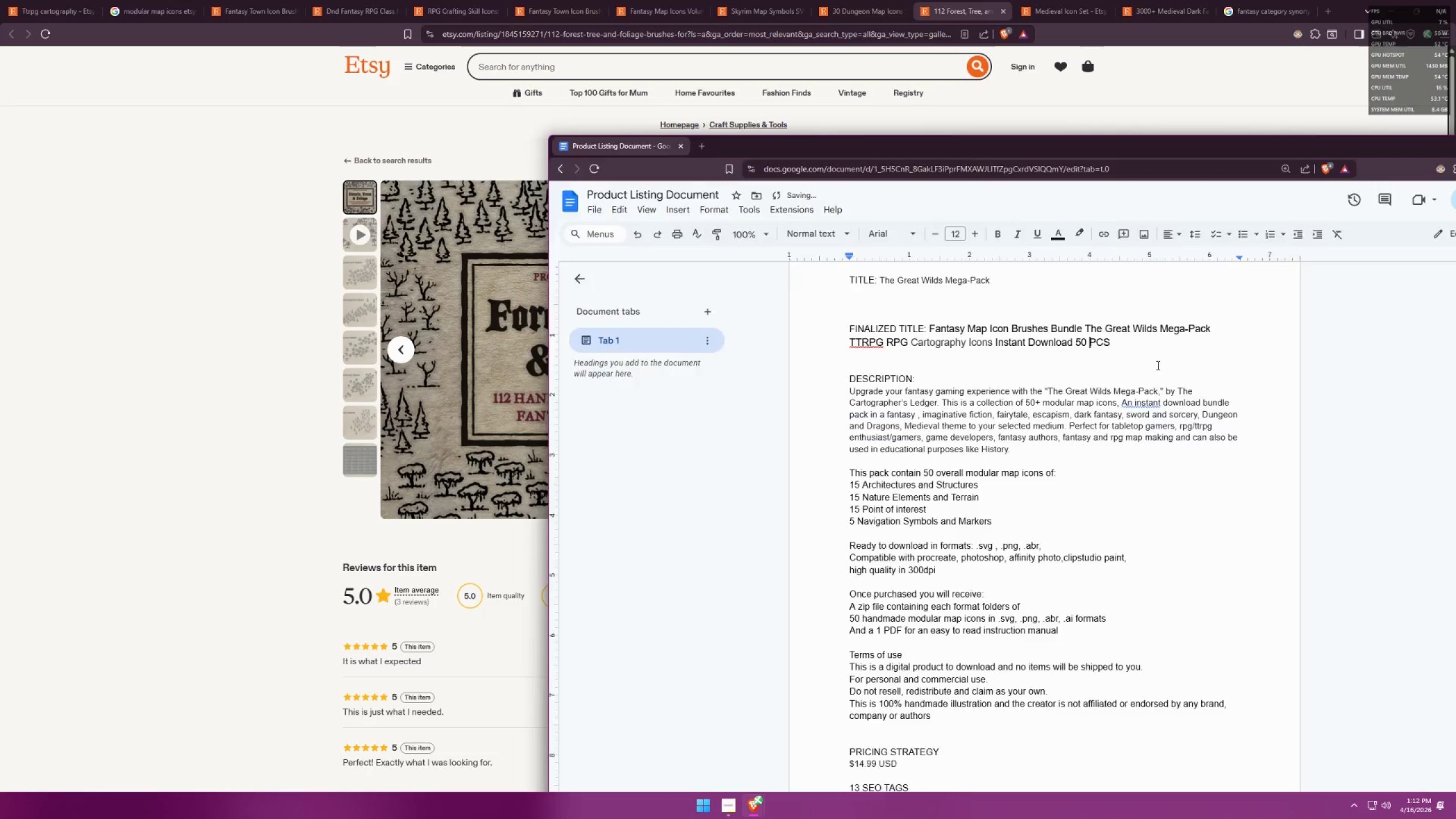 
key(Alt+Tab)
 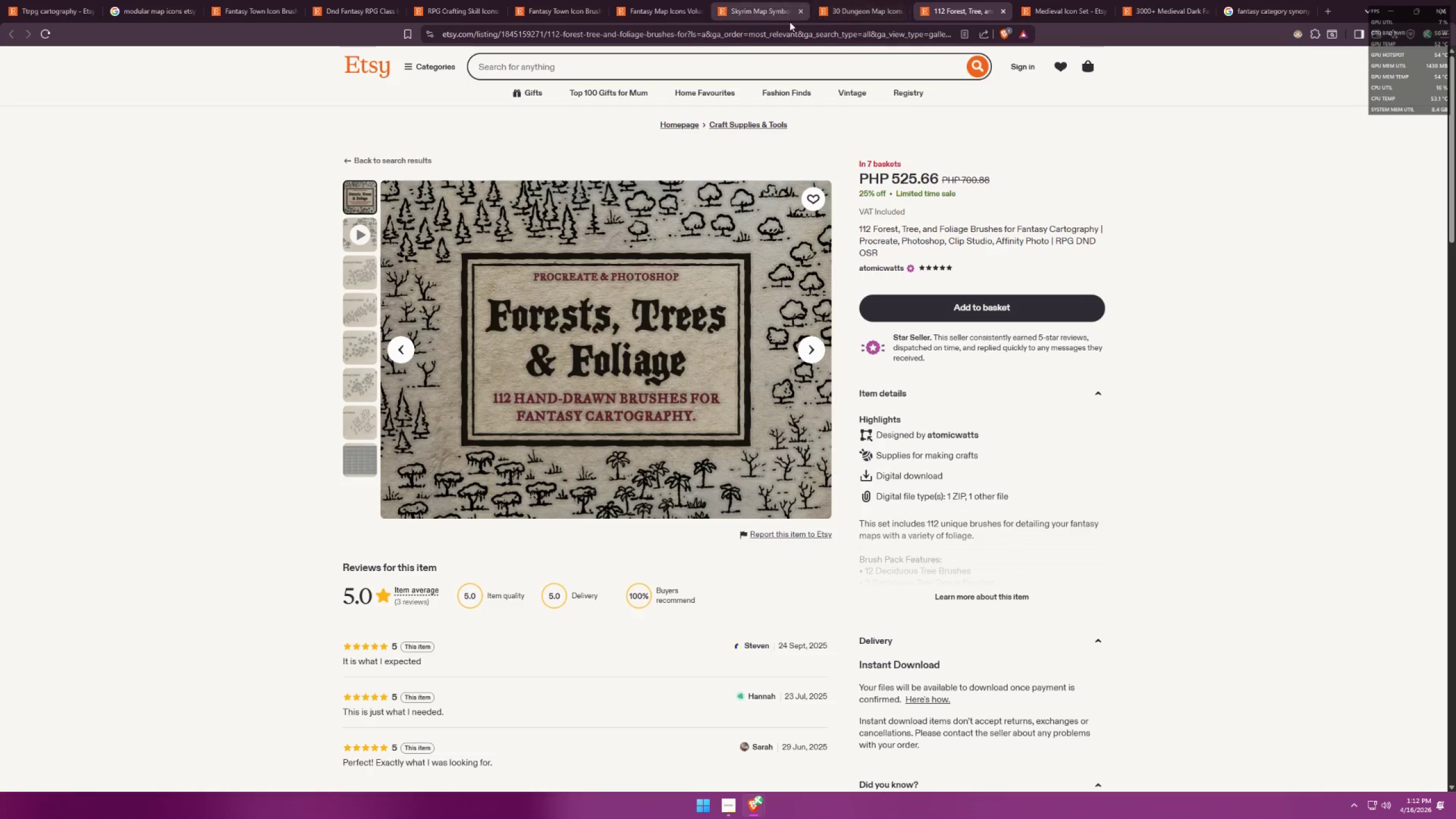 
left_click([1068, 0])
 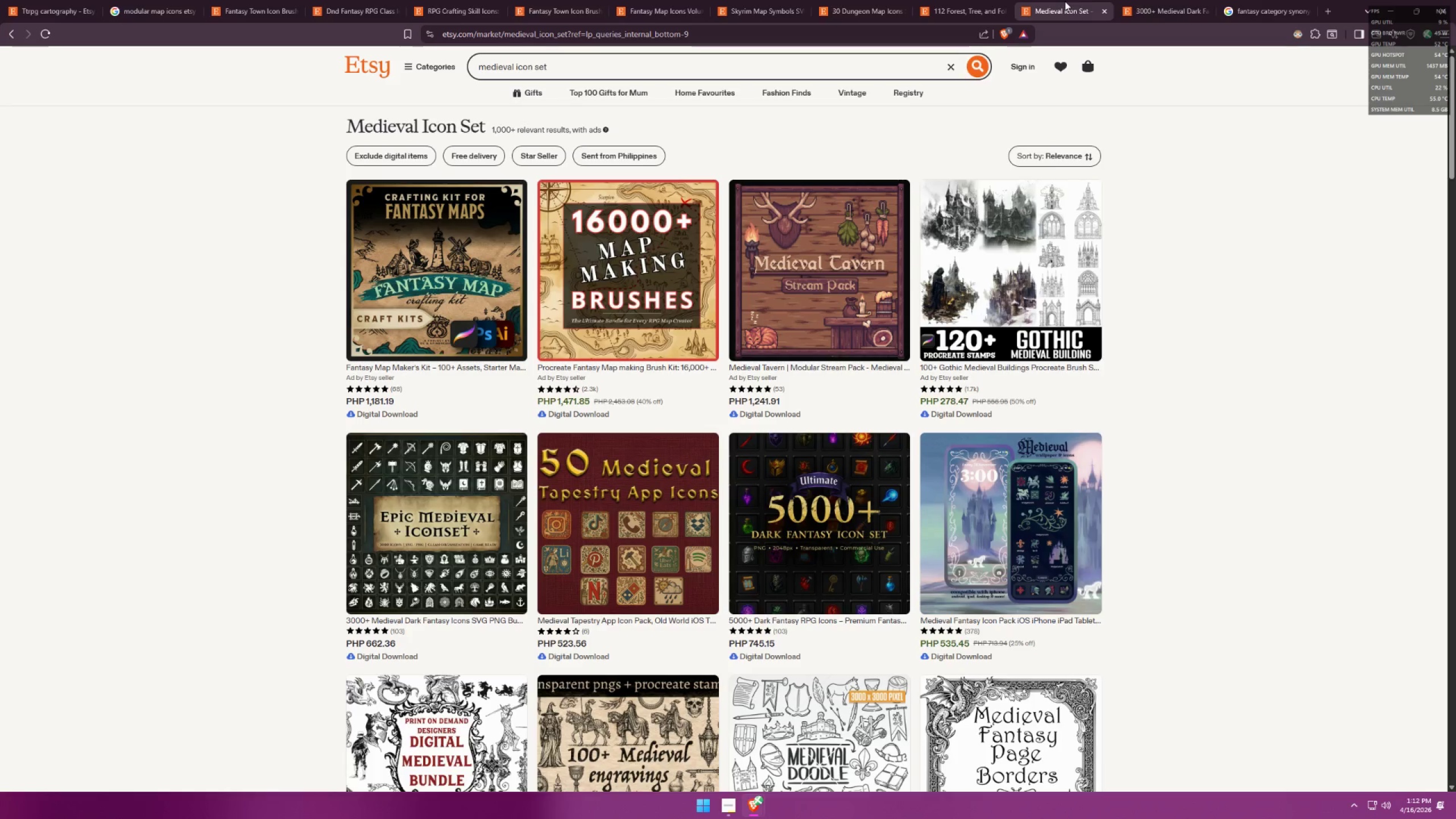 
left_click([1172, 0])
 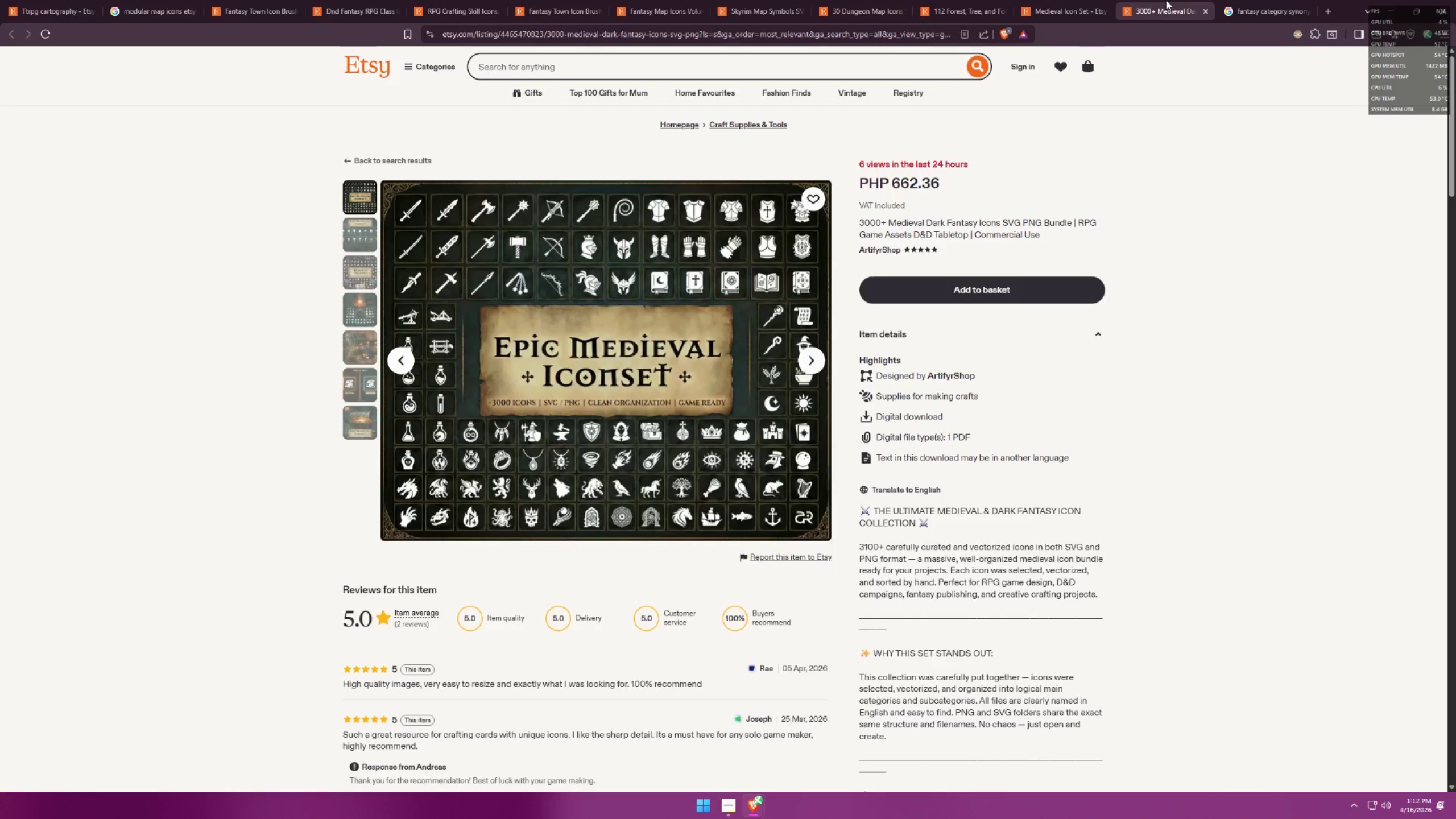 
wait(5.12)
 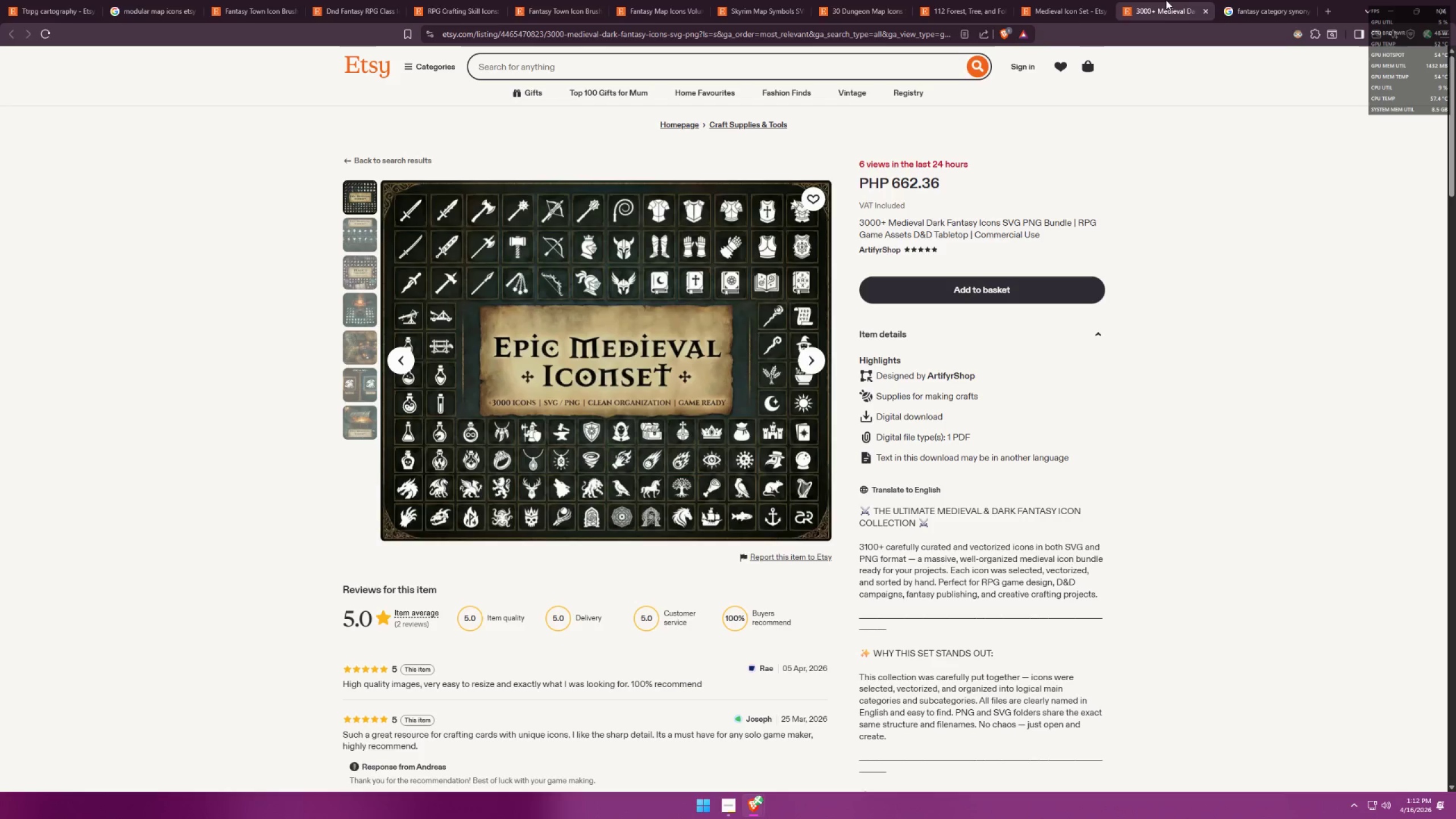 
key(Alt+AltLeft)
 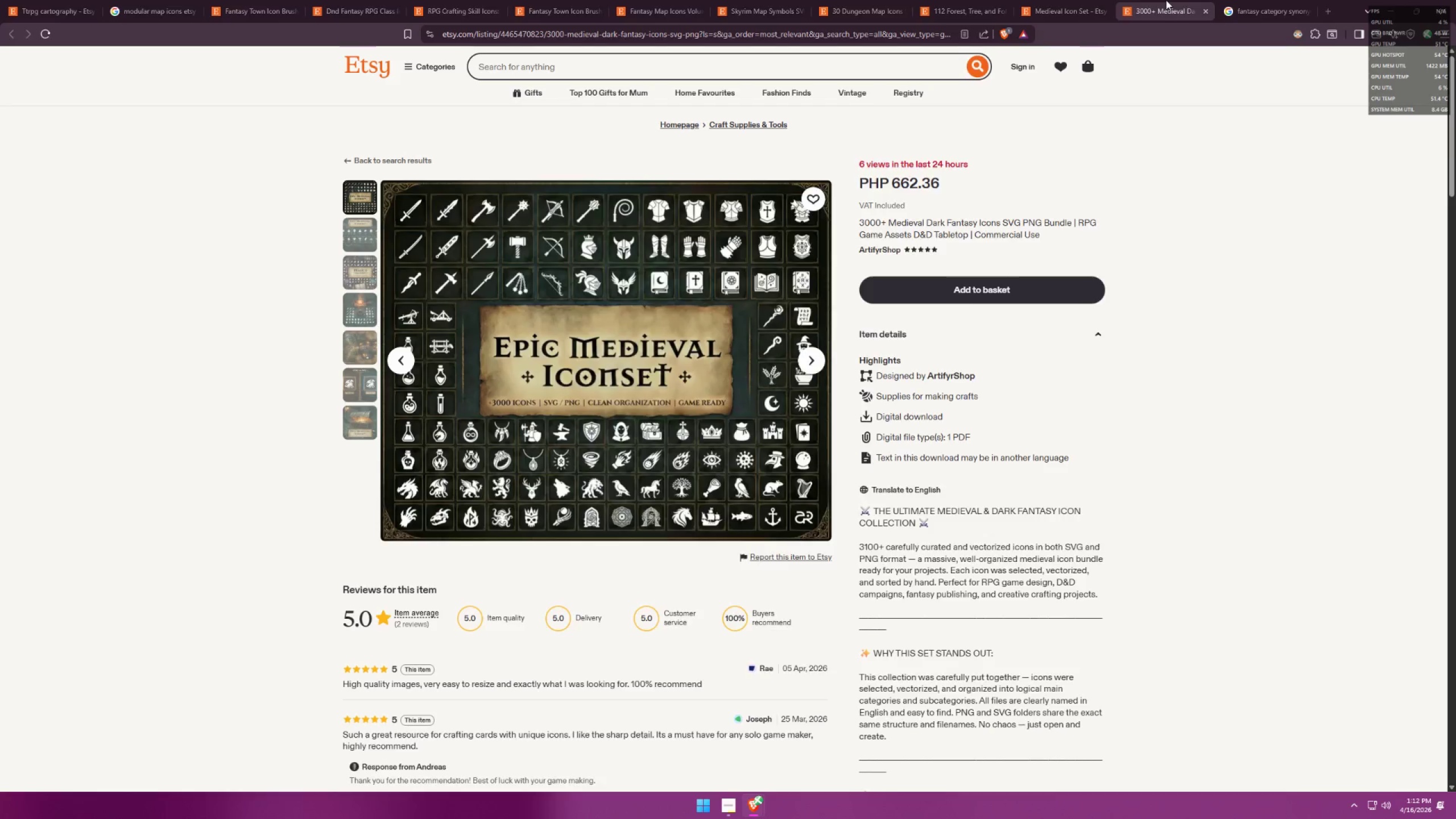 
key(Alt+Tab)
 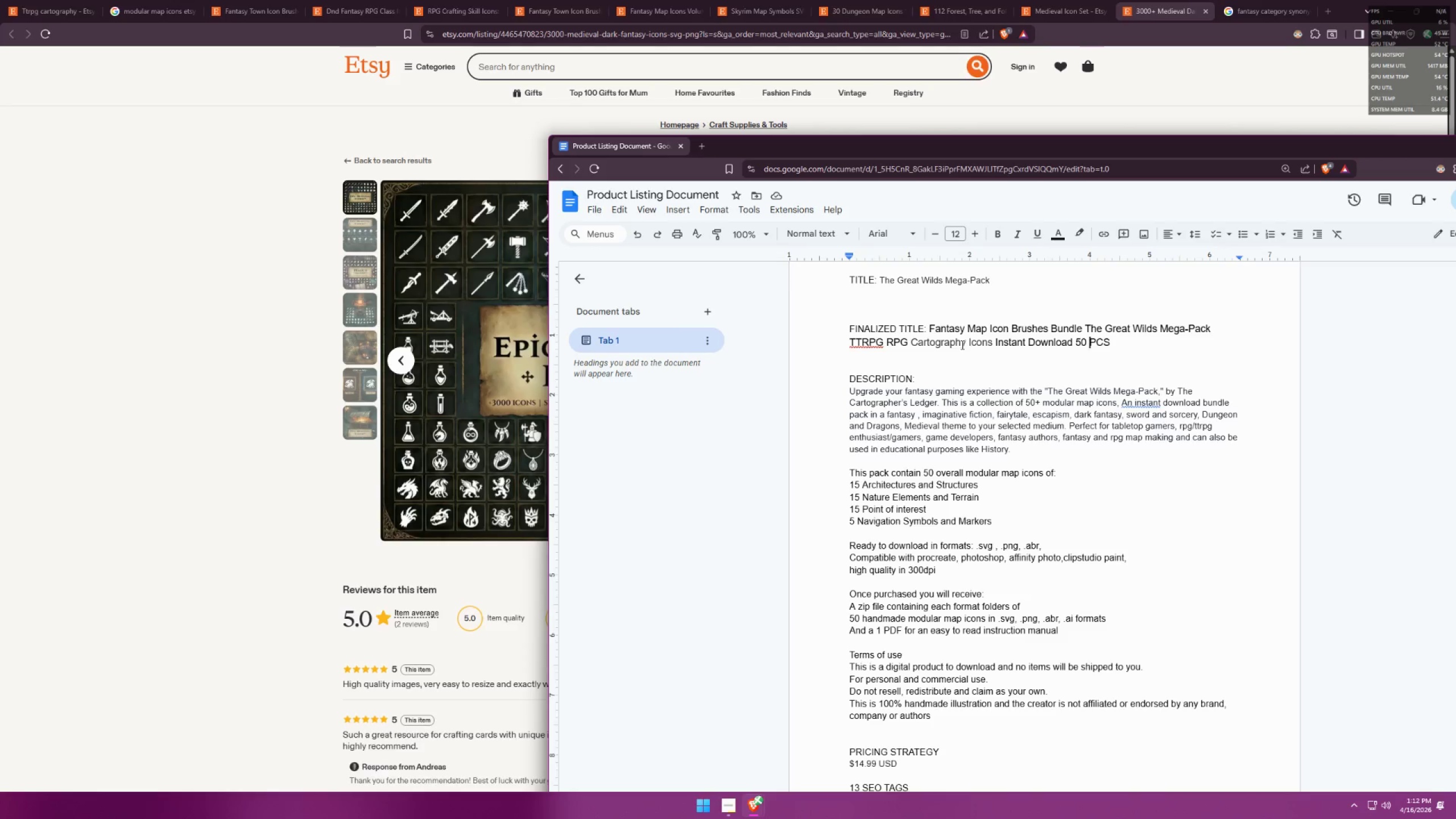 
type( Table t)
key(Backspace)
key(Backspace)
type(top)
 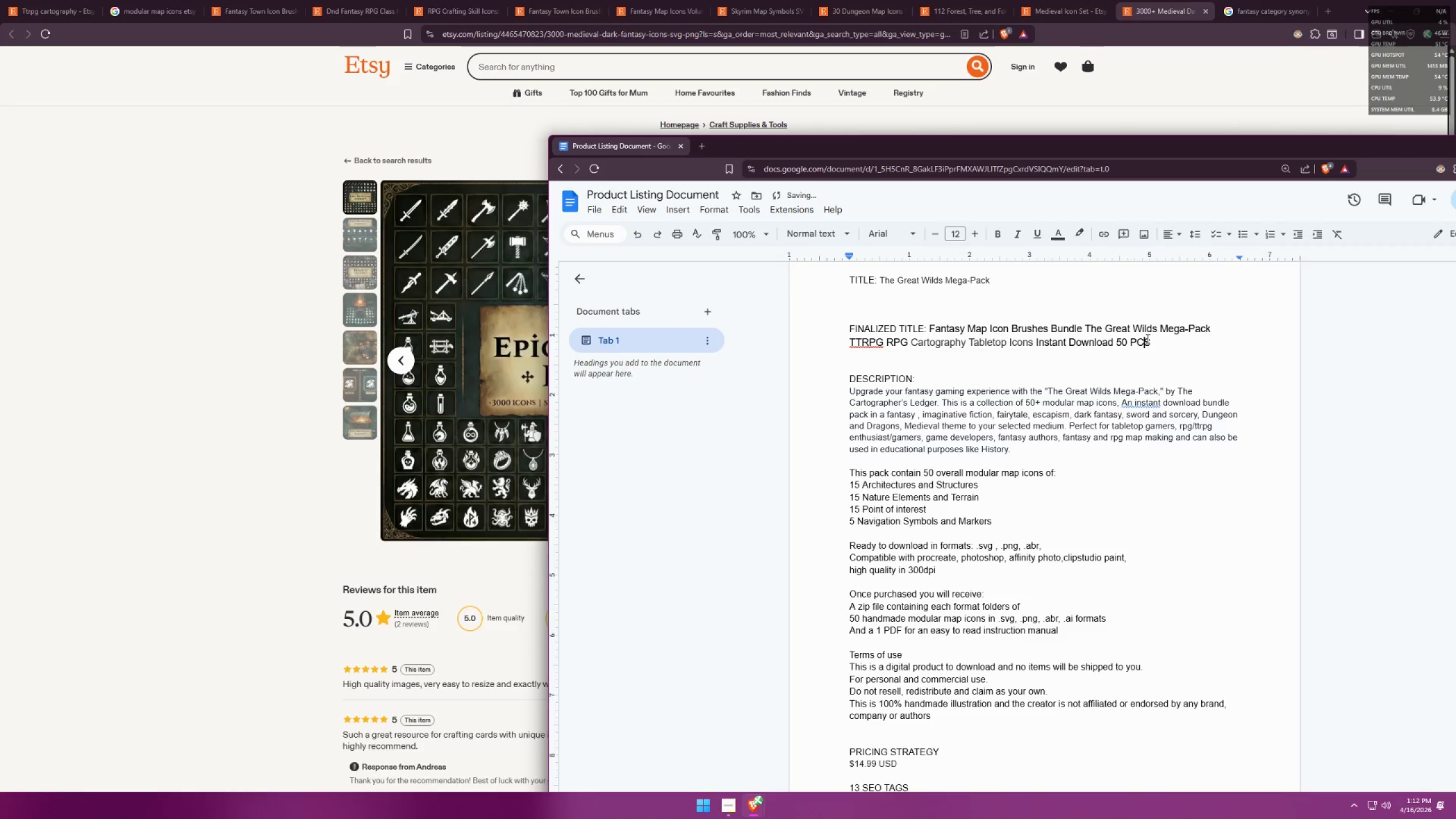 
double_click([1164, 340])
 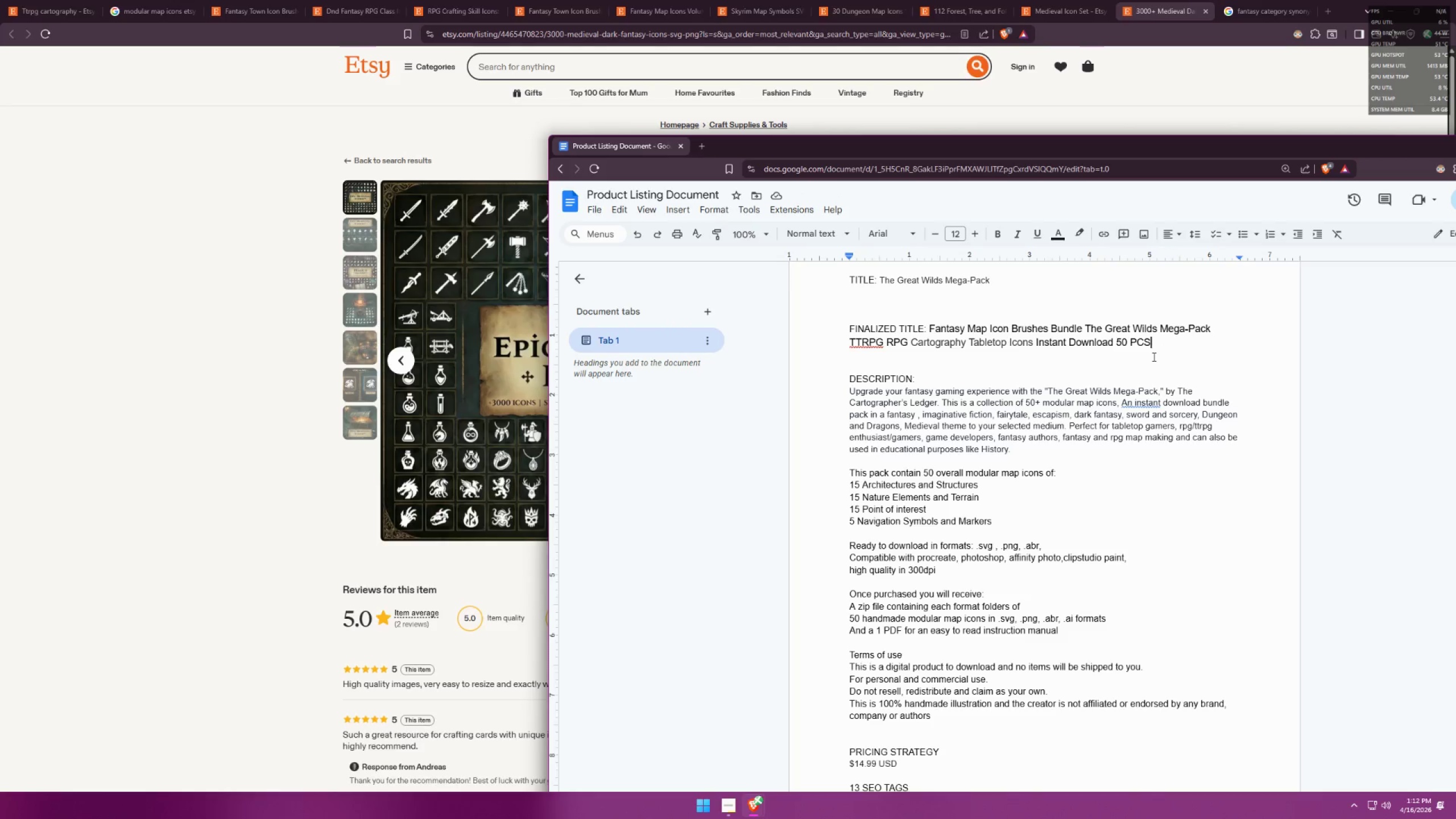 
wait(9.11)
 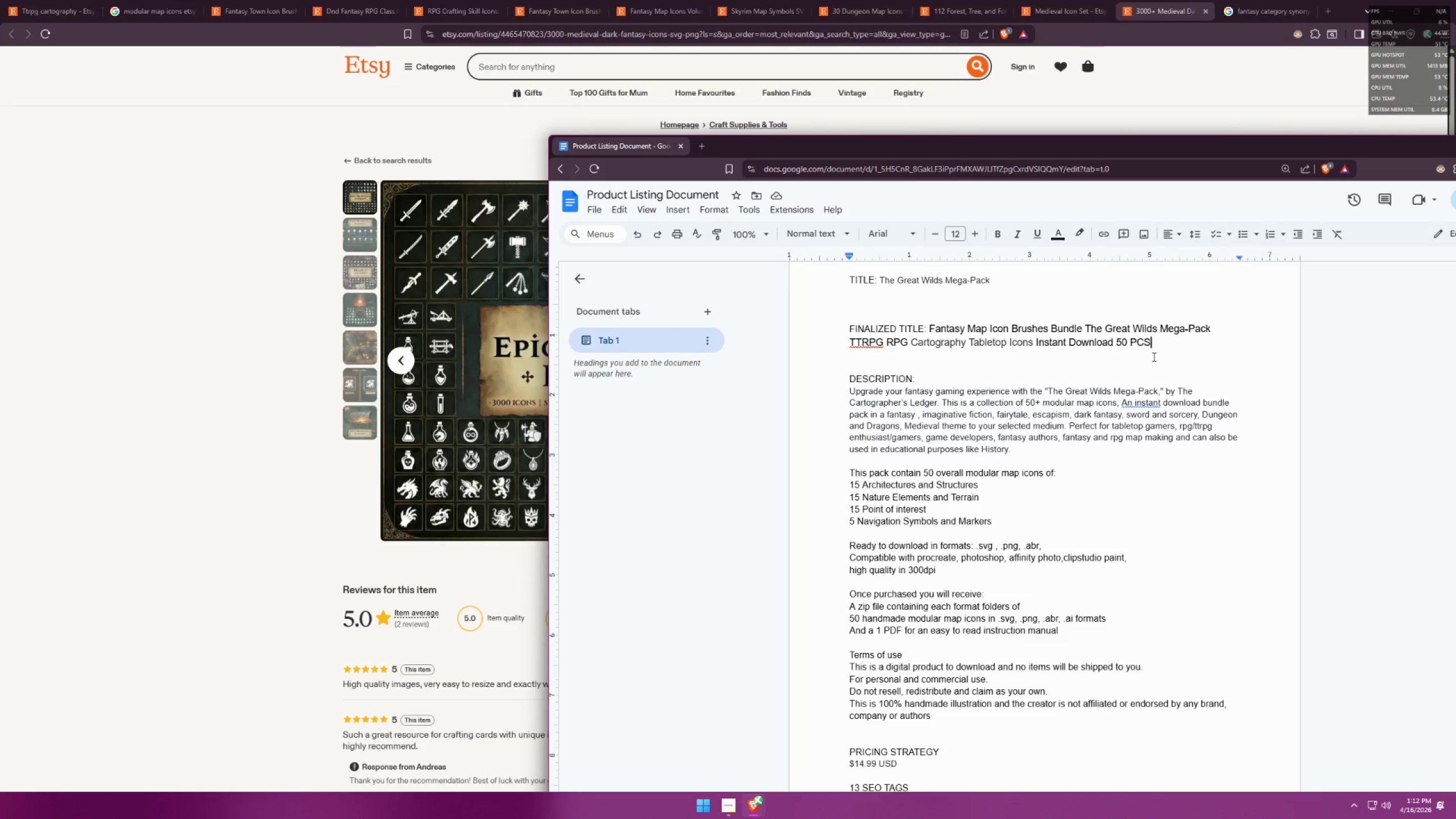 
scroll: coordinate [1101, 437], scroll_direction: down, amount: 9.0
 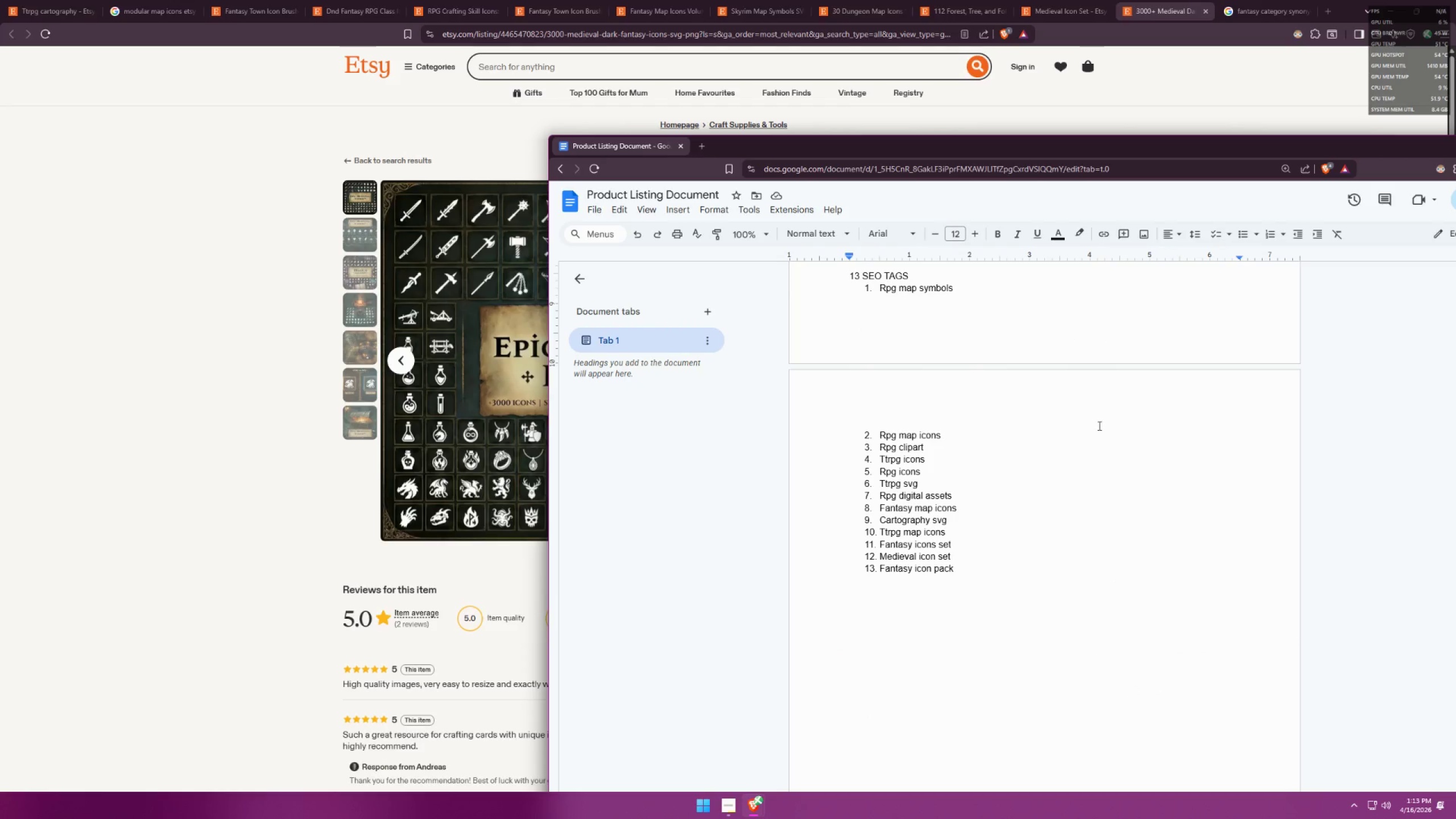 
scroll: coordinate [1095, 425], scroll_direction: up, amount: 12.0
 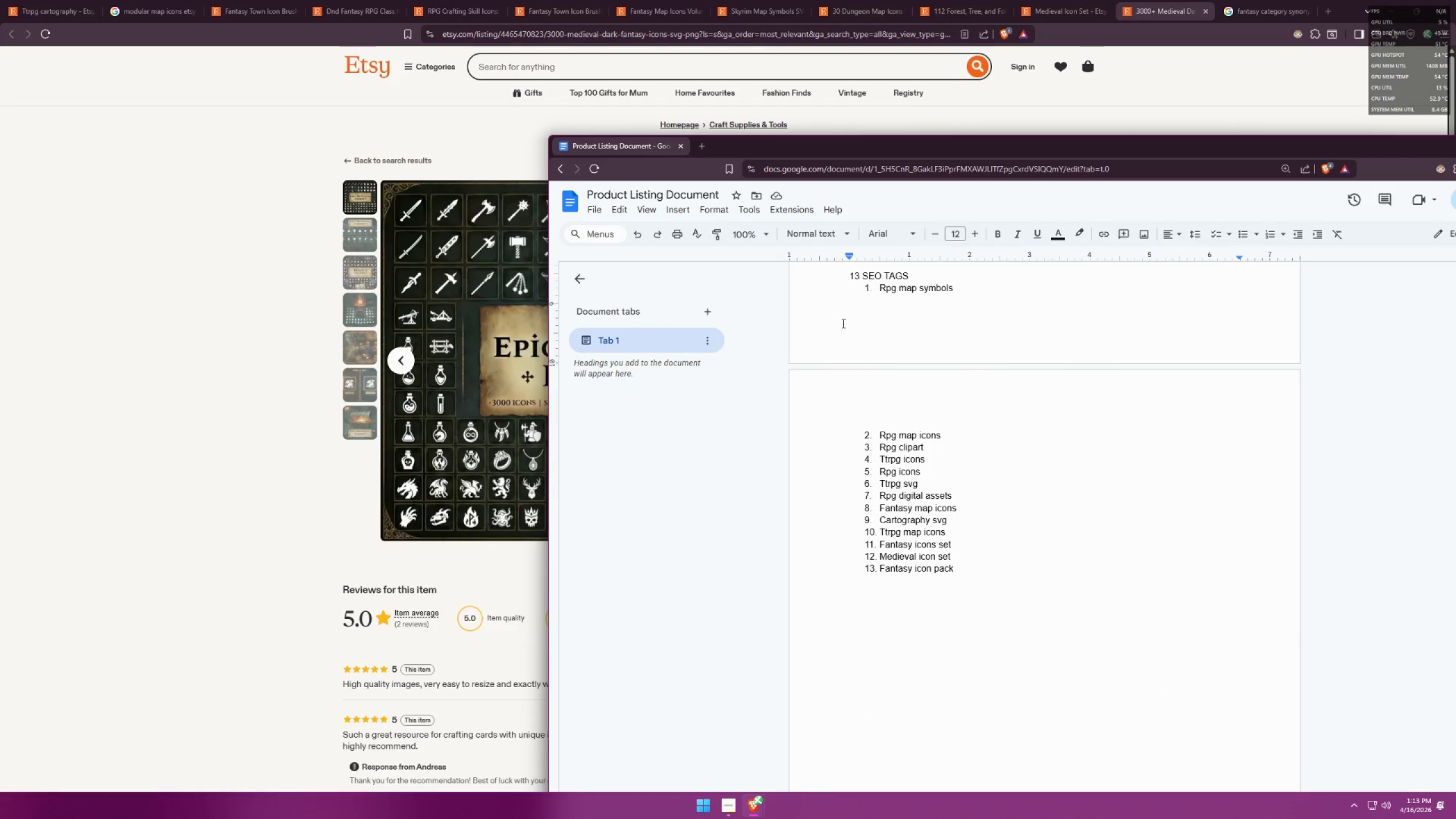 
scroll: coordinate [869, 325], scroll_direction: down, amount: 1.0
 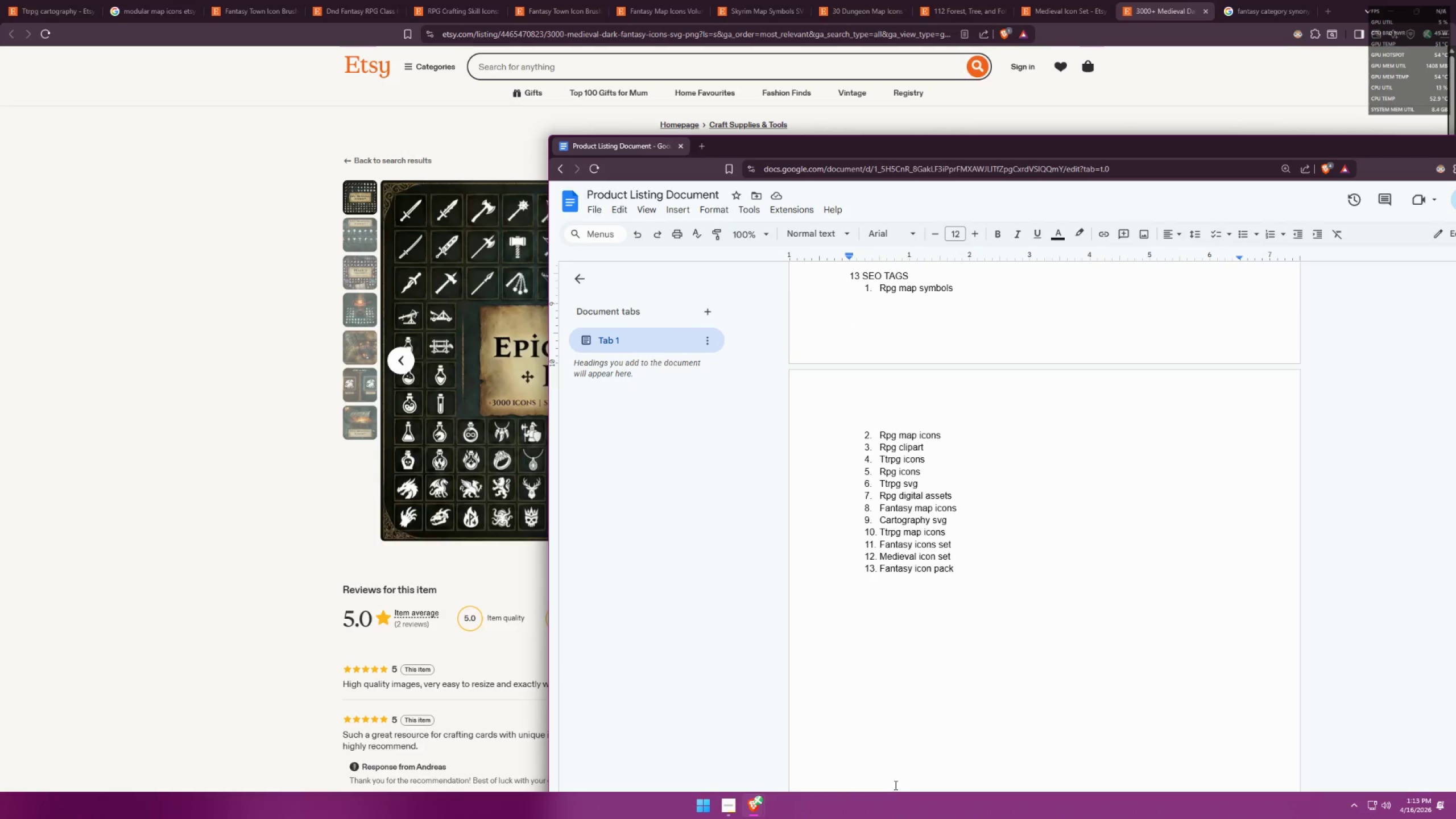 
left_click([942, 534])
 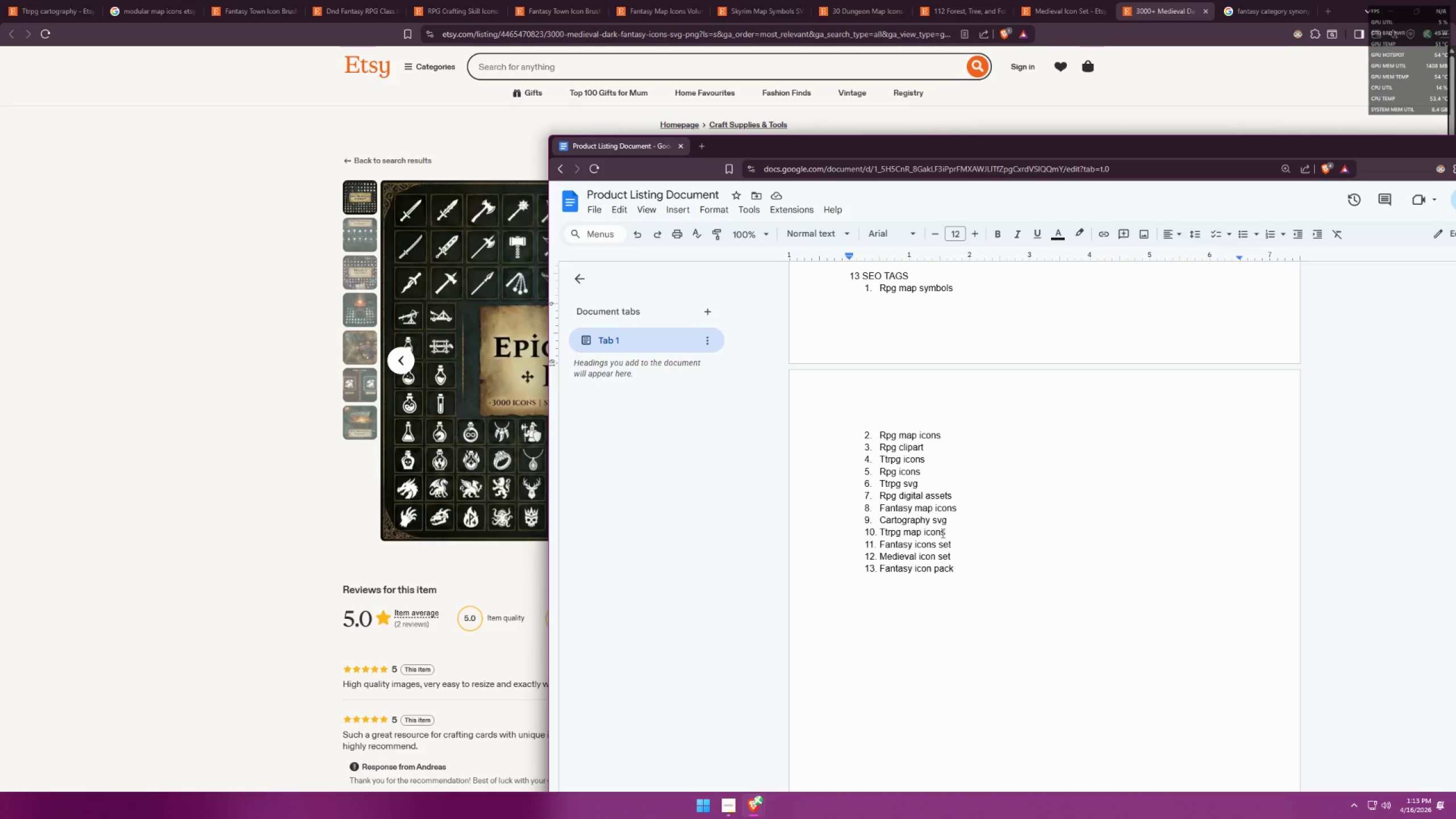 
left_click([218, 565])
 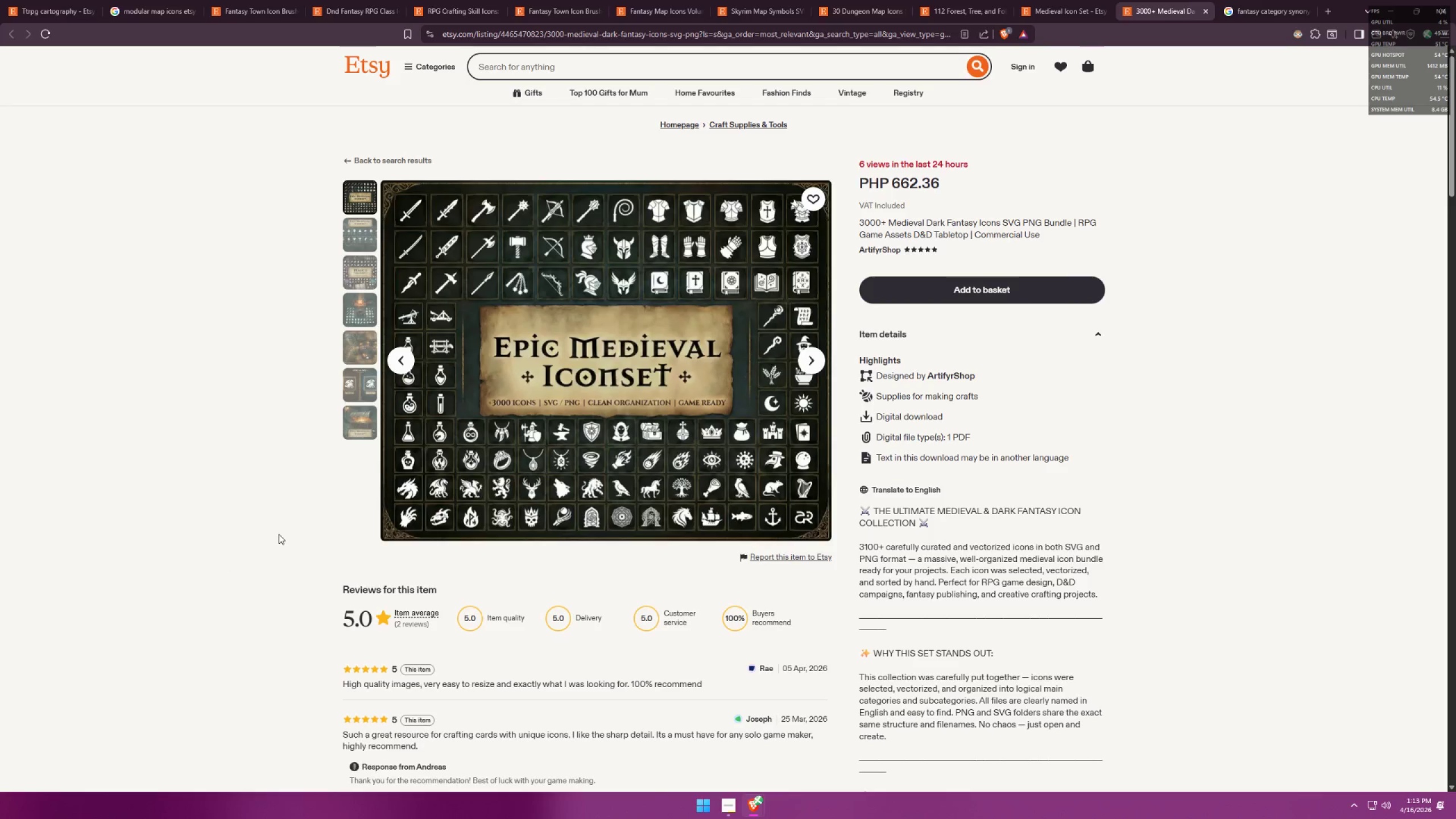 
scroll: coordinate [542, 442], scroll_direction: down, amount: 6.0
 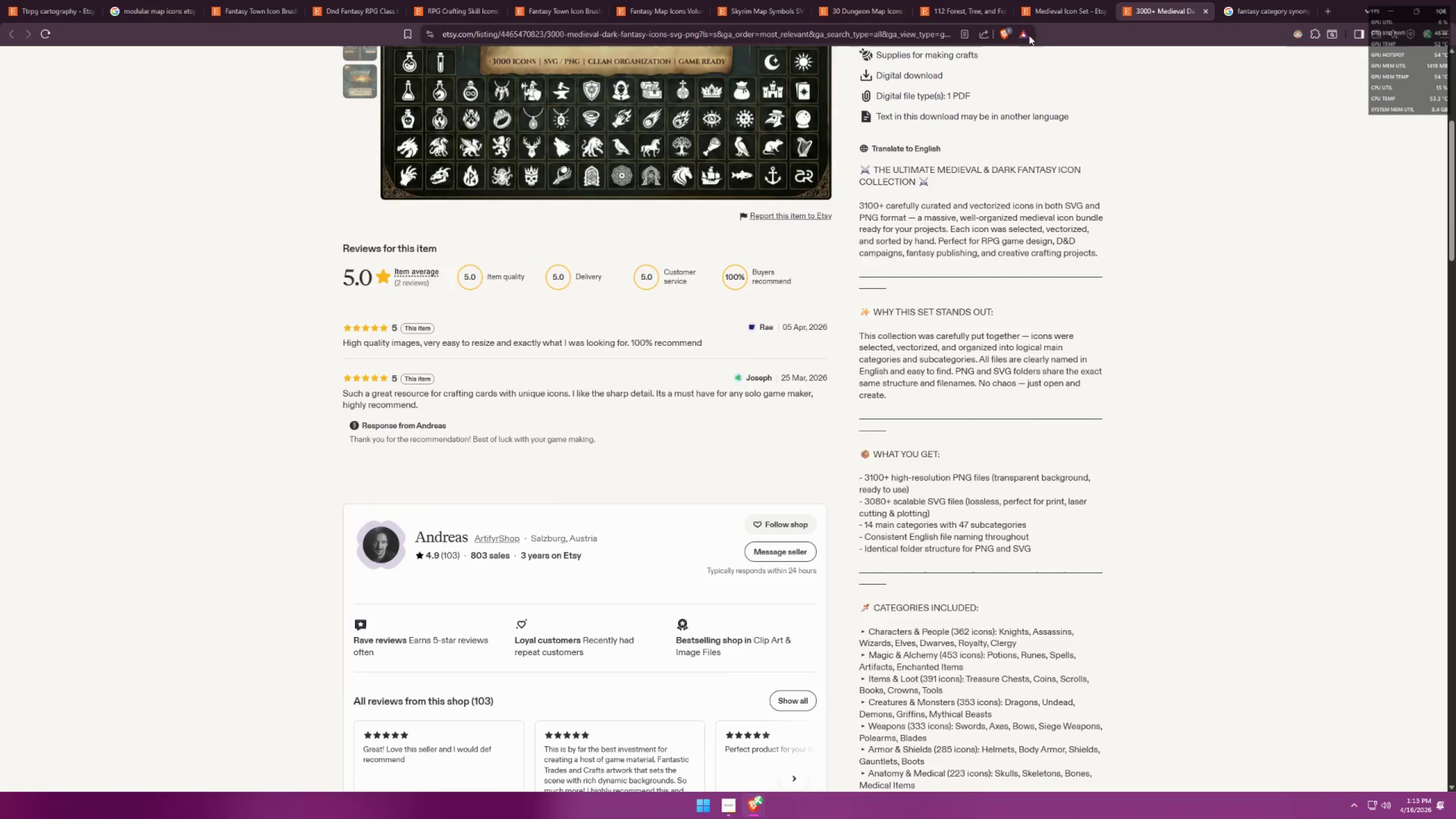 
left_click([1064, 0])
 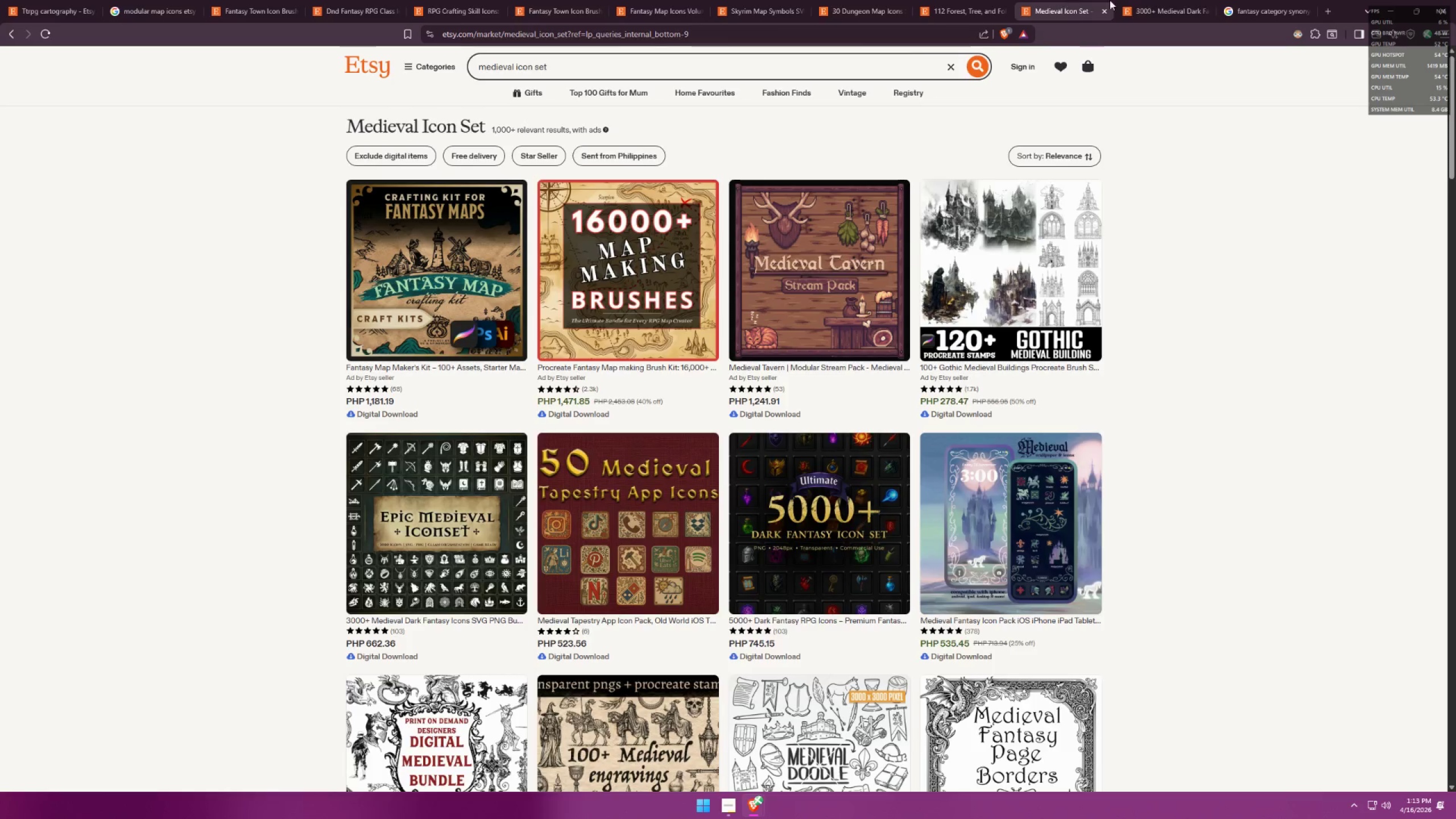 
double_click([1248, 0])
 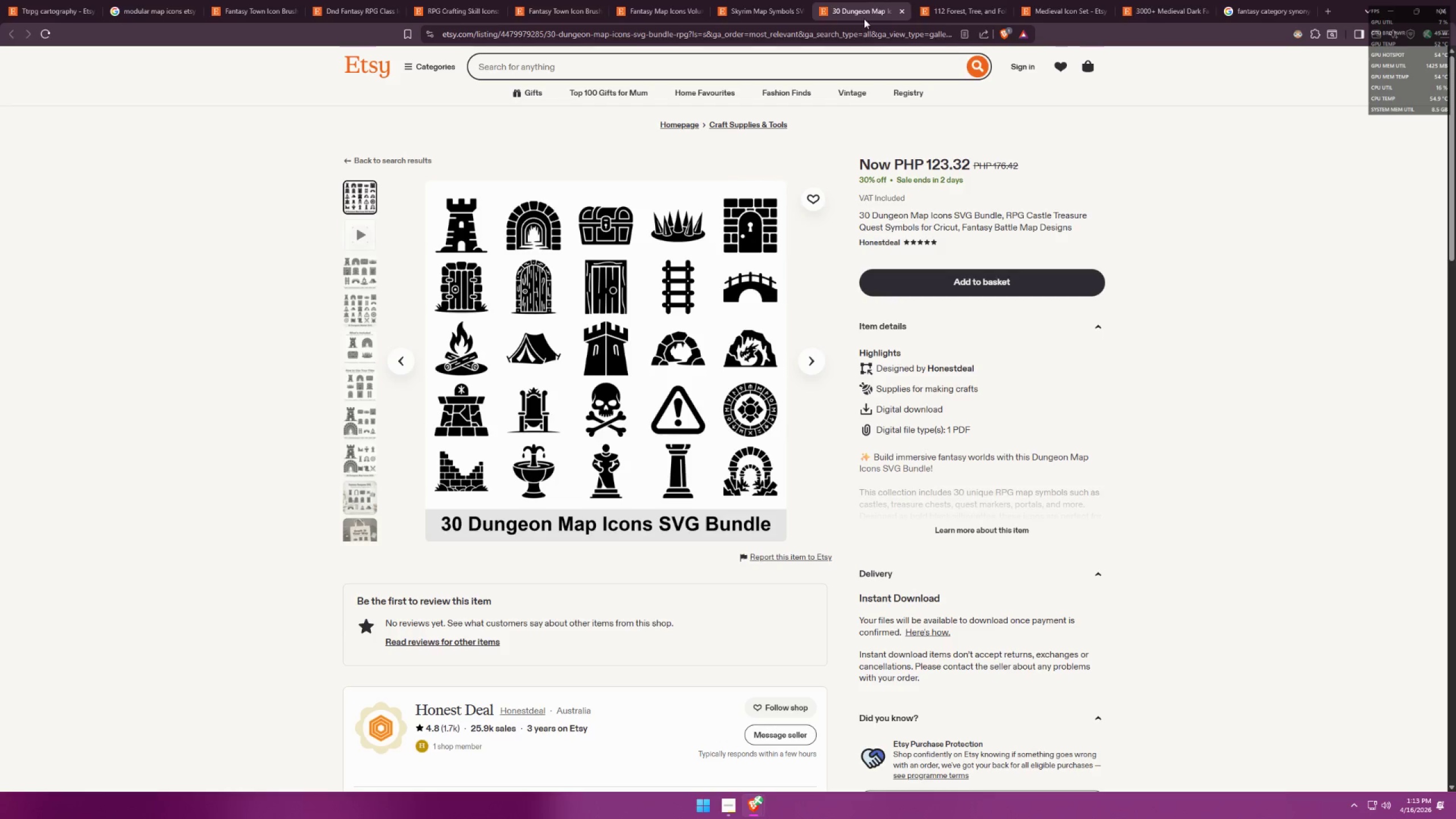 
left_click([995, 420])
 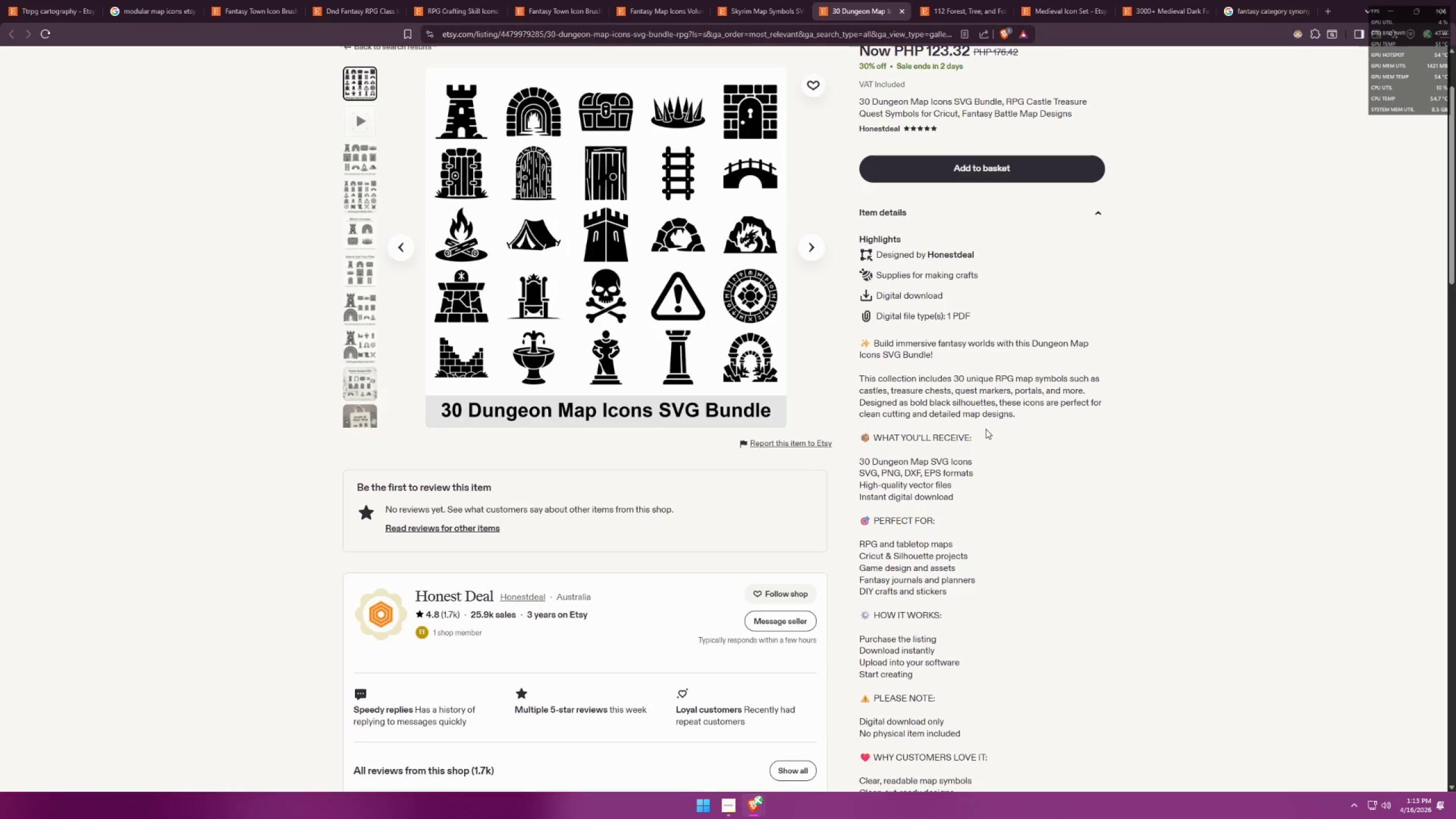 
scroll: coordinate [911, 281], scroll_direction: down, amount: 2.0
 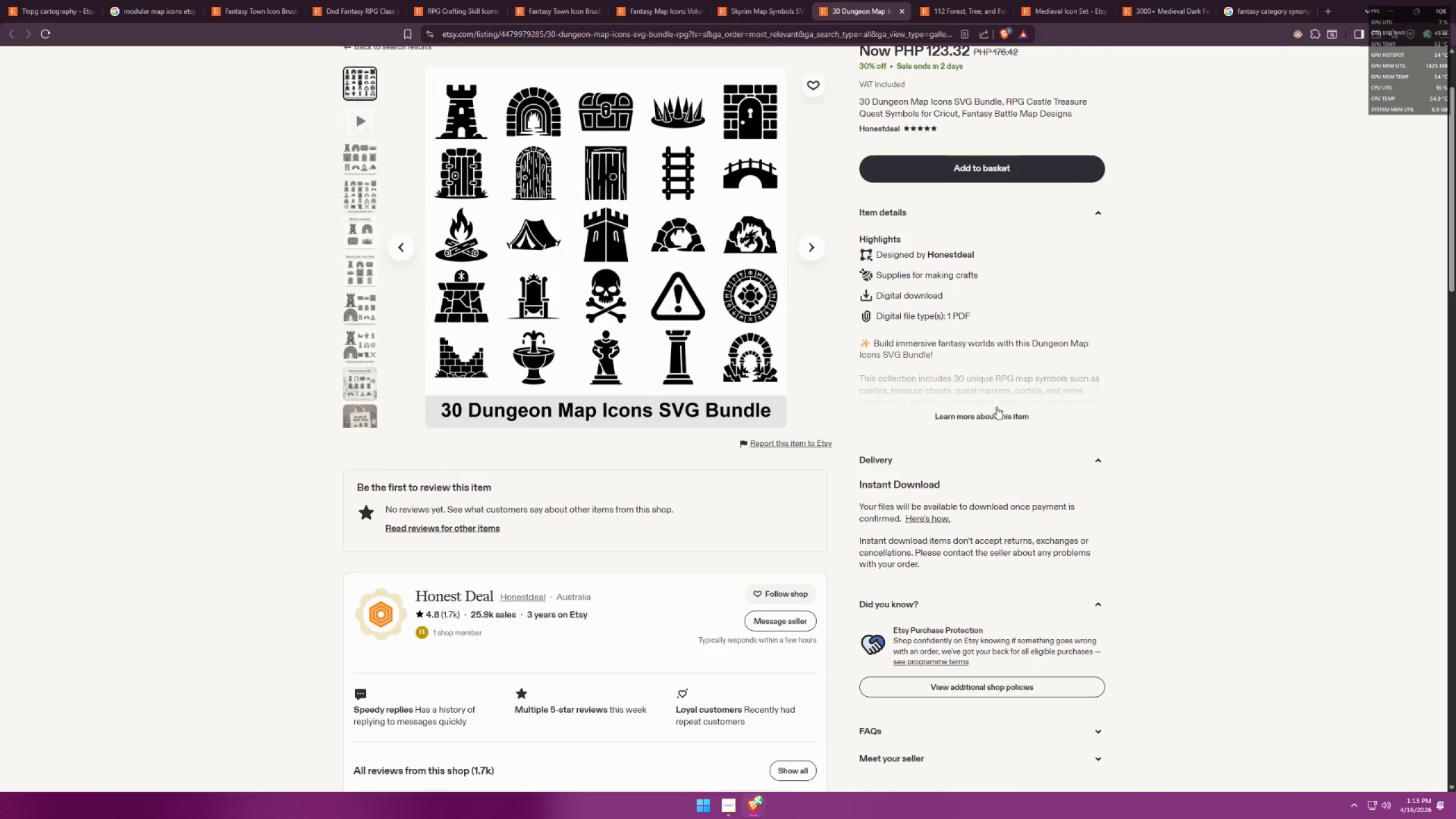 
wait(5.62)
 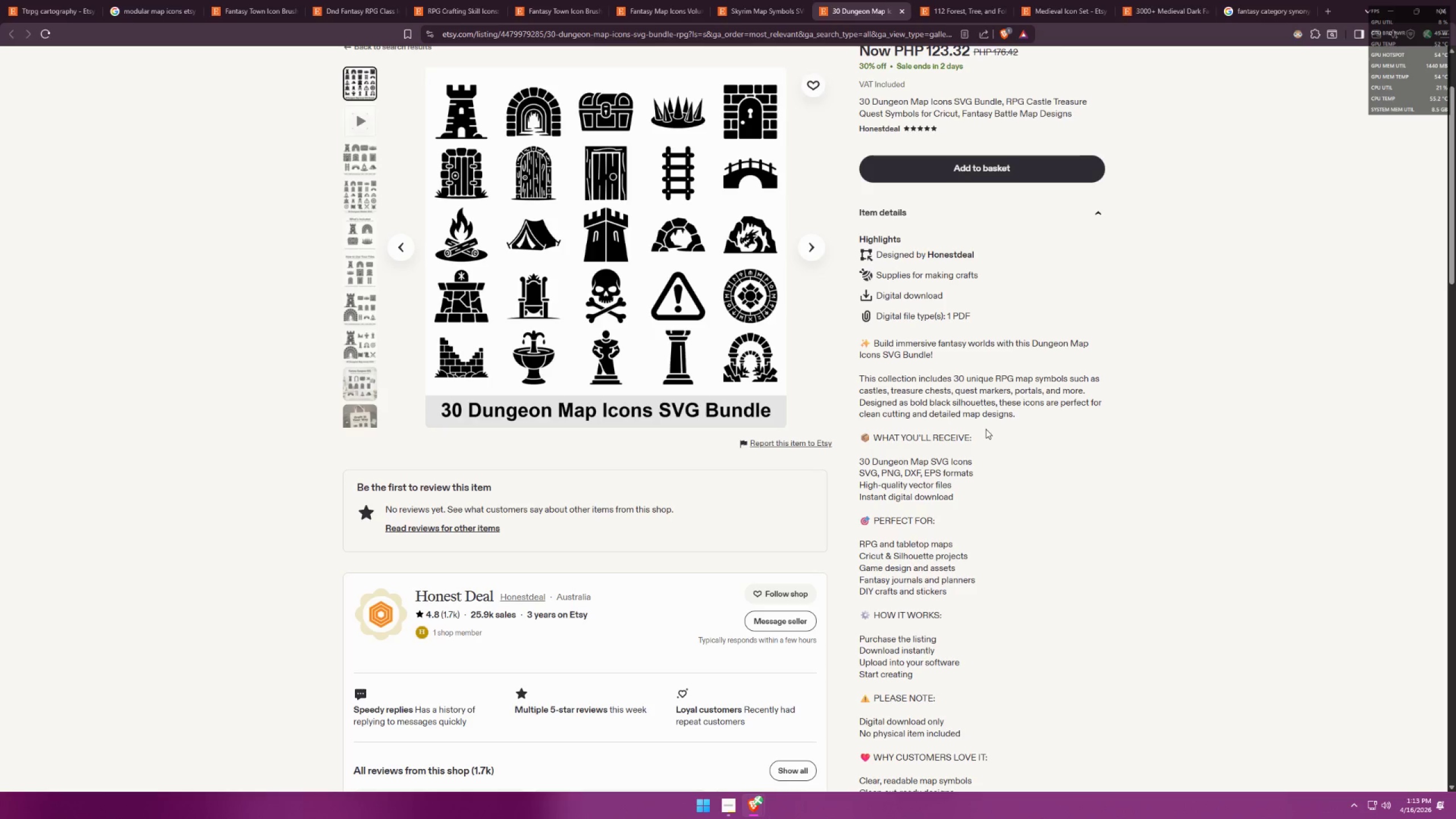 
key(Alt+AltLeft)
 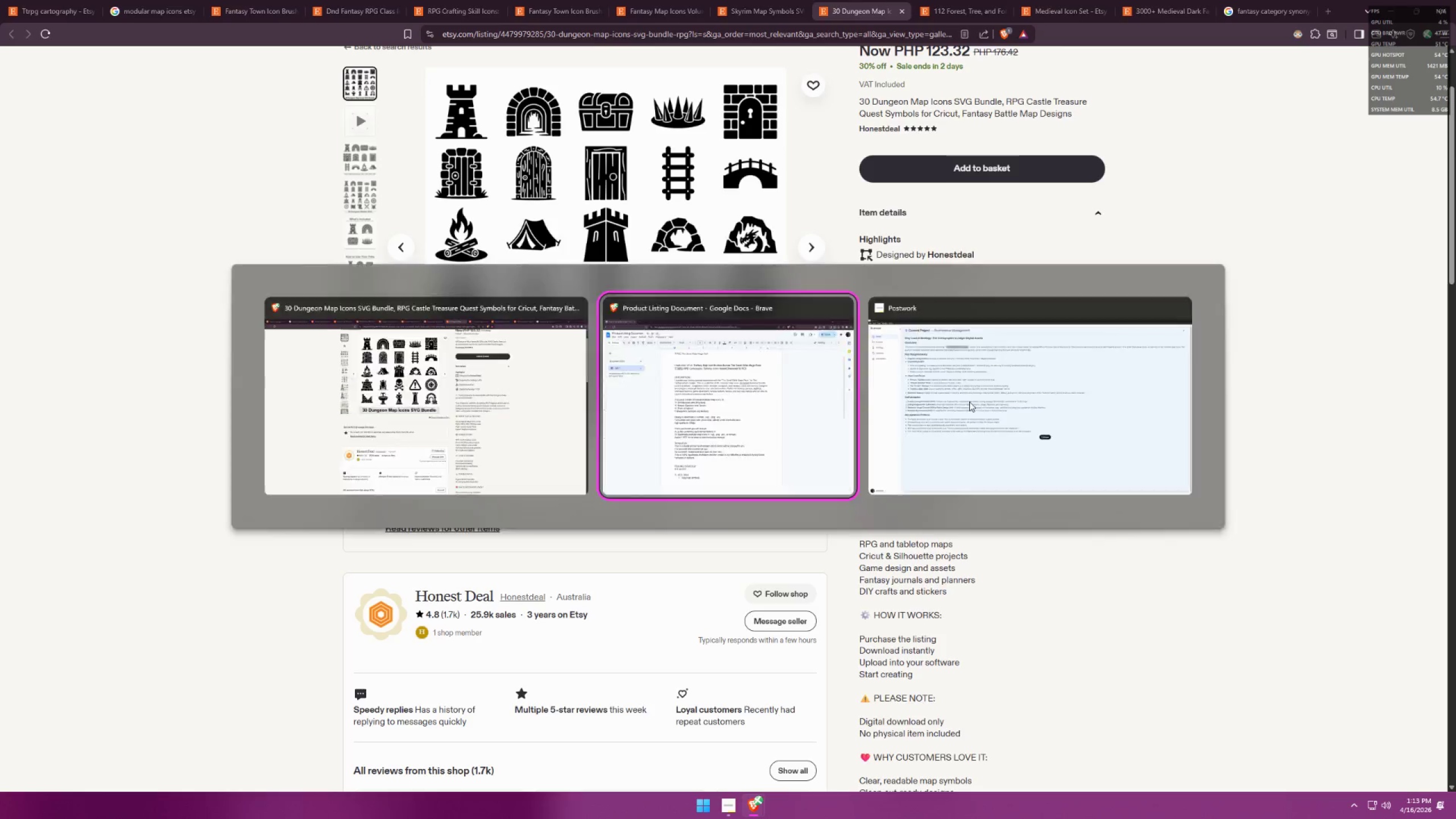 
key(Alt+Tab)
 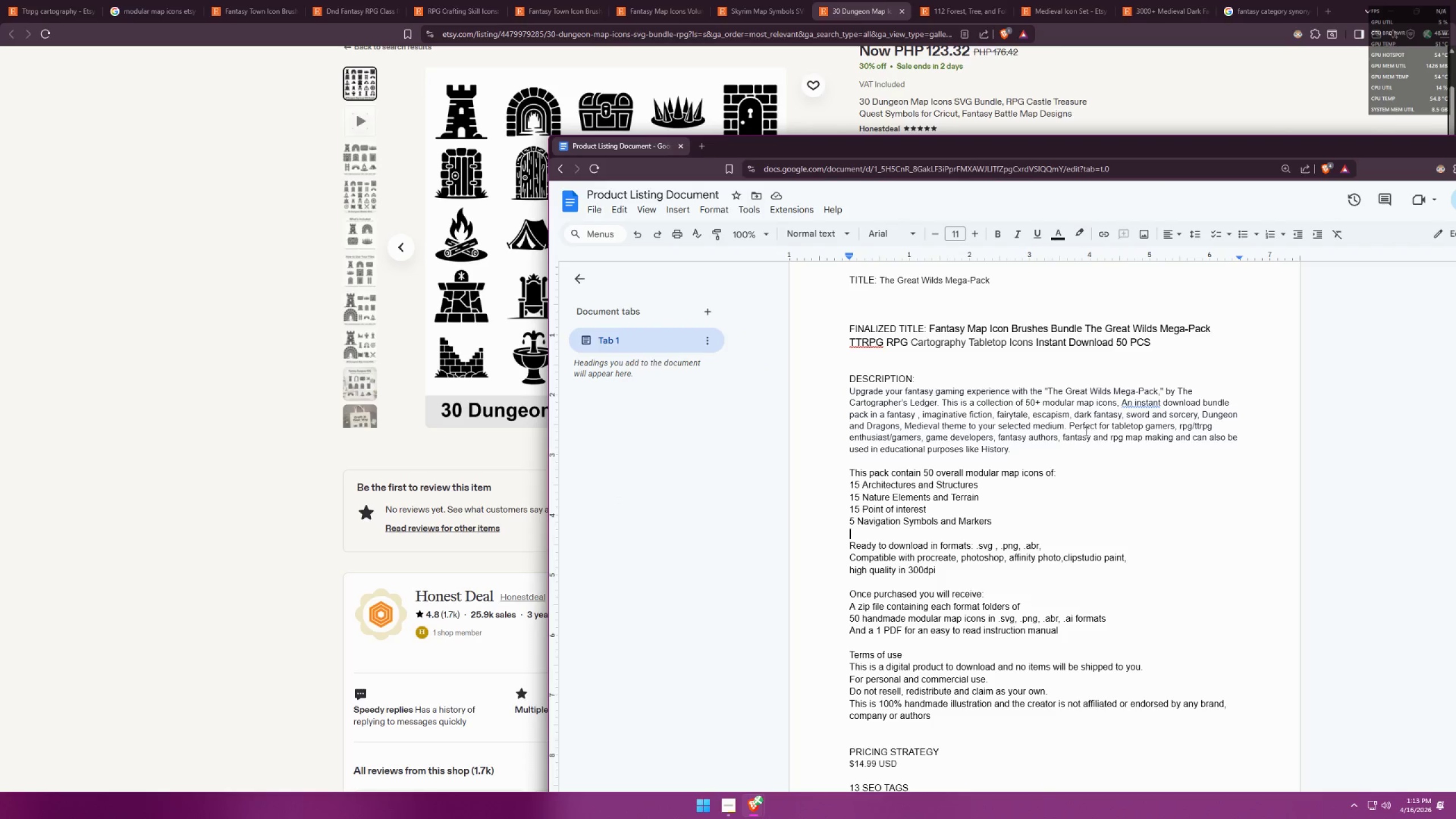 
left_click([1052, 407])
 